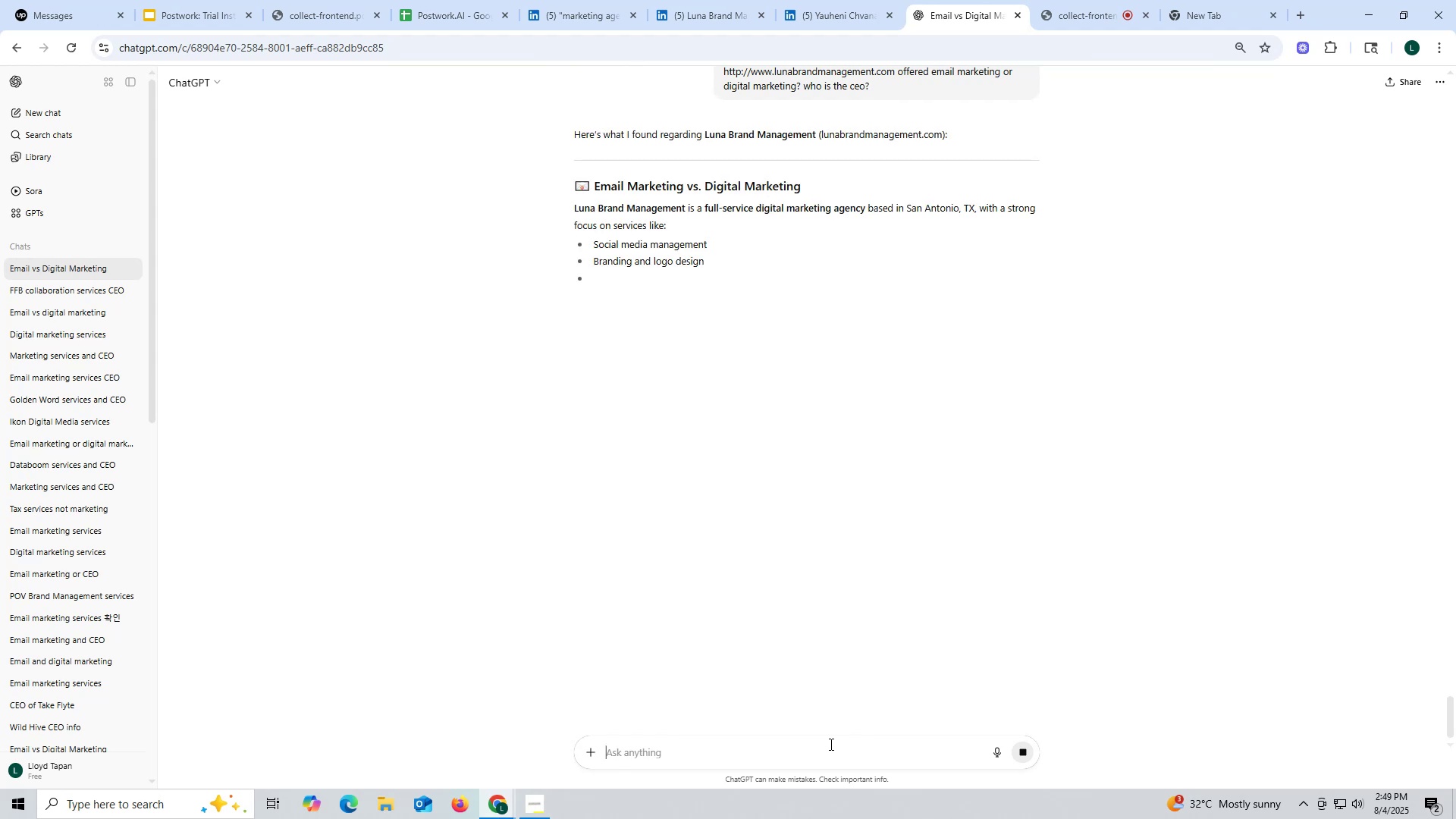 
scroll: coordinate [548, 411], scroll_direction: down, amount: 1.0
 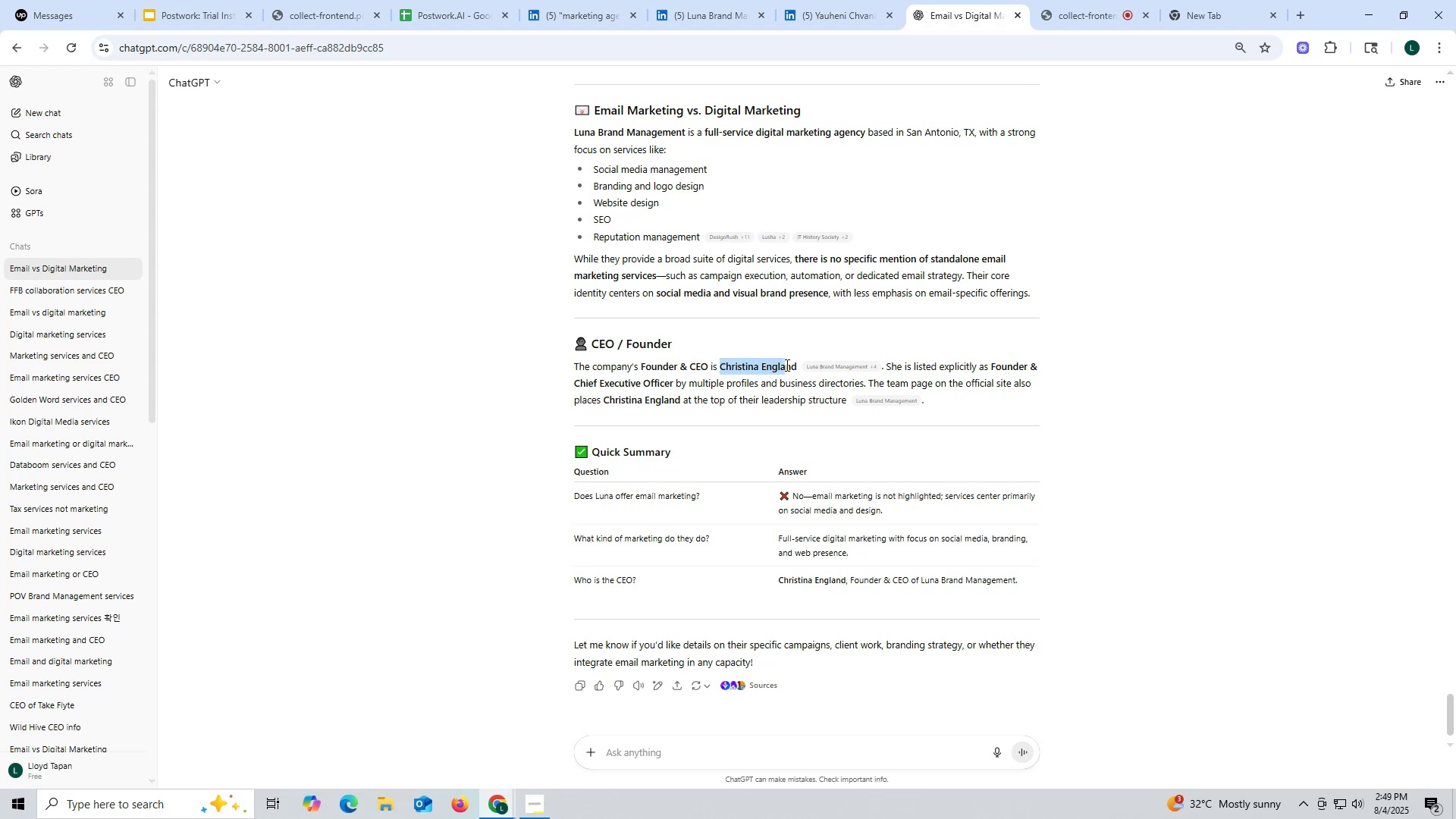 
key(Control+ControlLeft)
 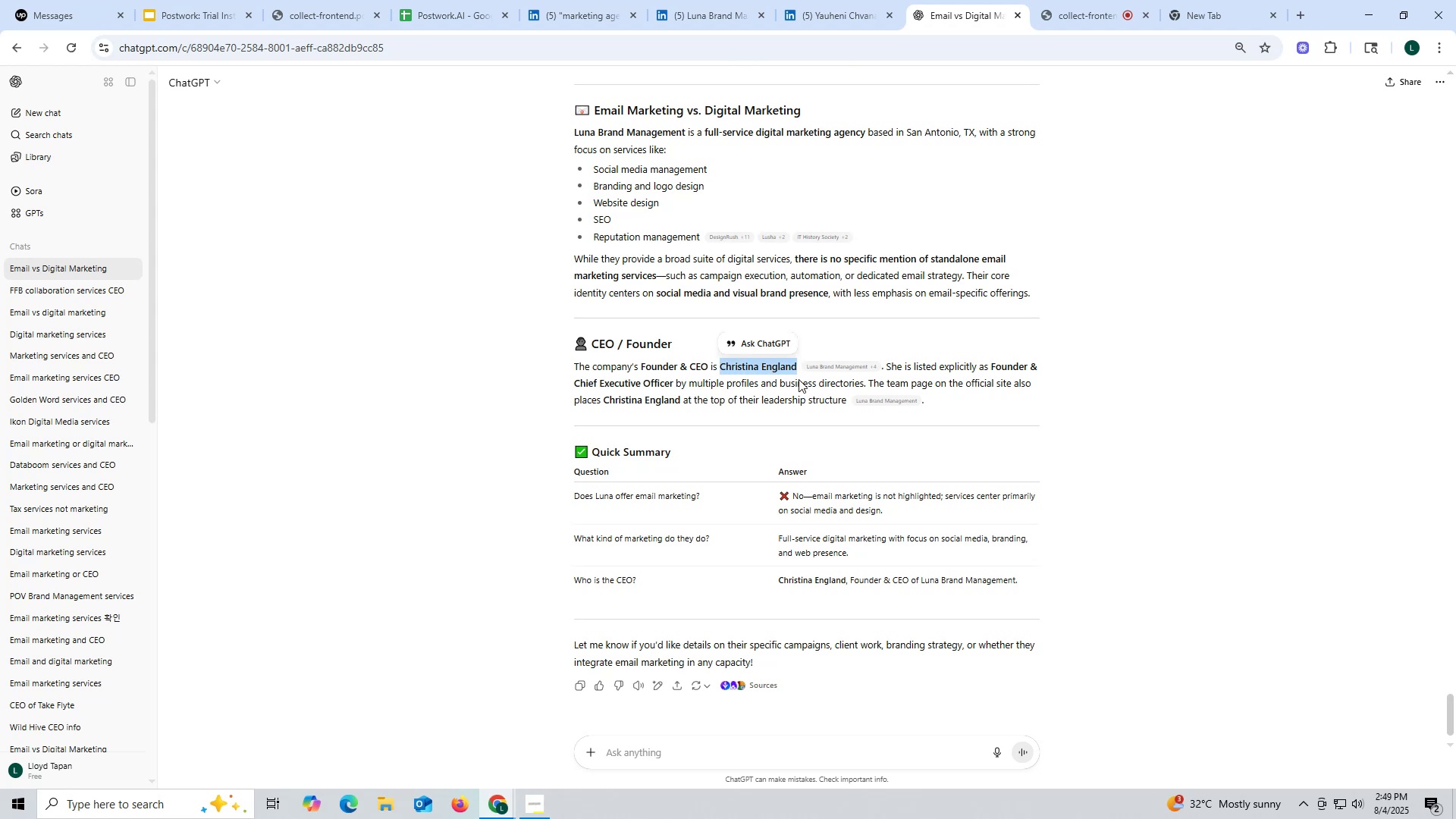 
key(Control+C)
 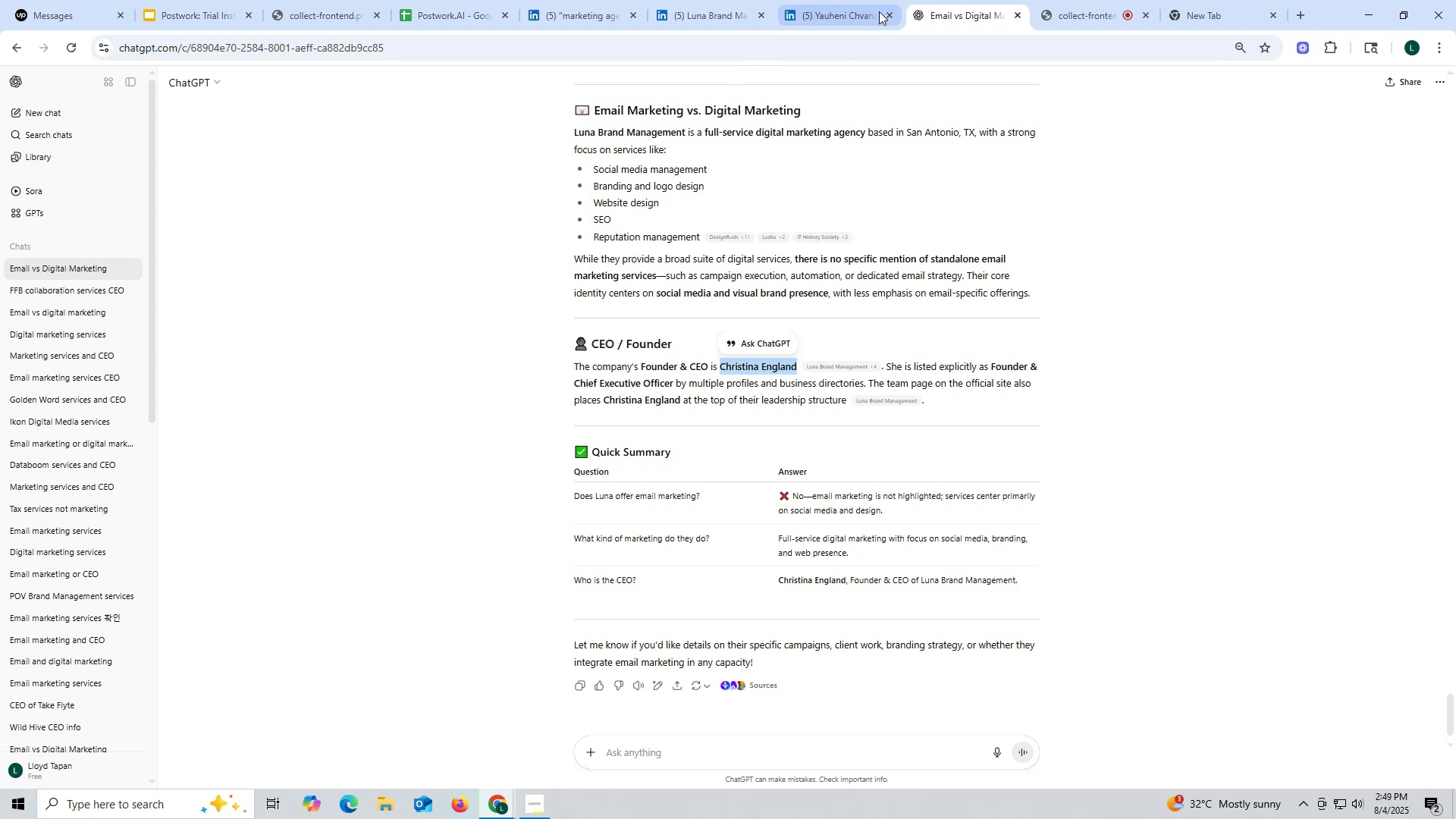 
left_click([879, 11])
 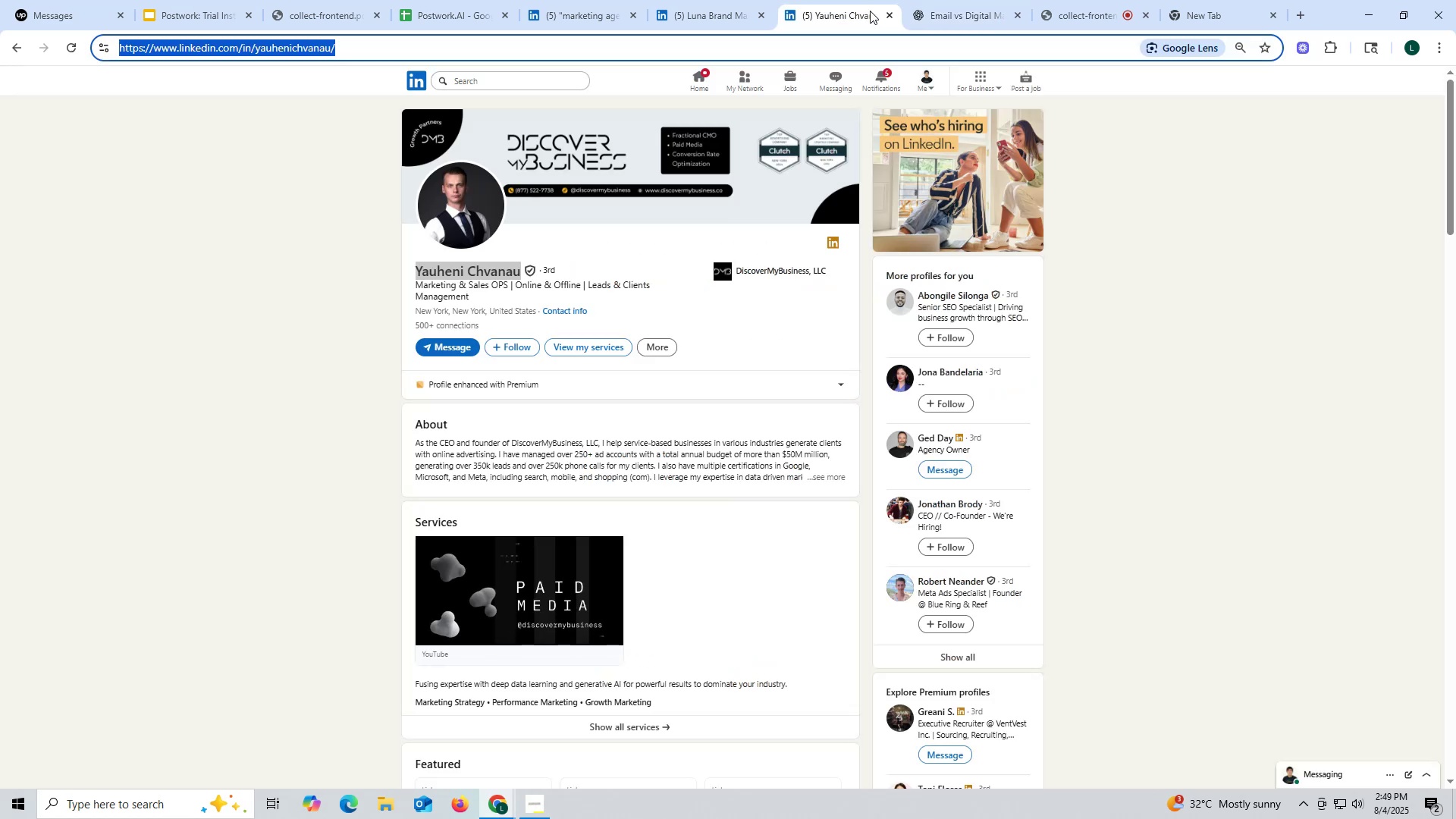 
key(Control+ControlLeft)
 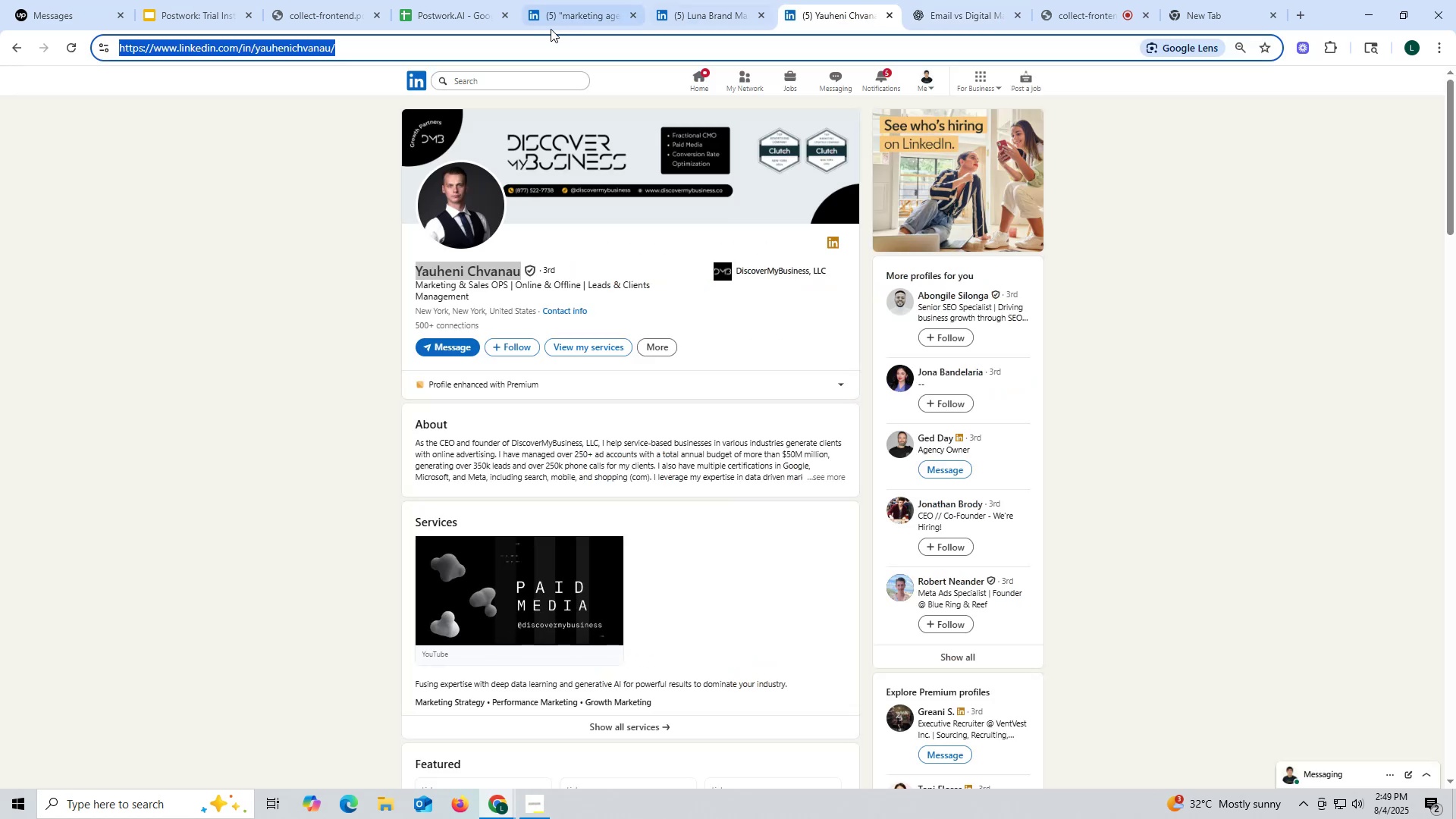 
key(Control+V)
 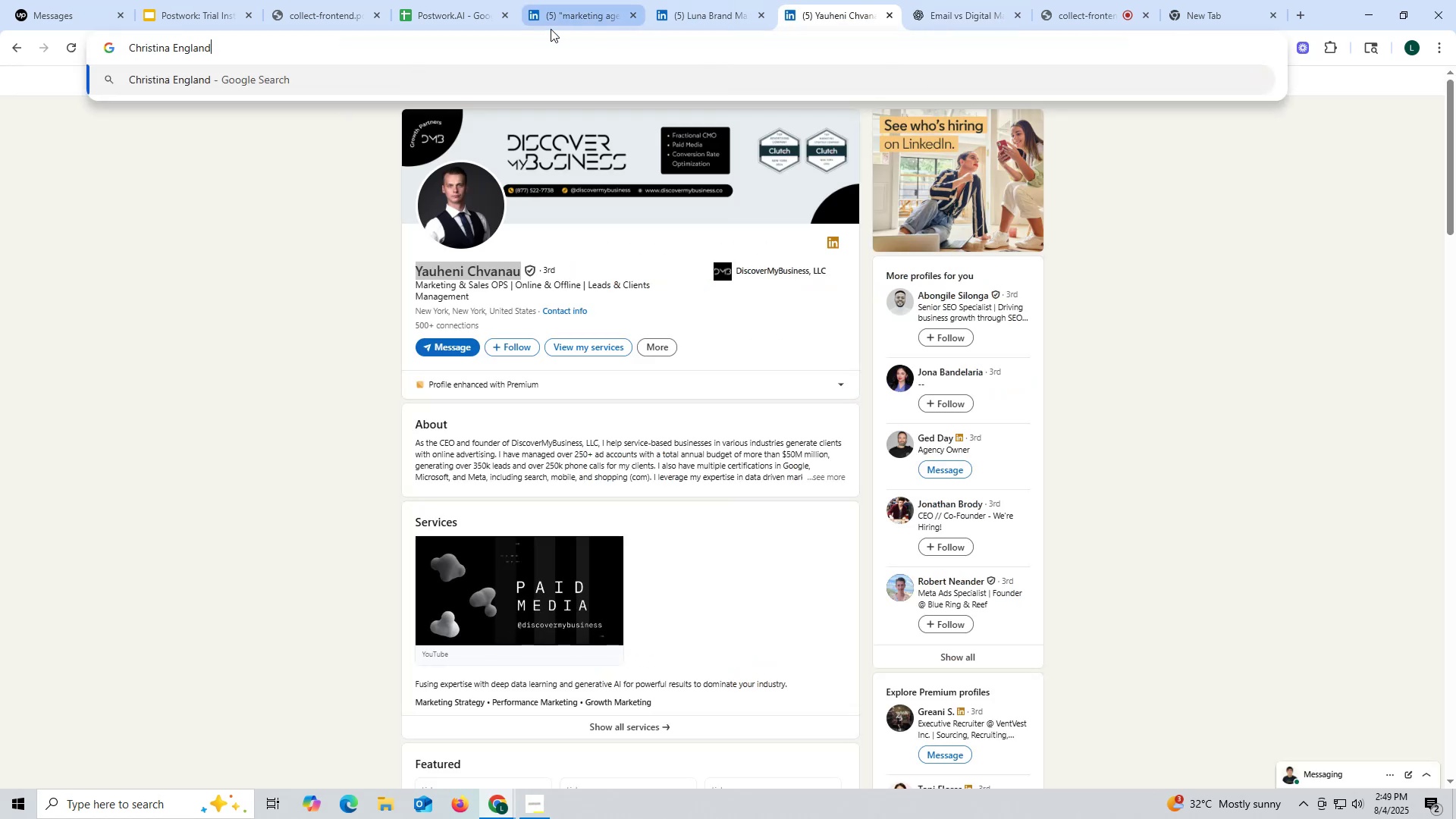 
key(Space)
 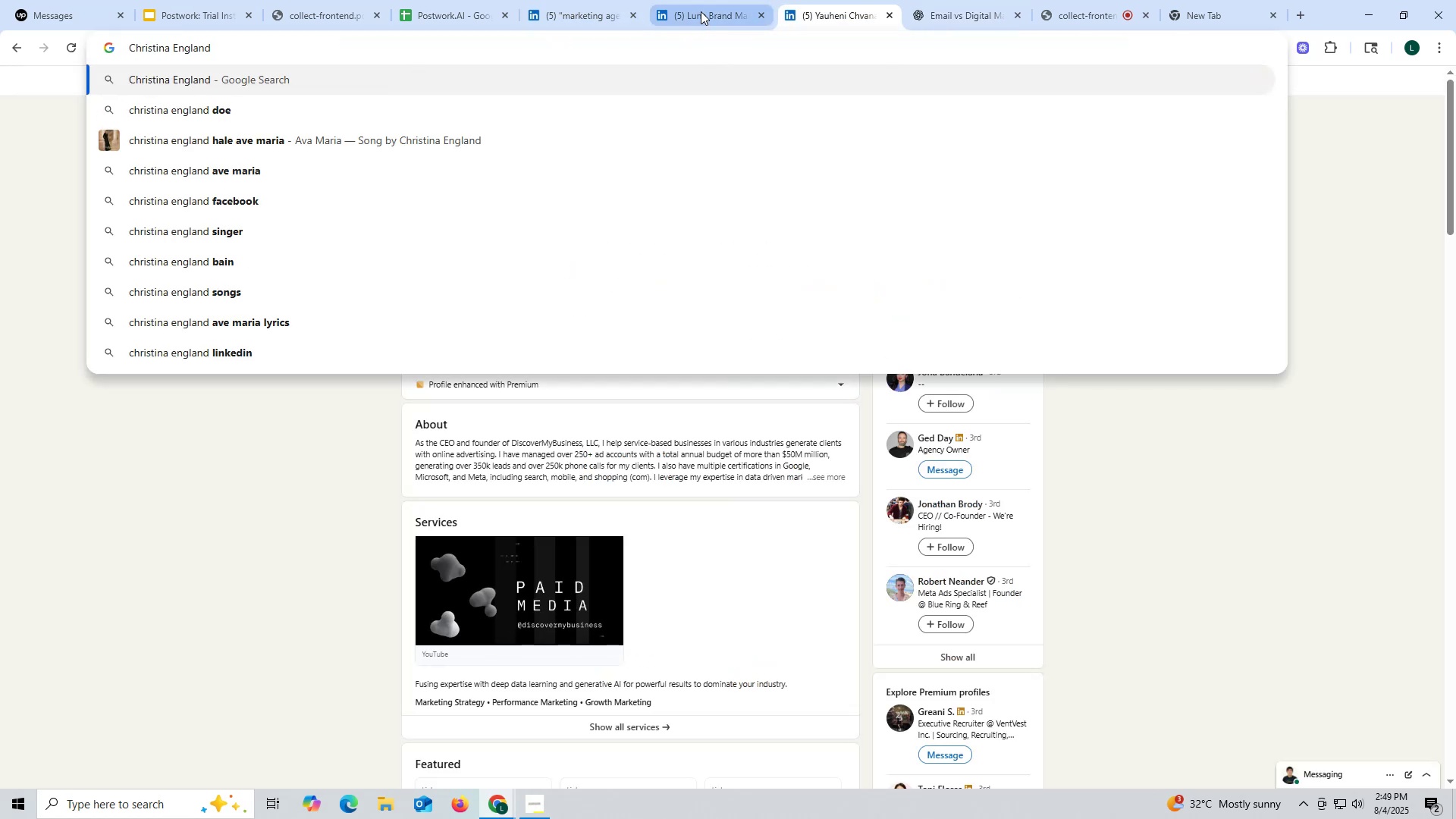 
left_click([701, 11])
 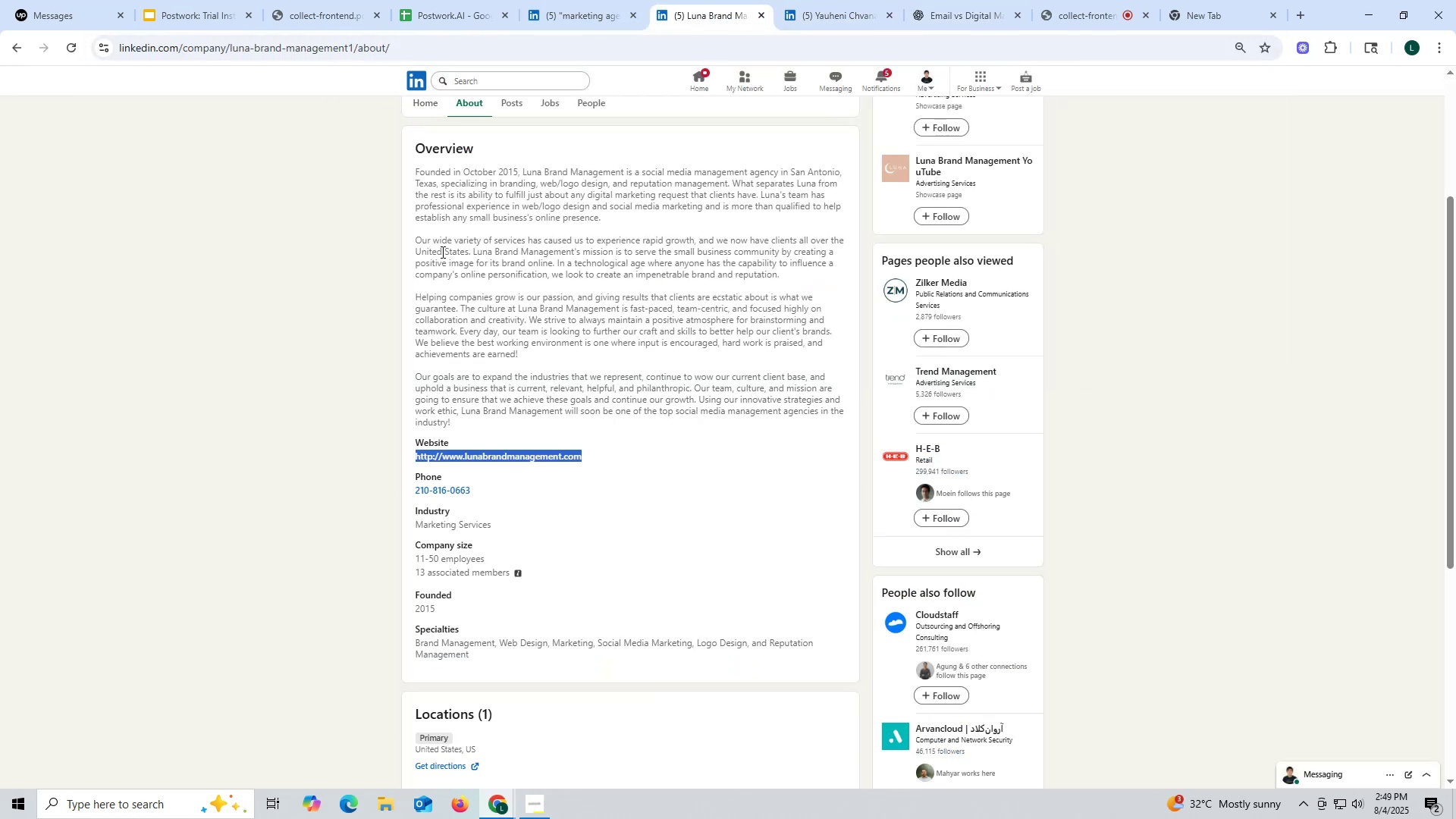 
key(Control+ControlLeft)
 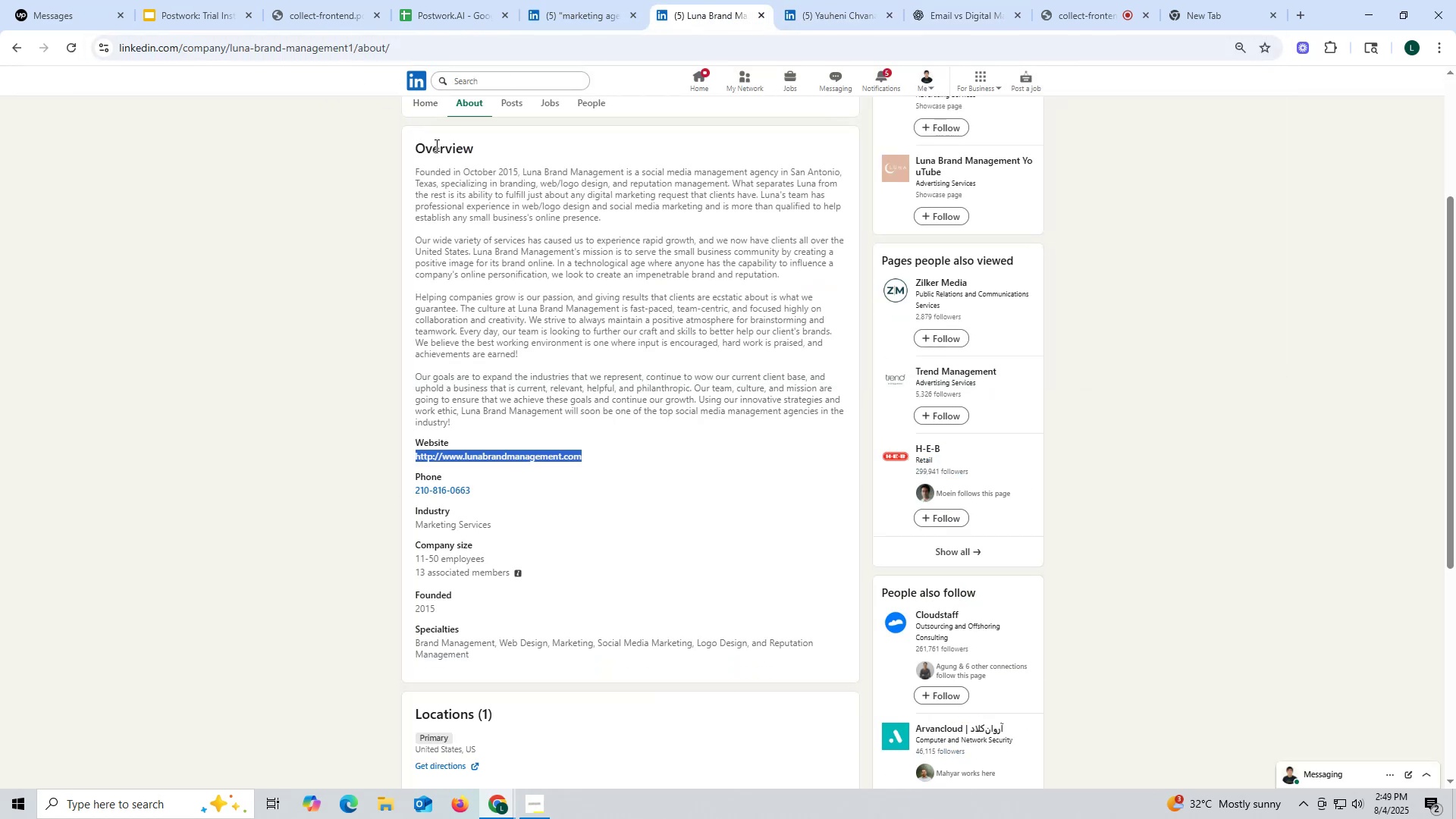 
scroll: coordinate [469, 220], scroll_direction: up, amount: 3.0
 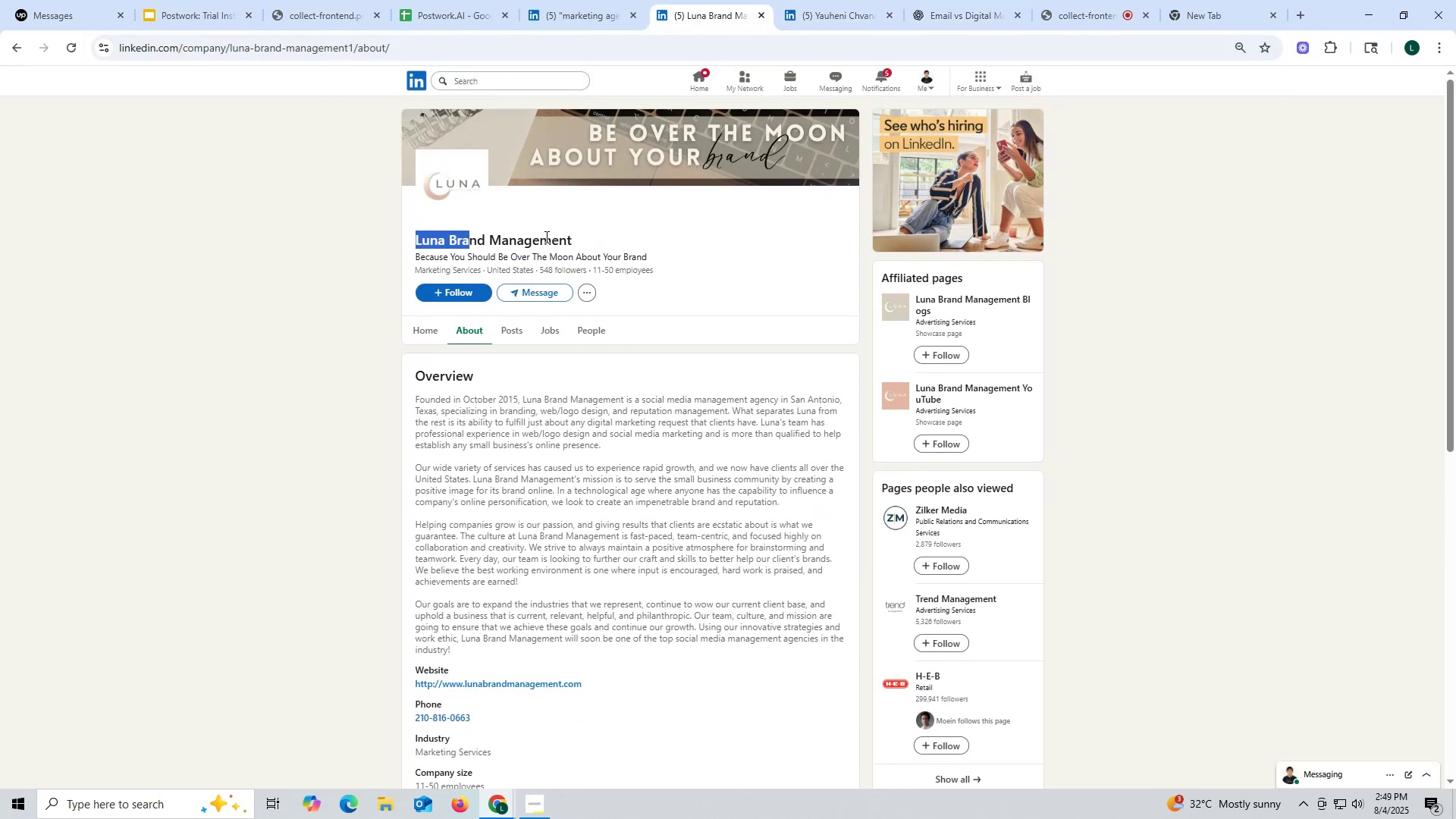 
key(Control+ControlLeft)
 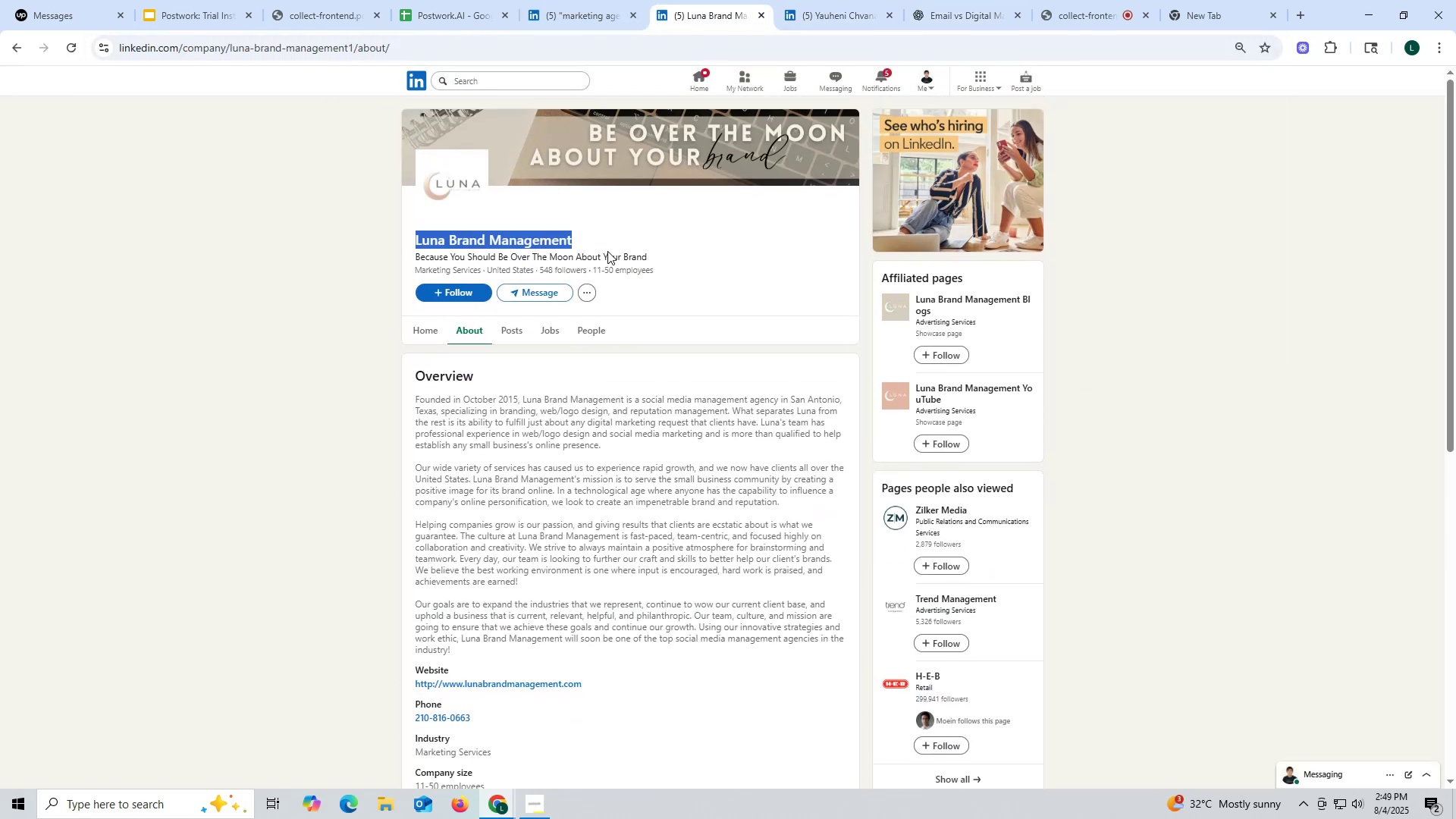 
key(Control+C)
 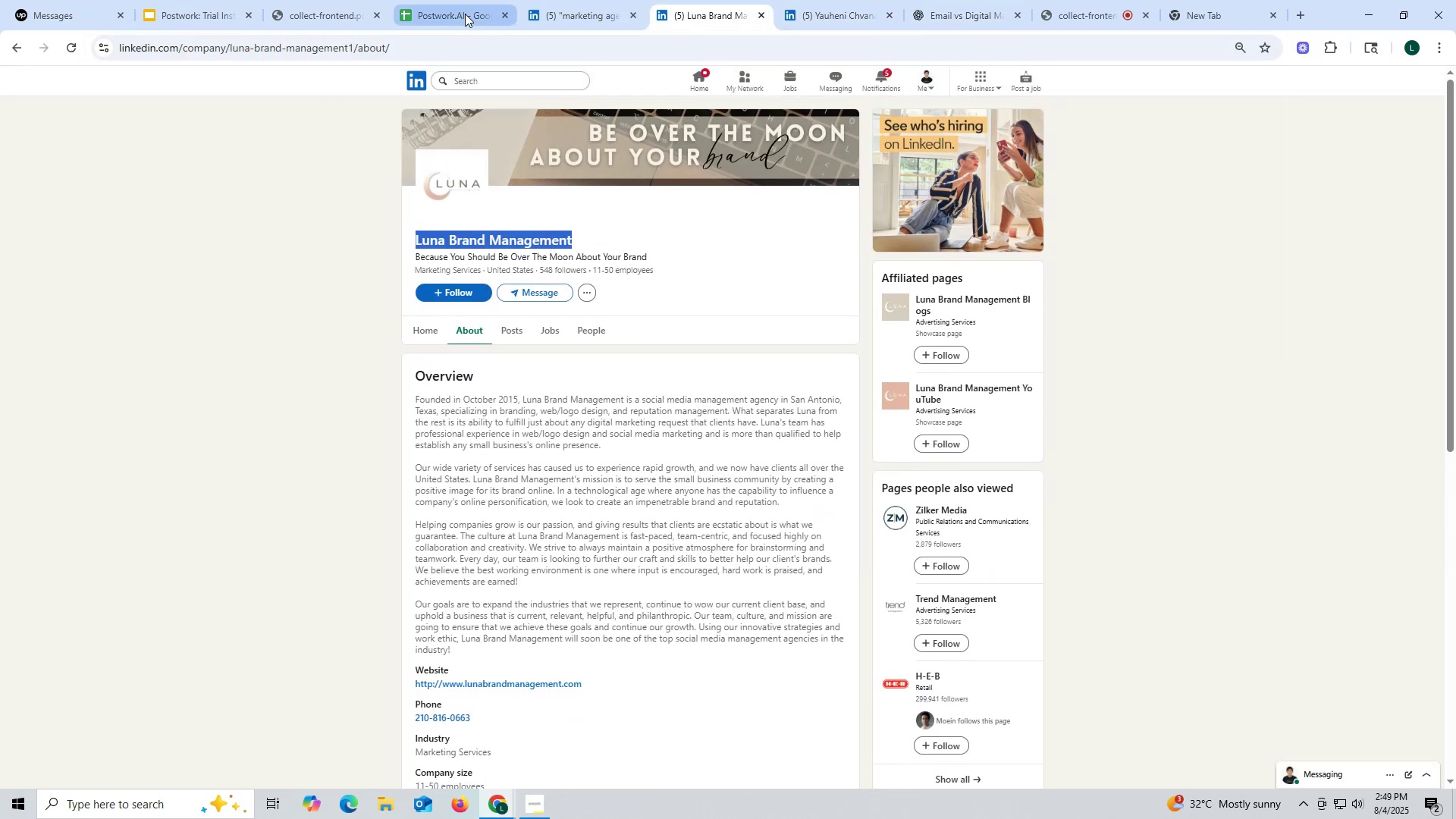 
left_click([465, 14])
 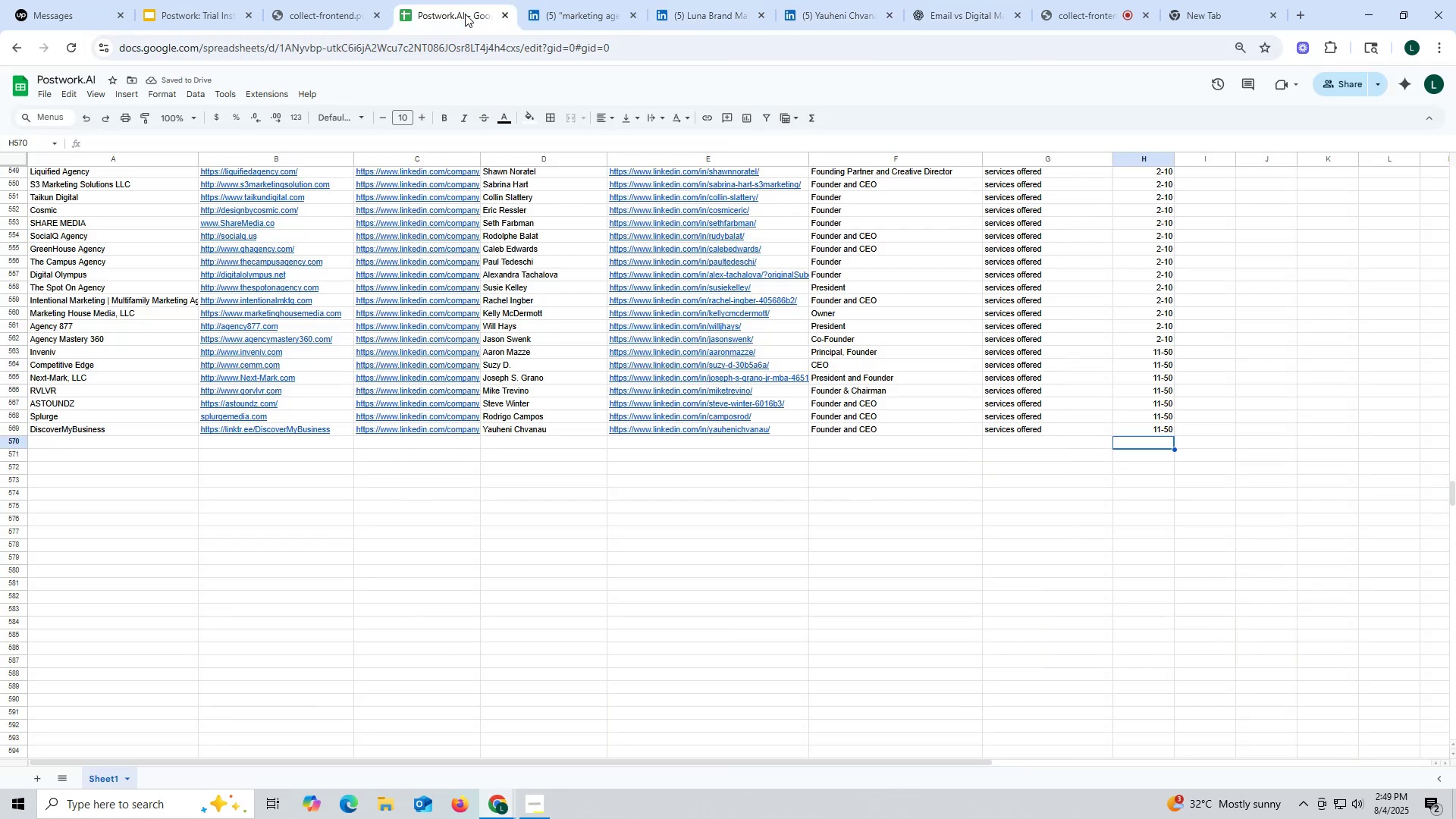 
key(Control+ControlLeft)
 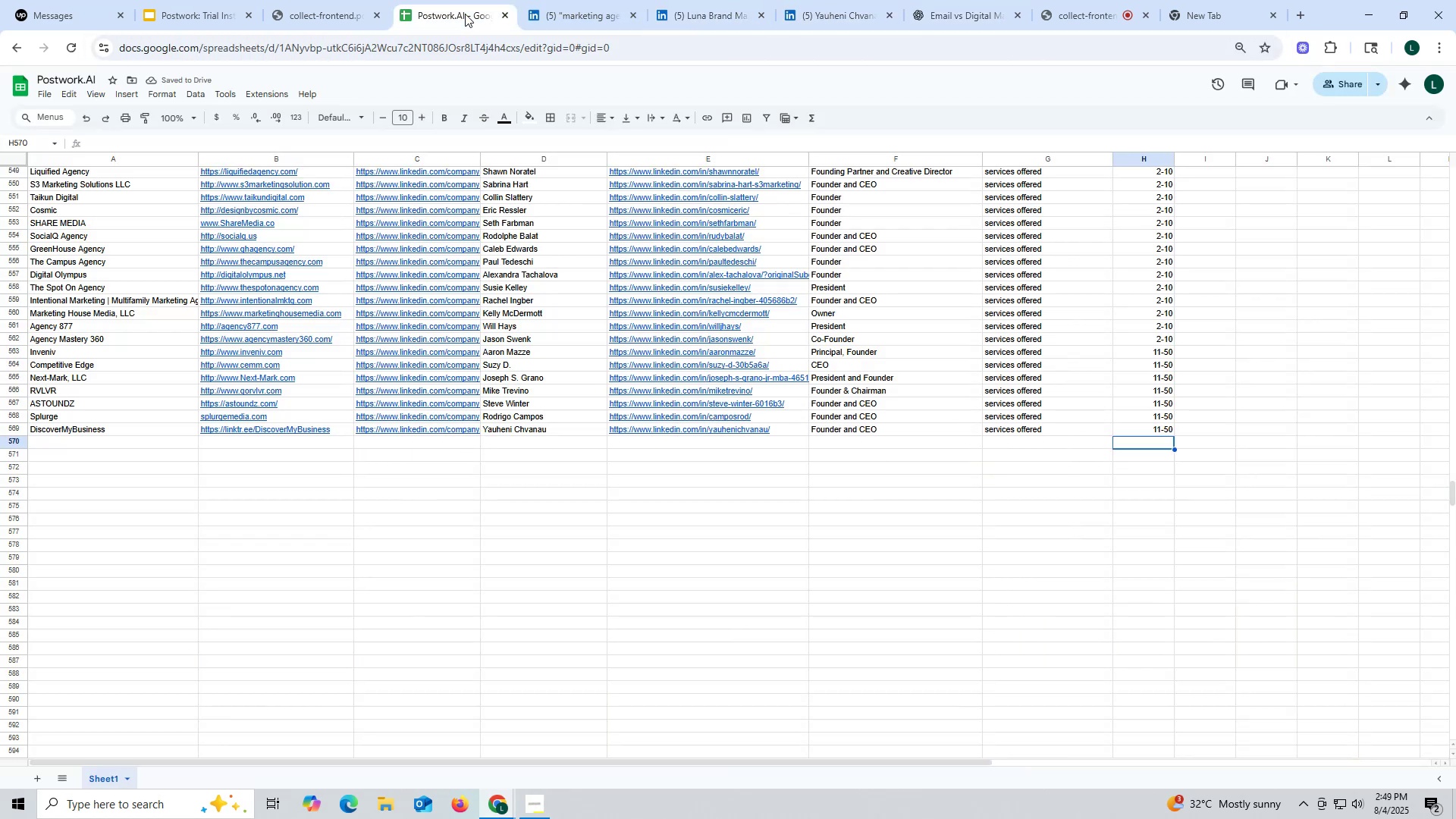 
key(Control+F)
 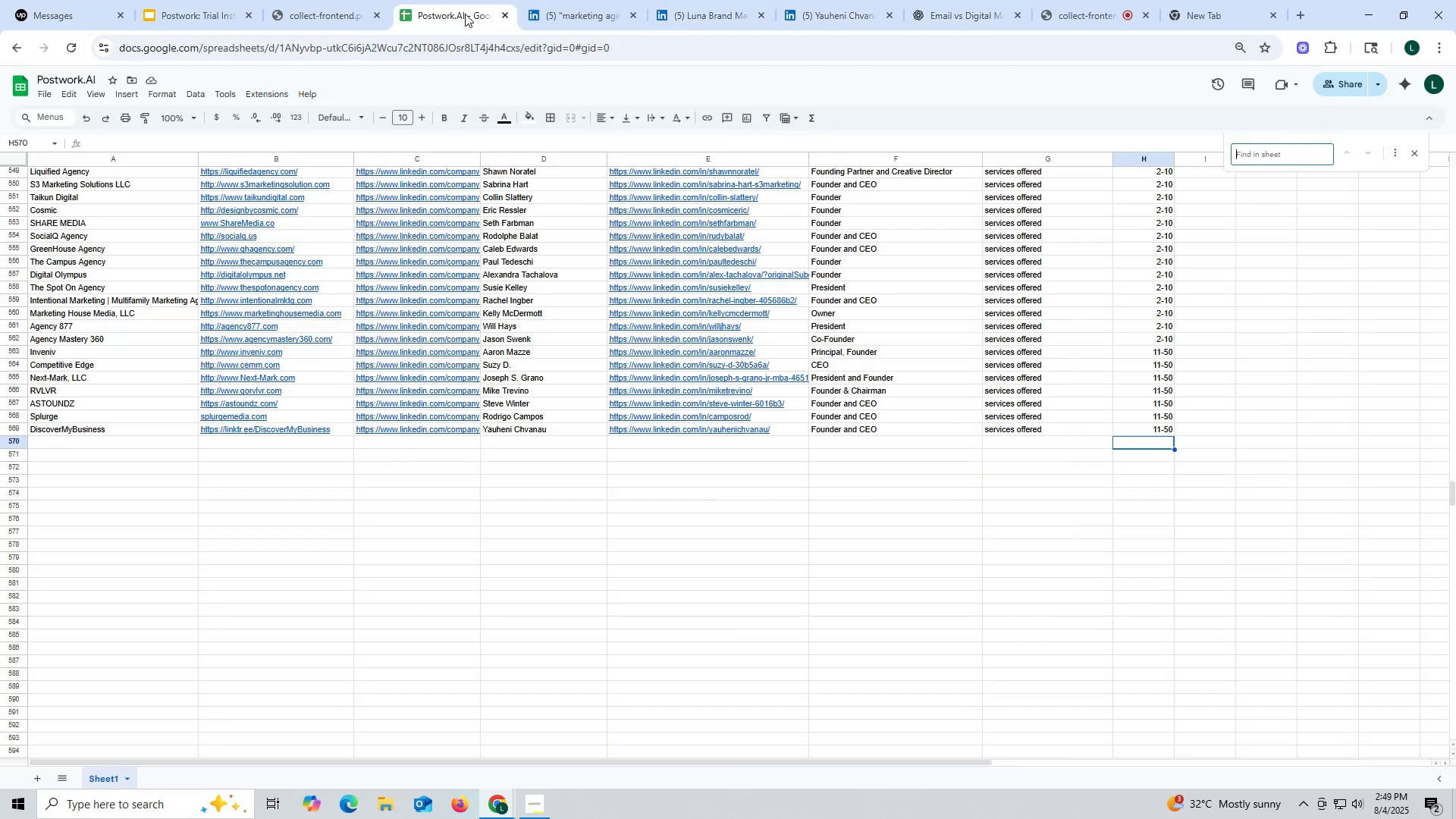 
key(Control+ControlLeft)
 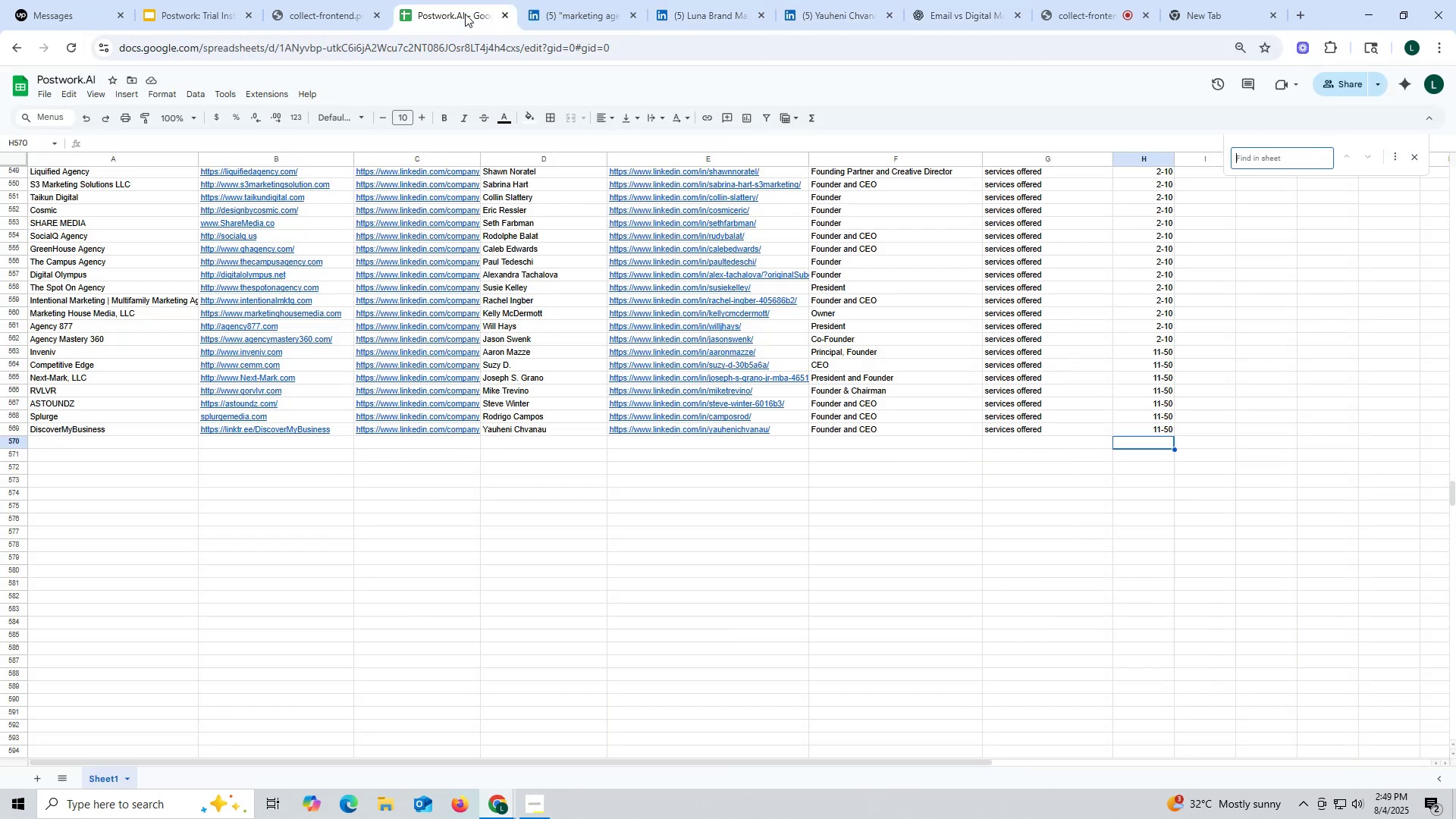 
key(Control+V)
 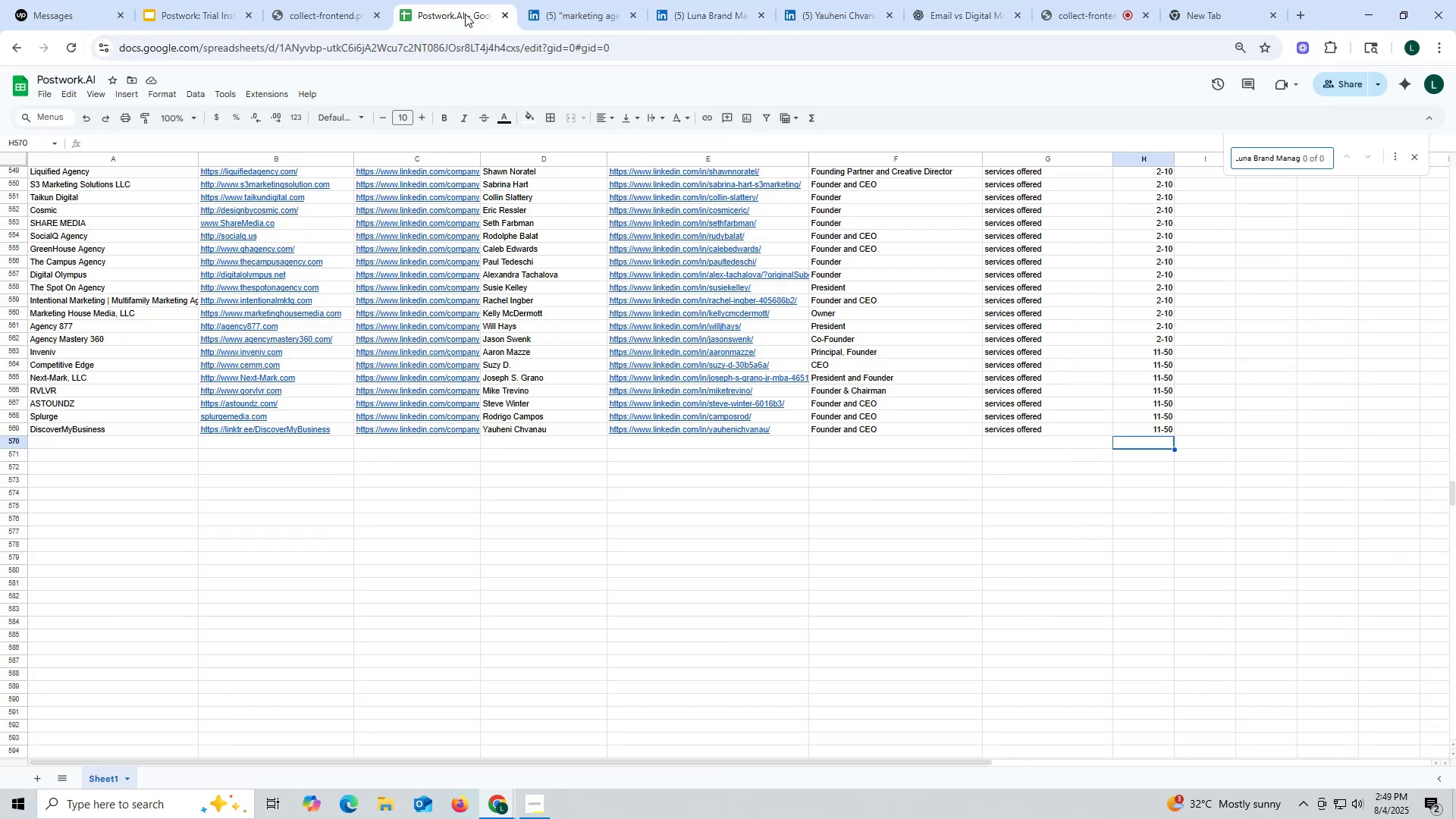 
key(Shift+ShiftRight)
 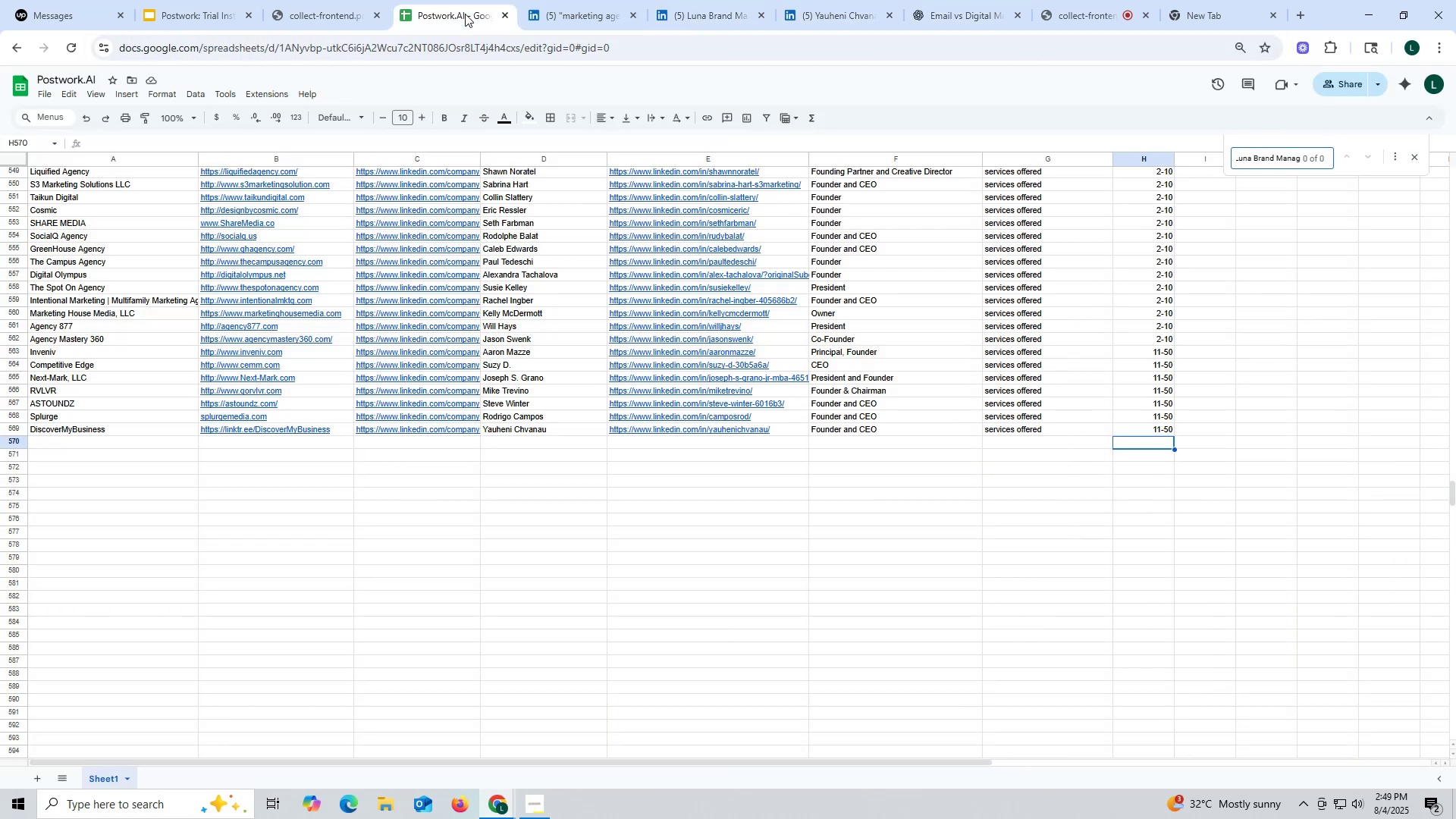 
key(Shift+ShiftRight)
 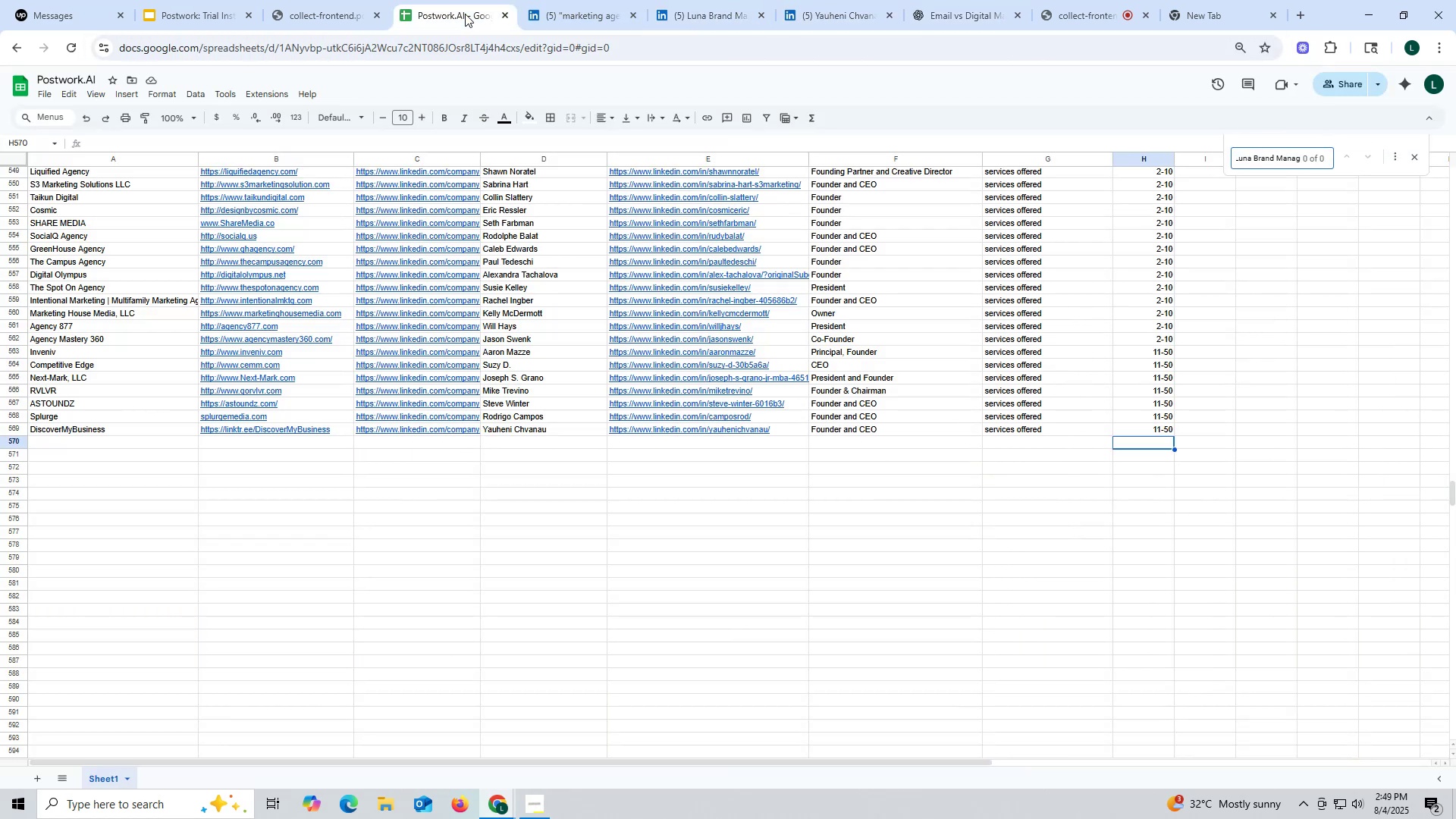 
key(Shift+ShiftRight)
 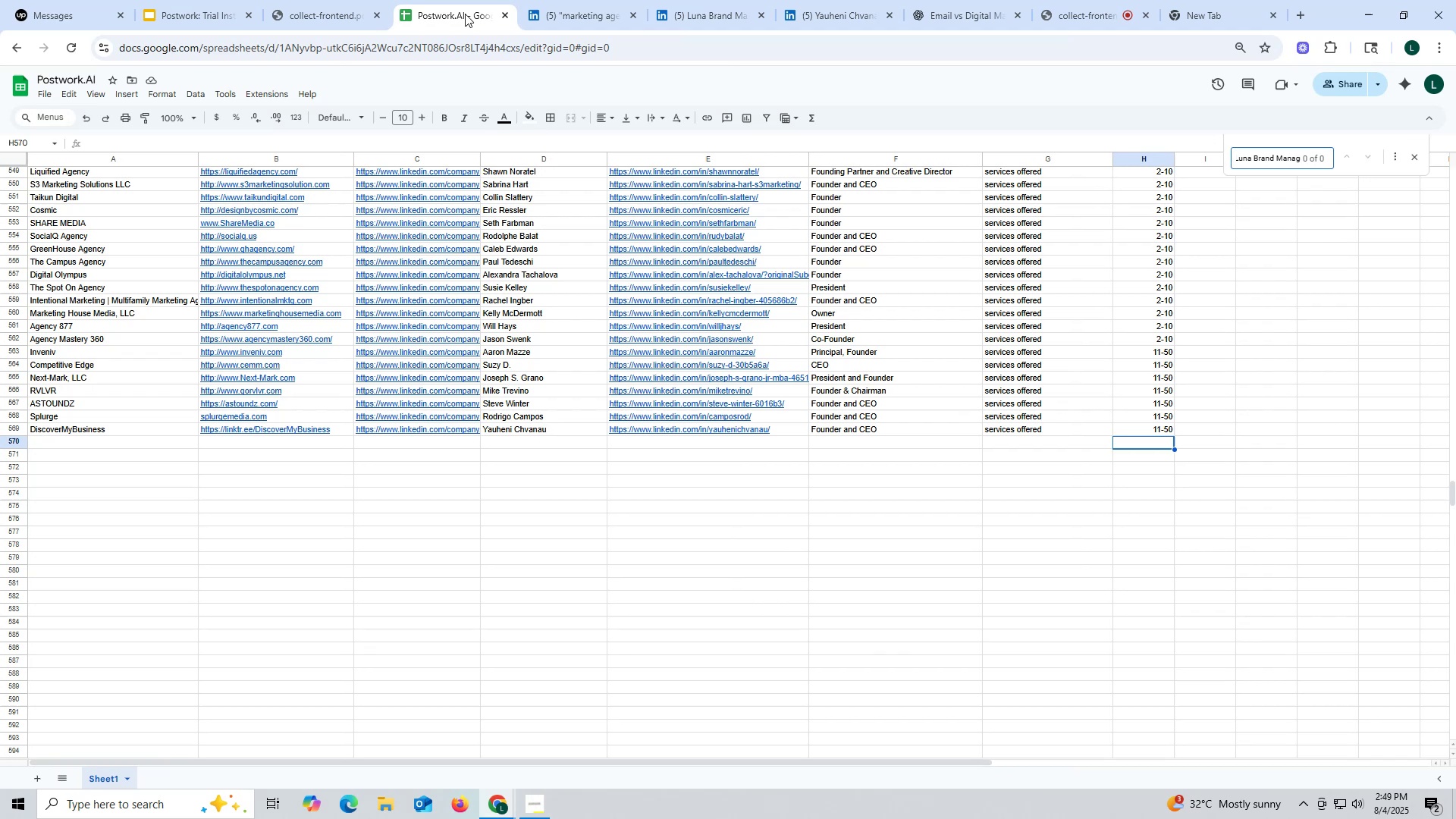 
key(Escape)
 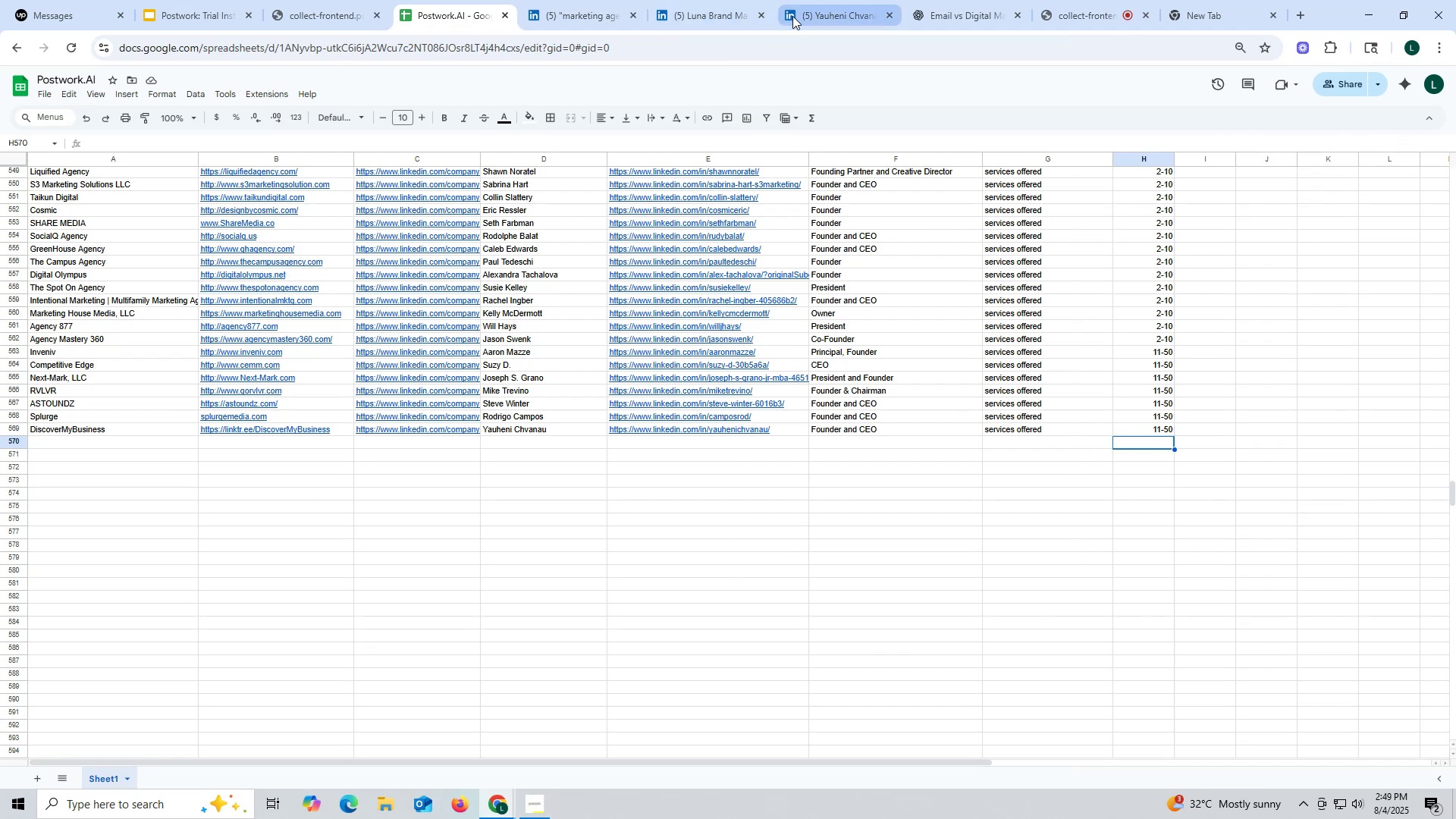 
left_click([795, 15])
 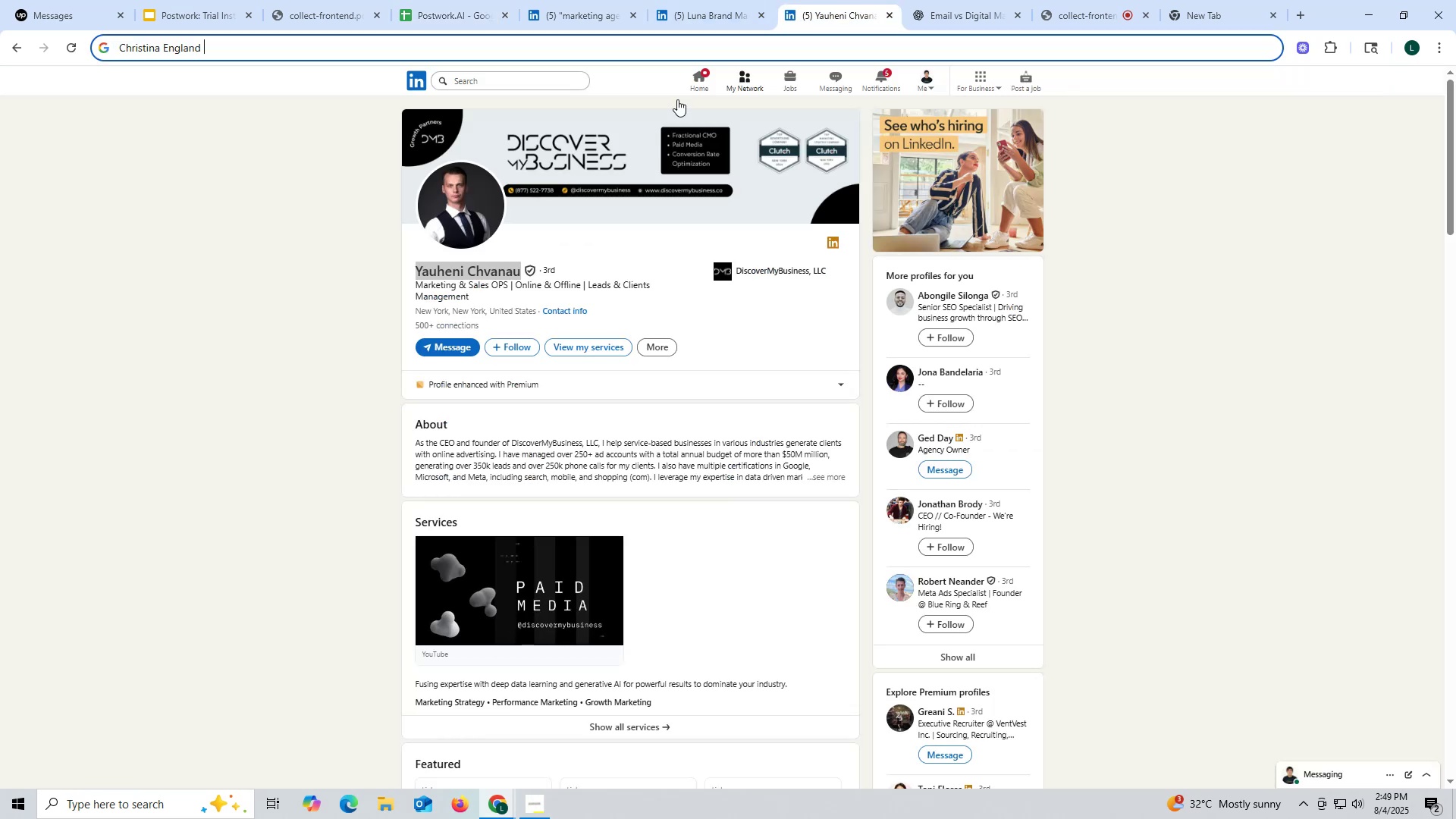 
key(Control+ControlLeft)
 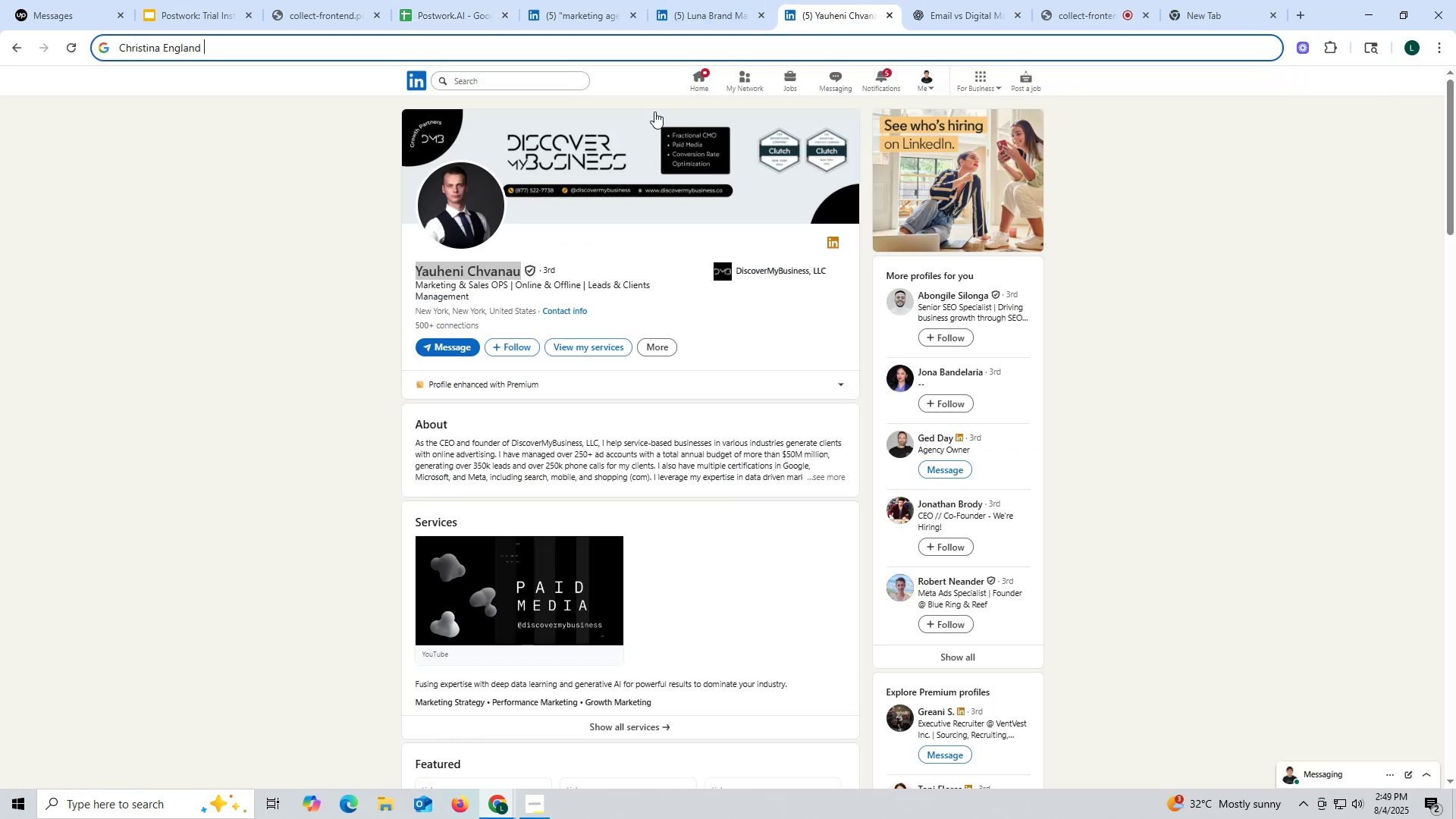 
key(Control+V)
 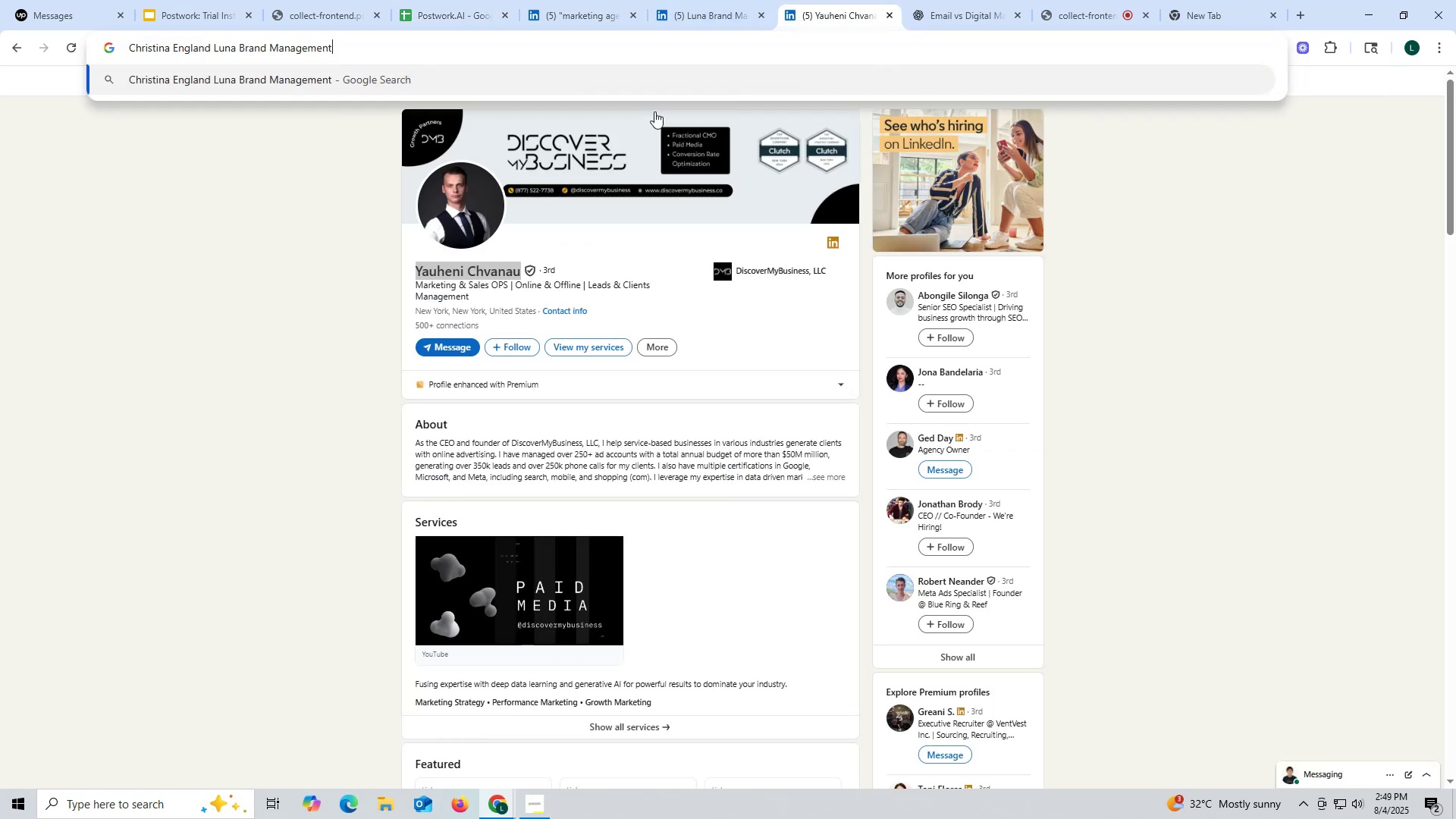 
key(Space)
 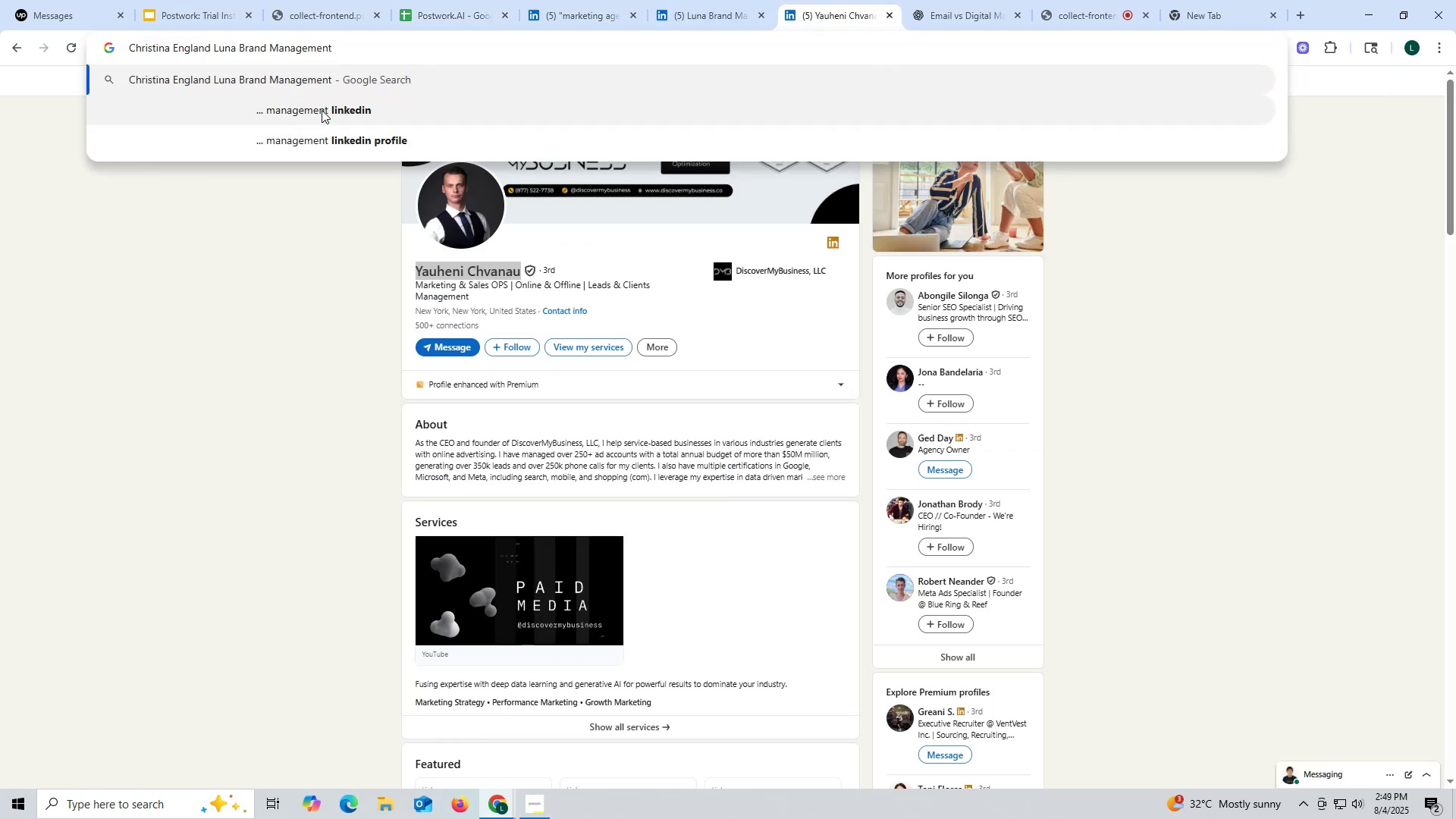 
left_click([323, 109])
 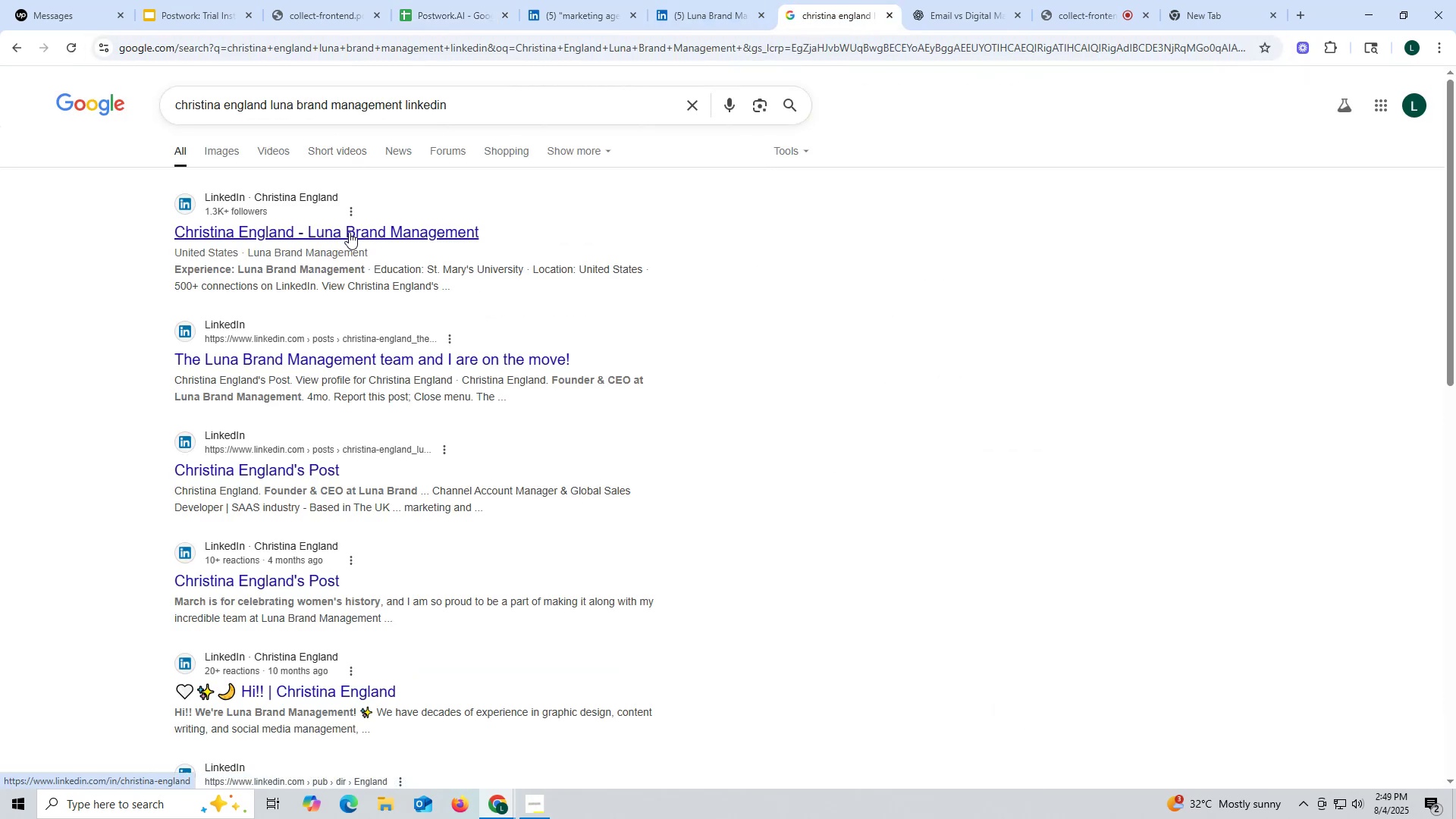 
left_click([346, 237])
 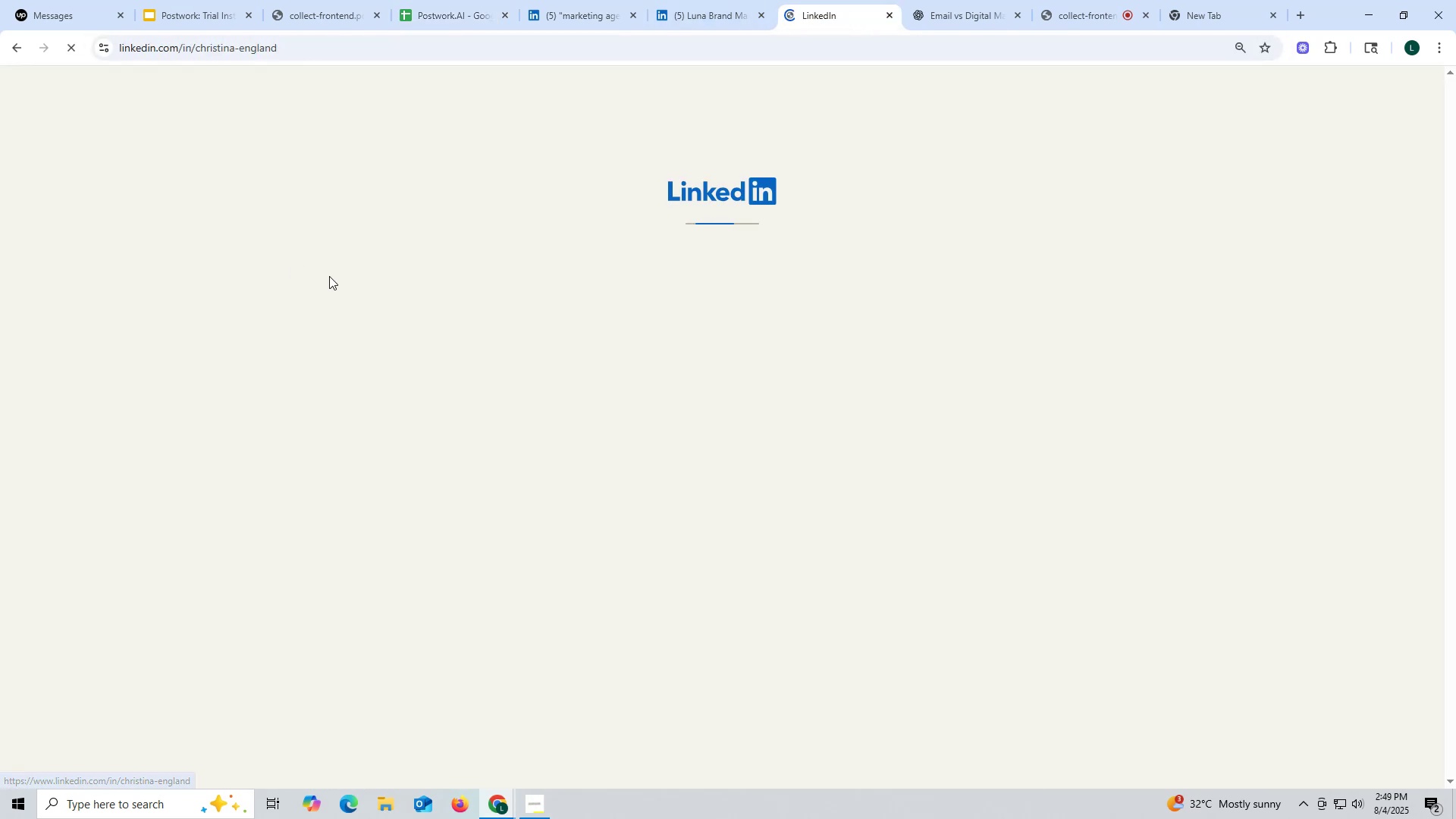 
mouse_move([727, 20])
 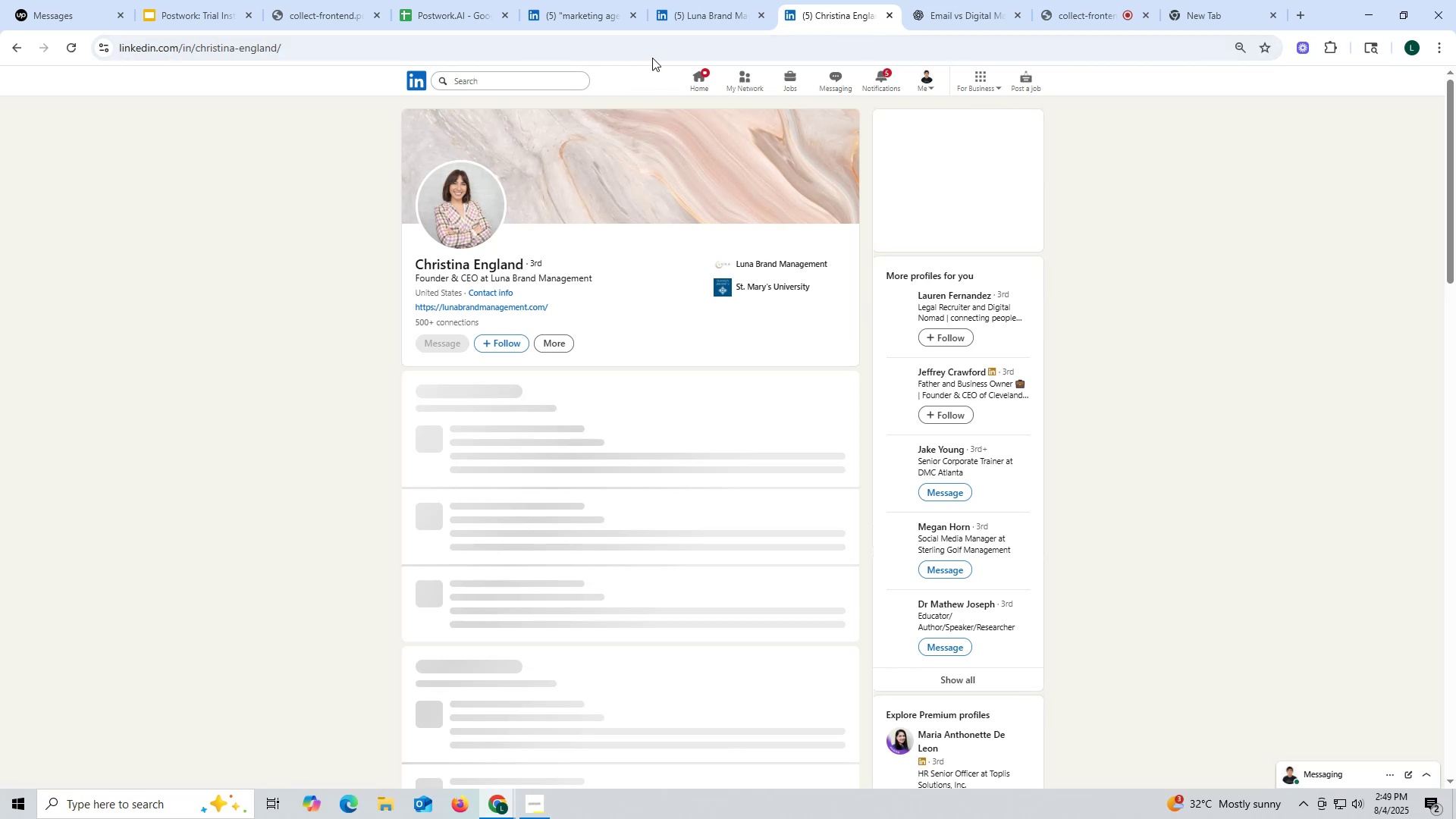 
left_click([706, 18])
 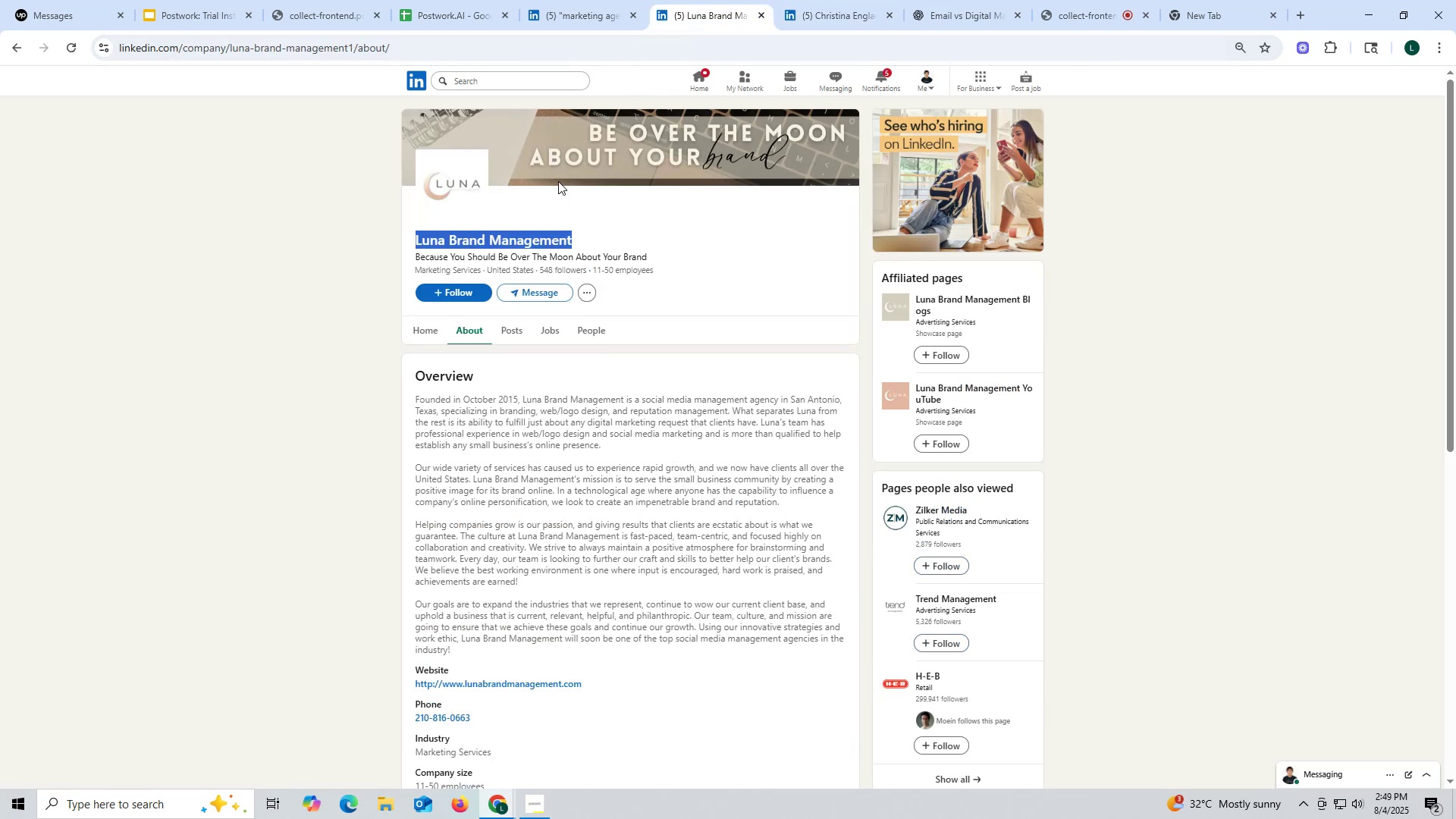 
key(Control+ControlLeft)
 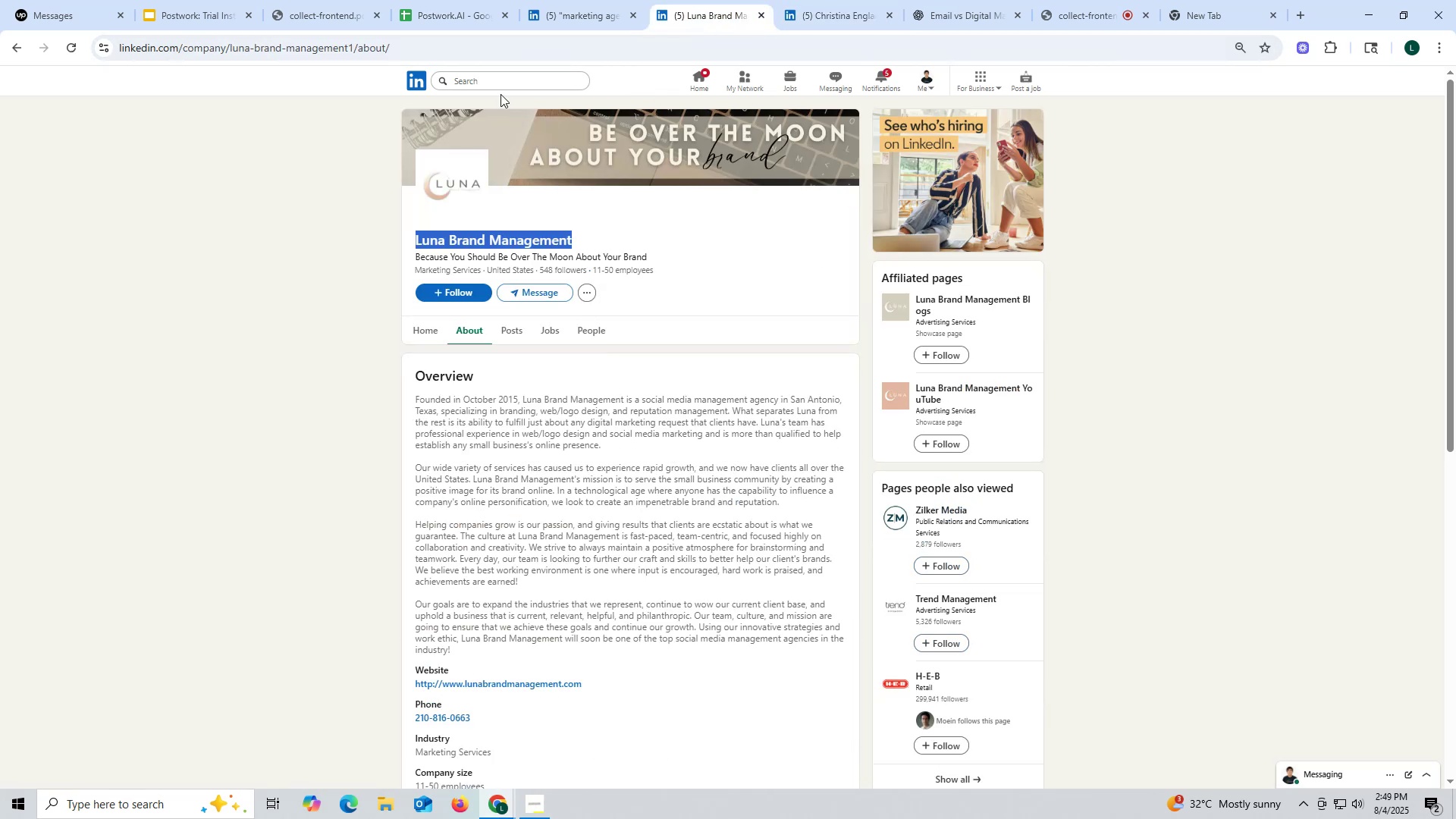 
key(Control+C)
 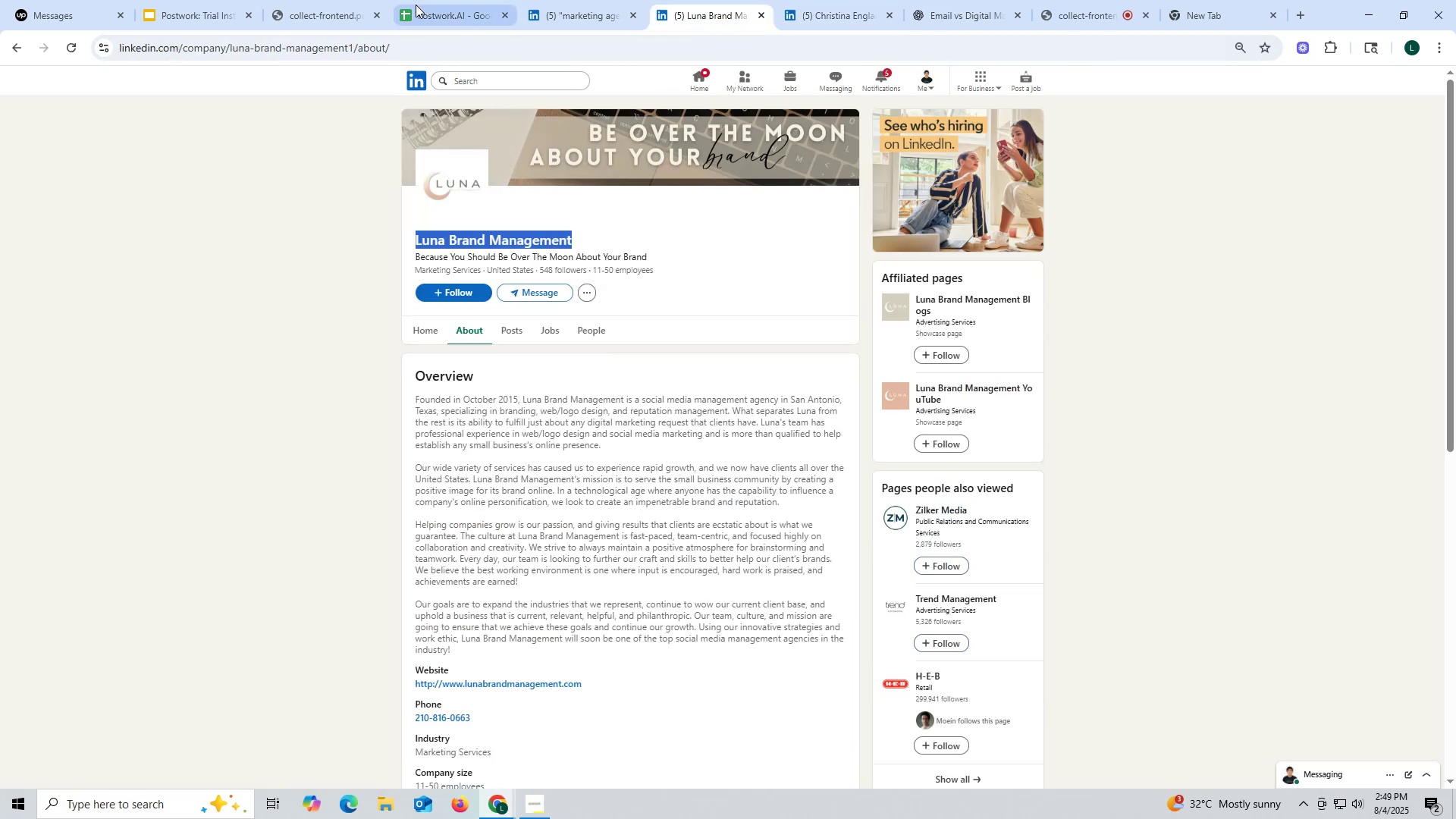 
key(Control+ControlLeft)
 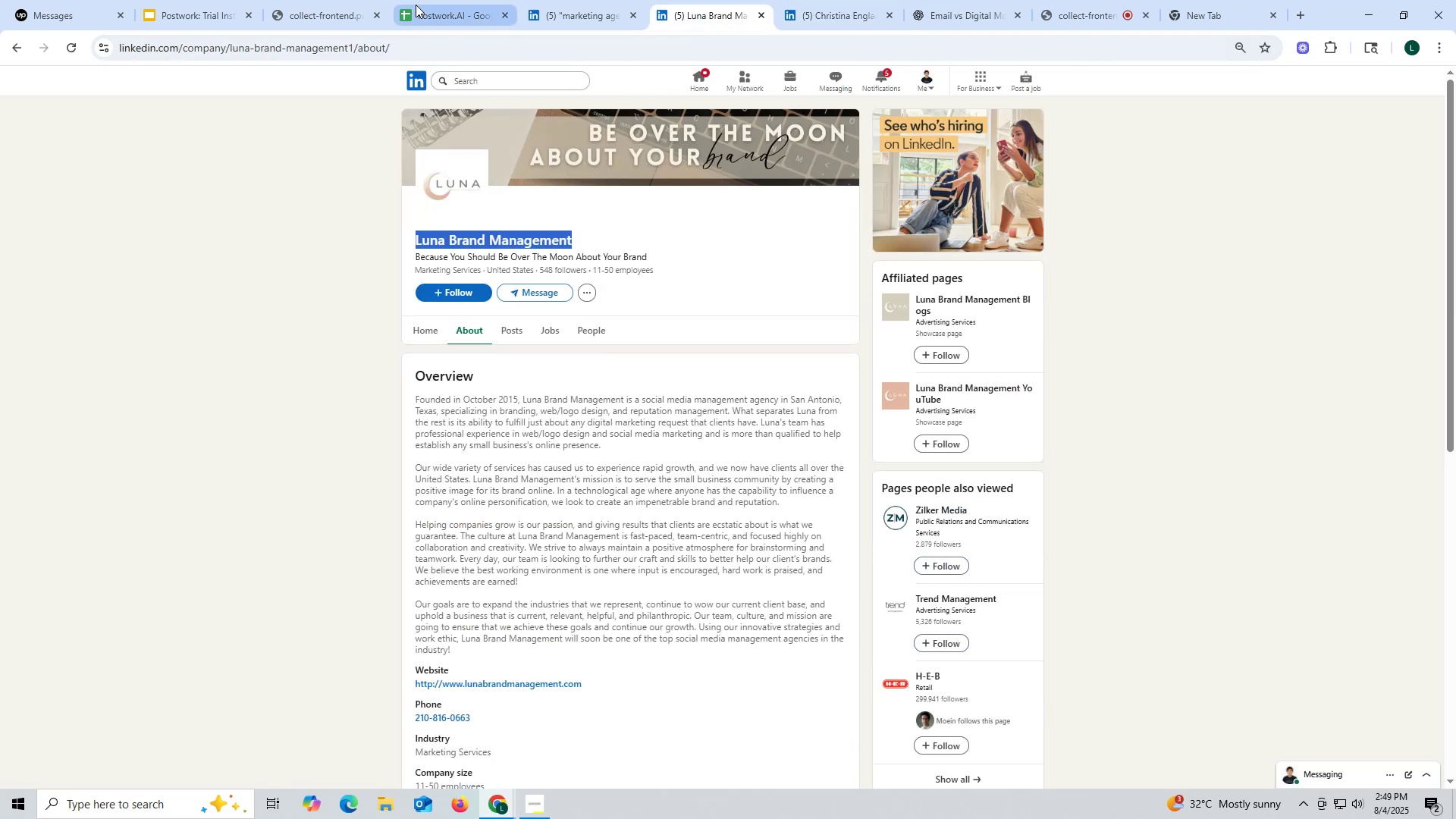 
key(Control+C)
 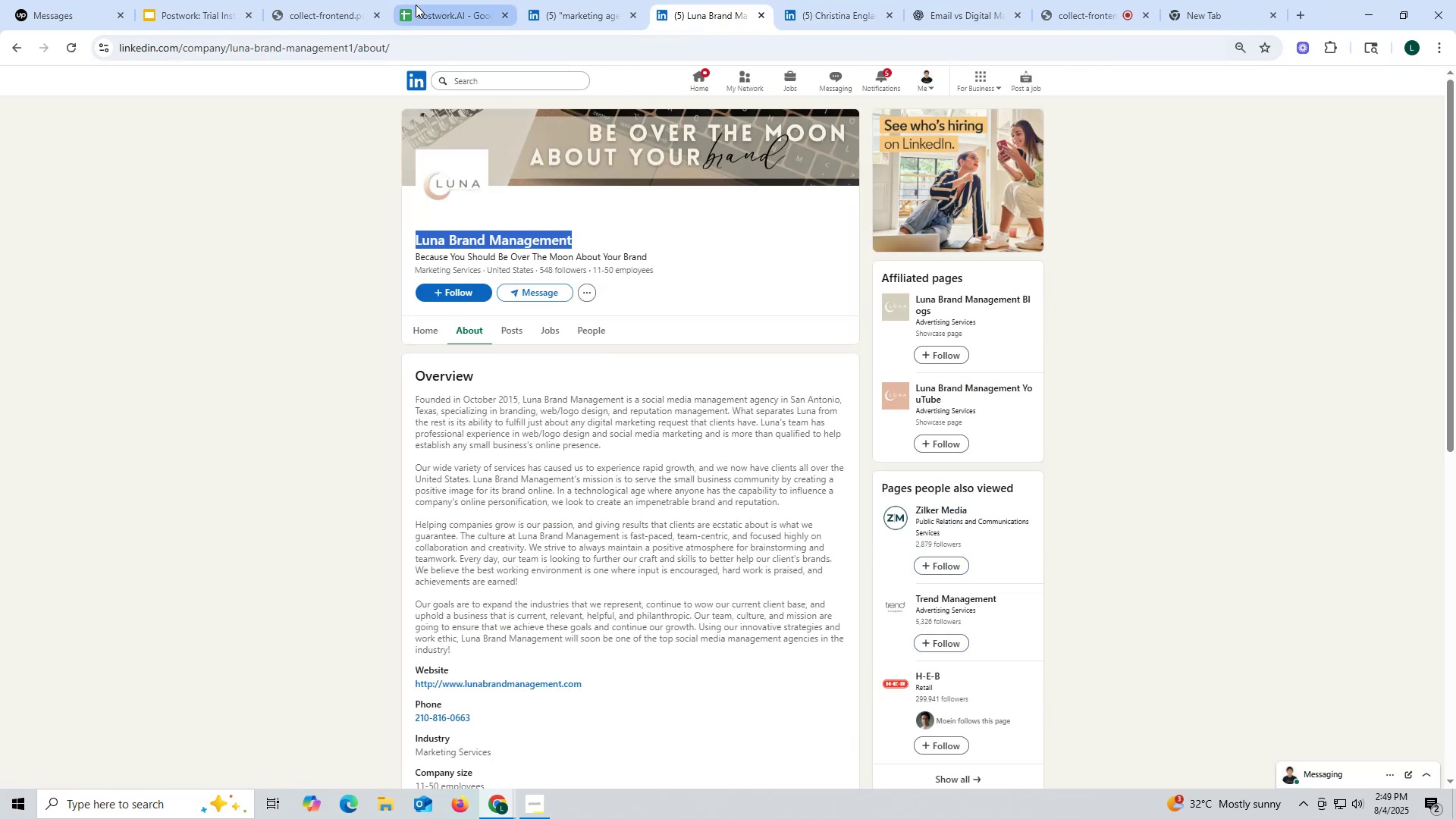 
left_click([416, 5])
 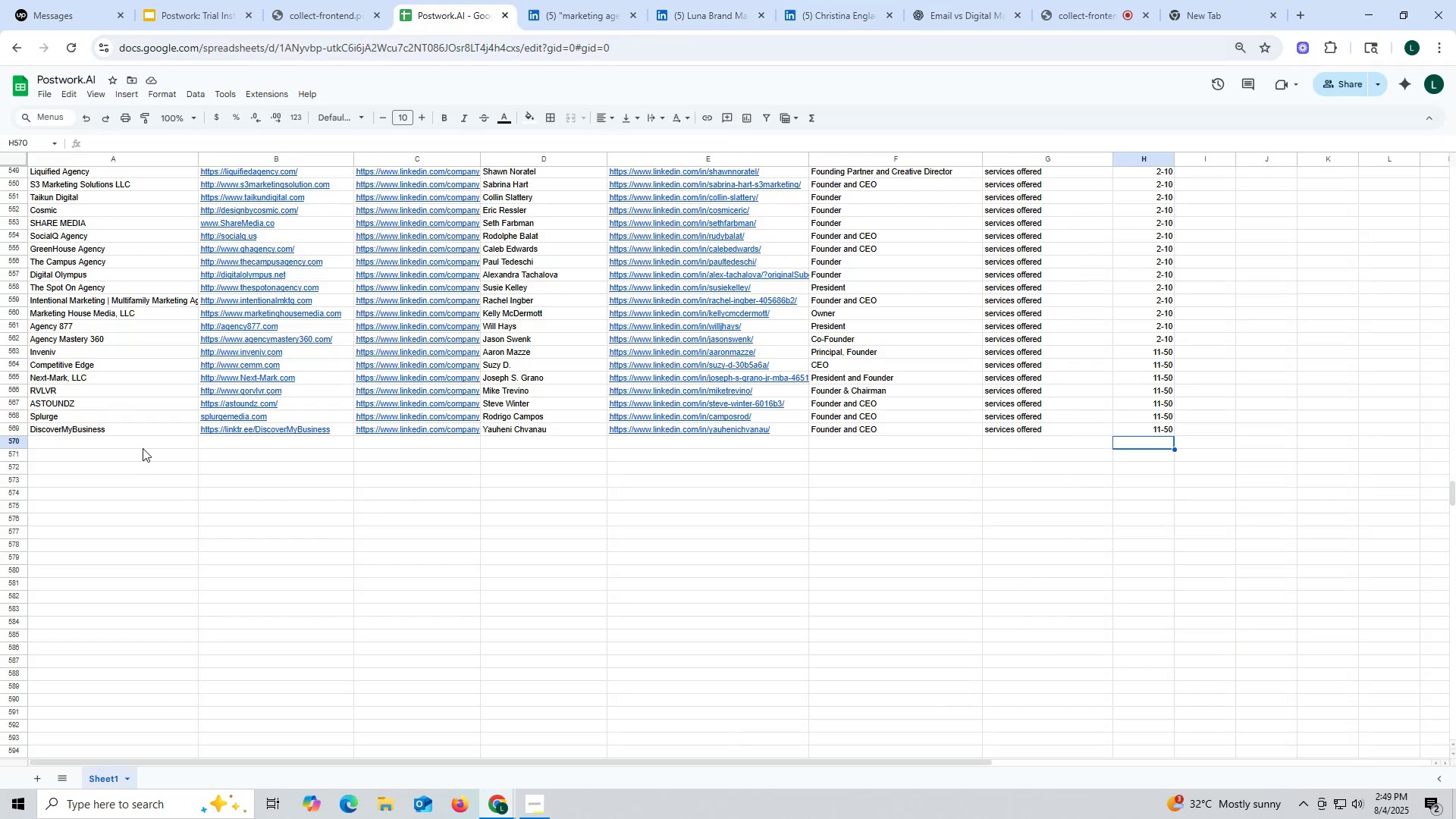 
double_click([143, 448])
 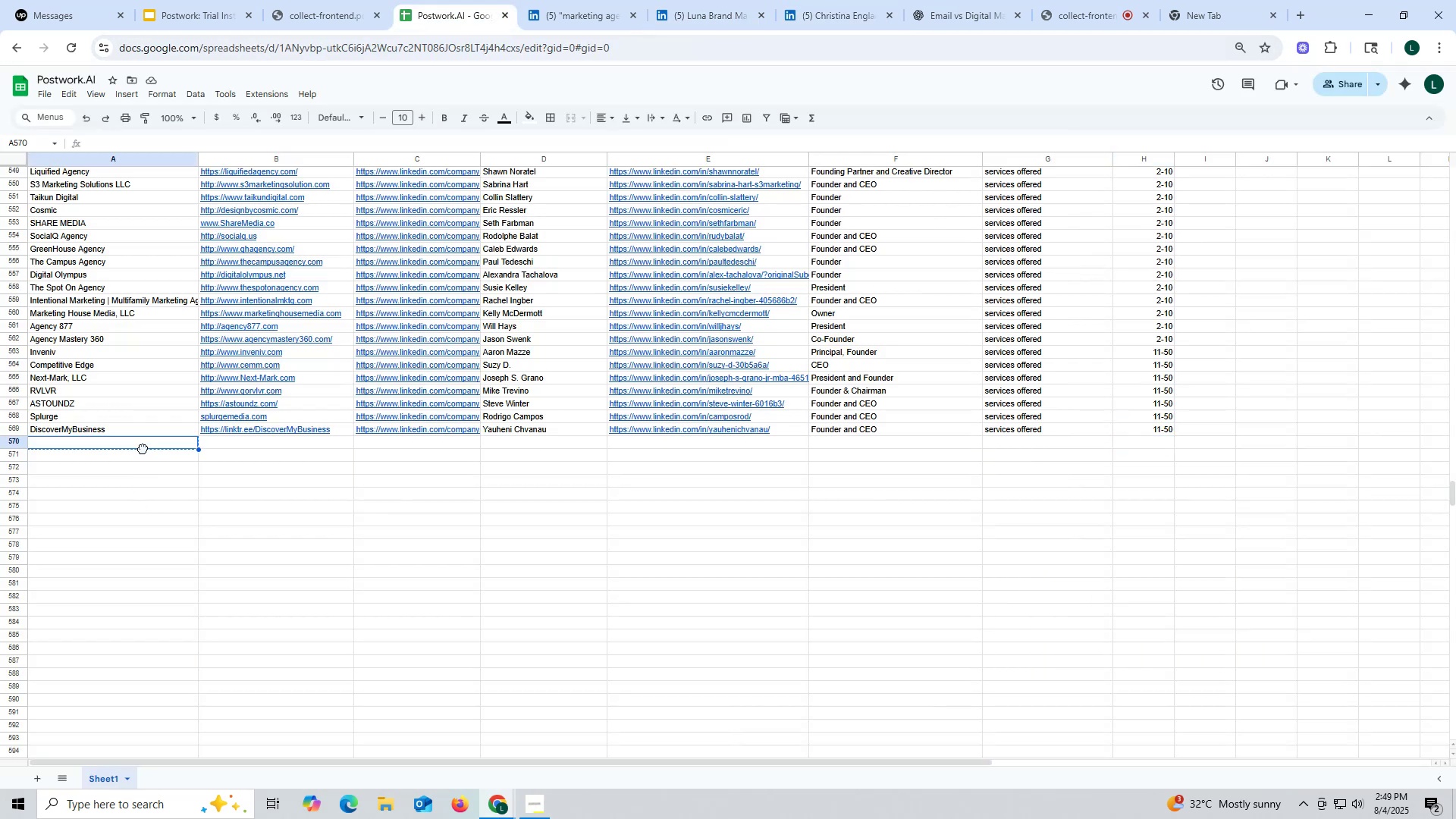 
key(Control+ControlLeft)
 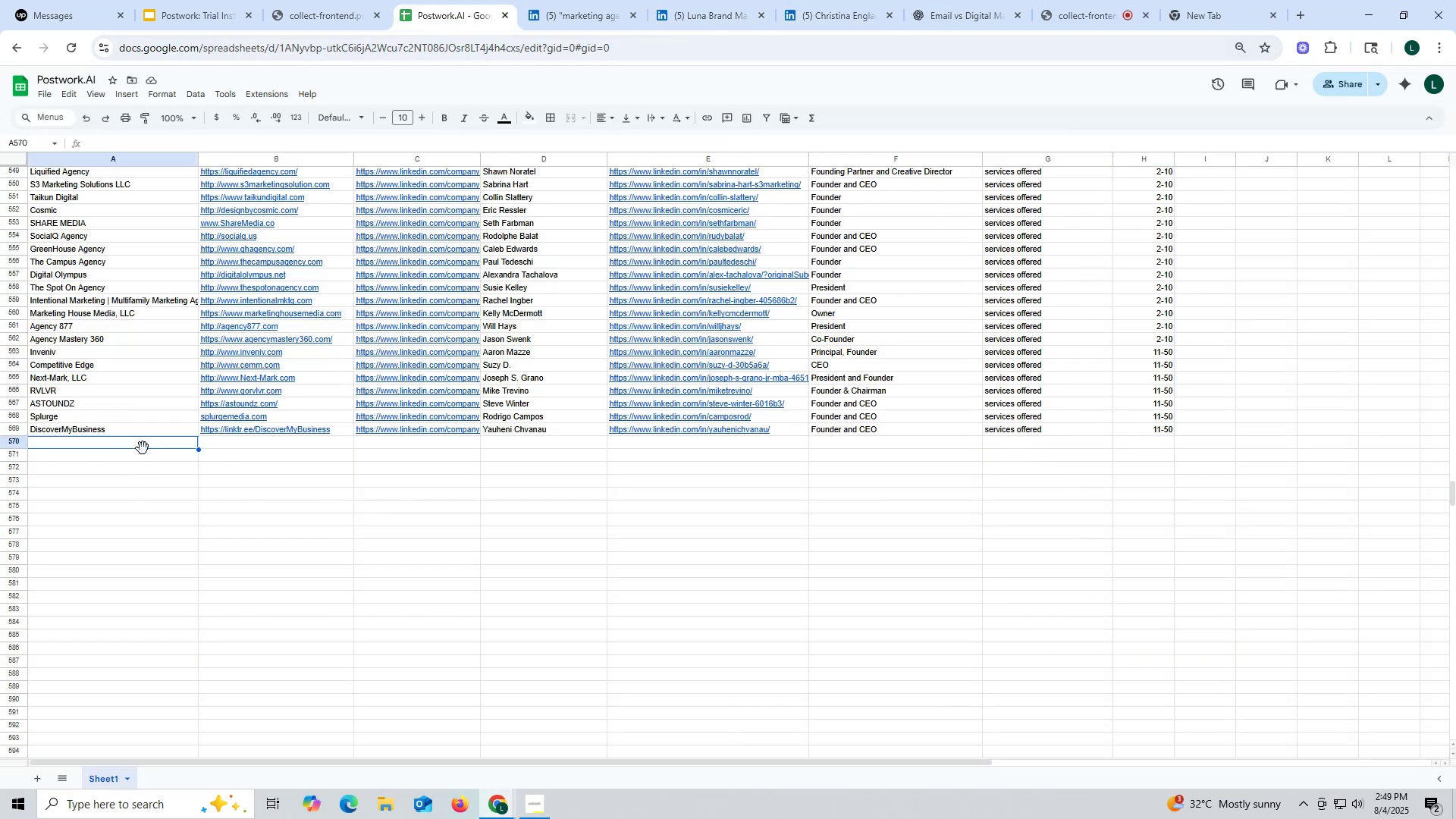 
key(Control+V)
 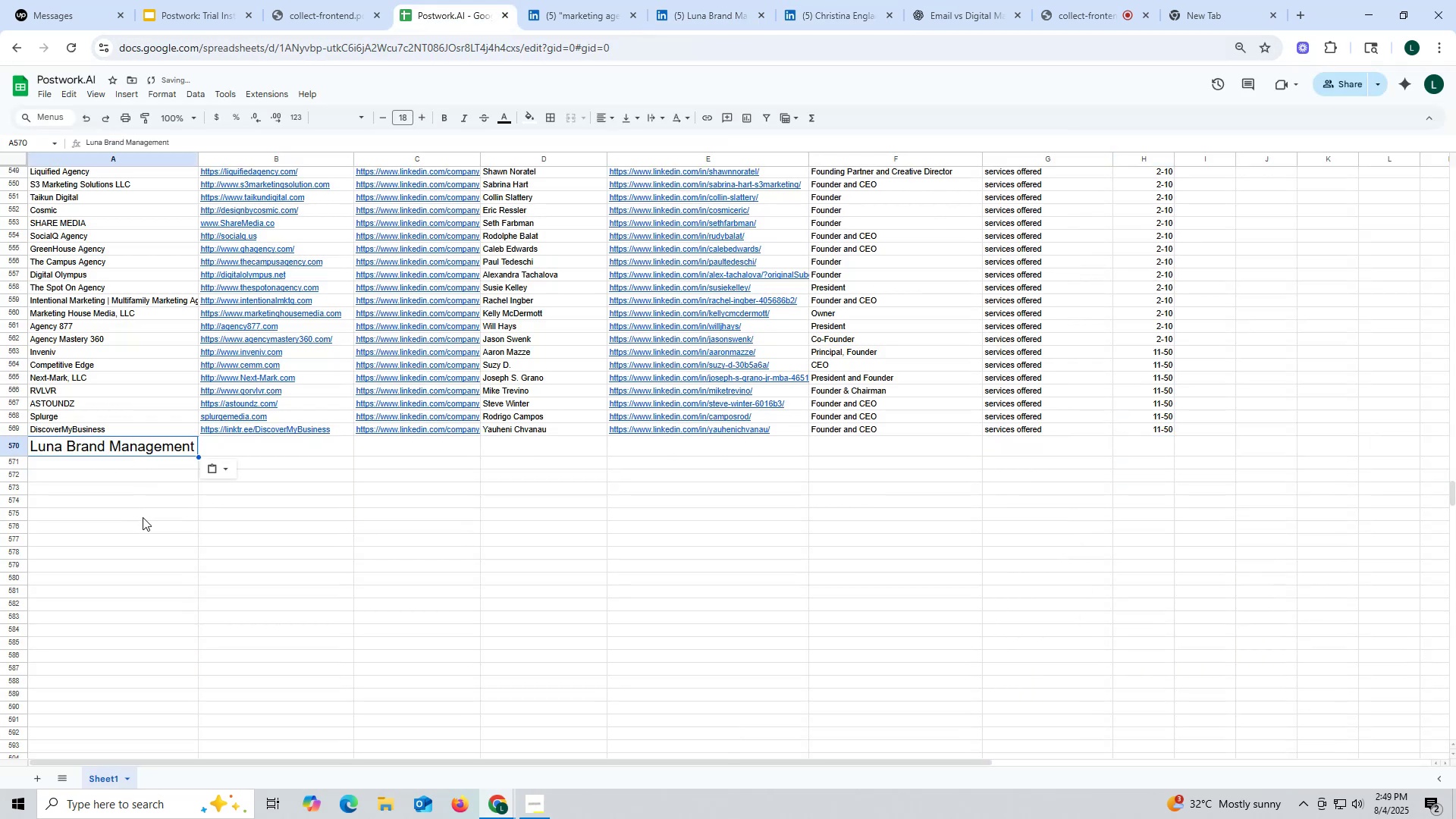 
triple_click([143, 517])
 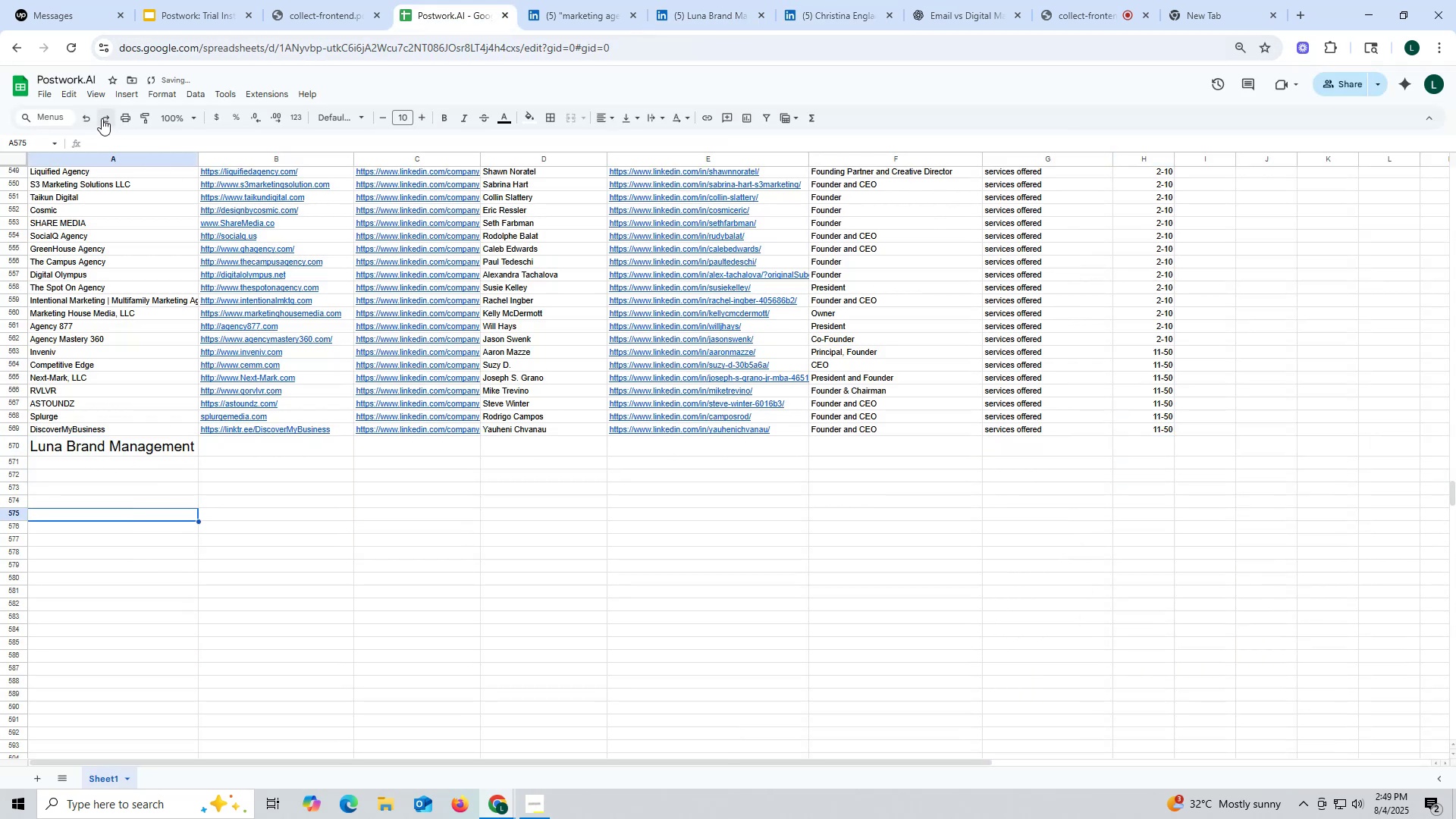 
left_click([89, 111])
 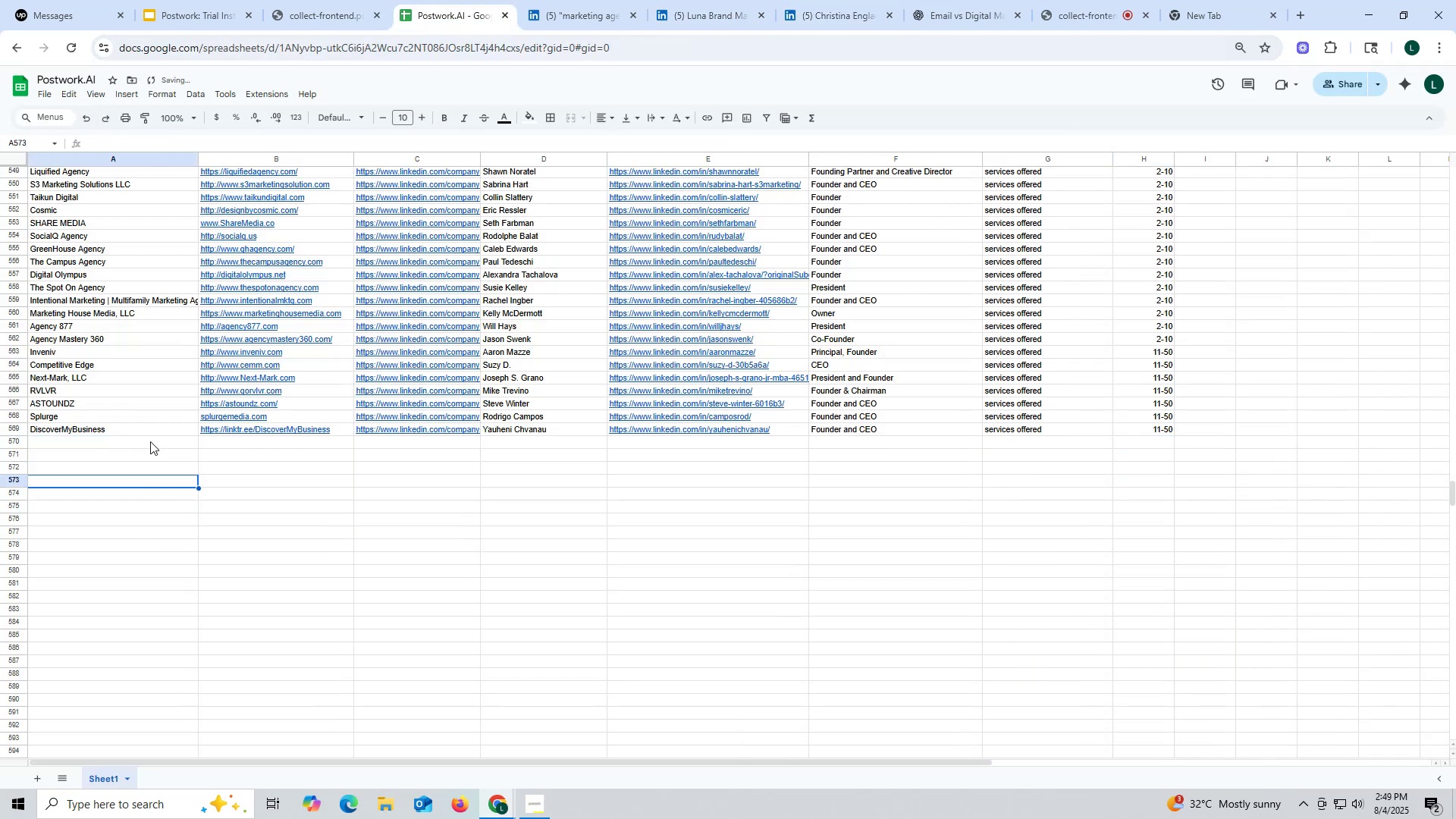 
double_click([150, 441])
 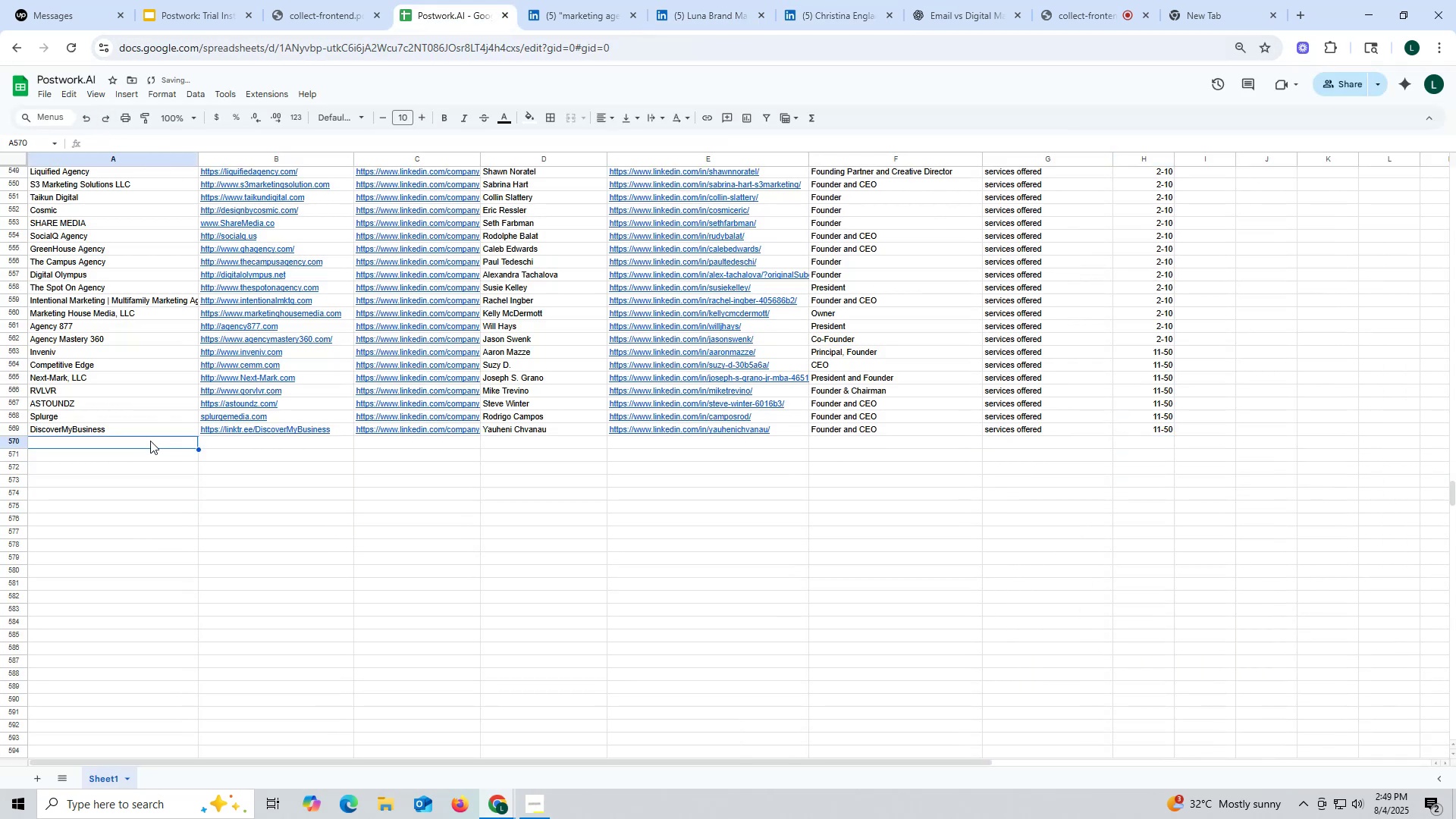 
triple_click([150, 441])
 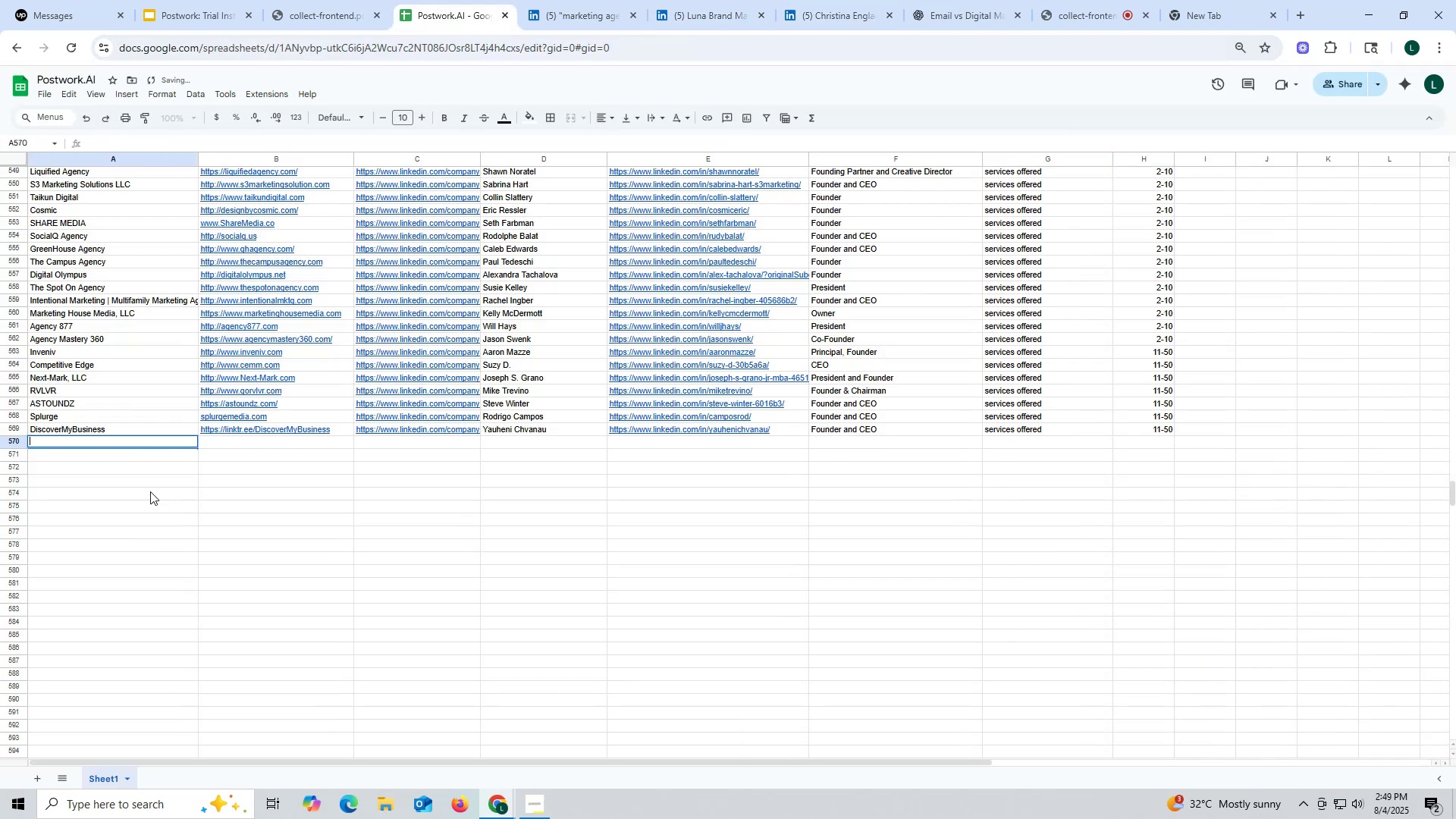 
key(Control+ControlLeft)
 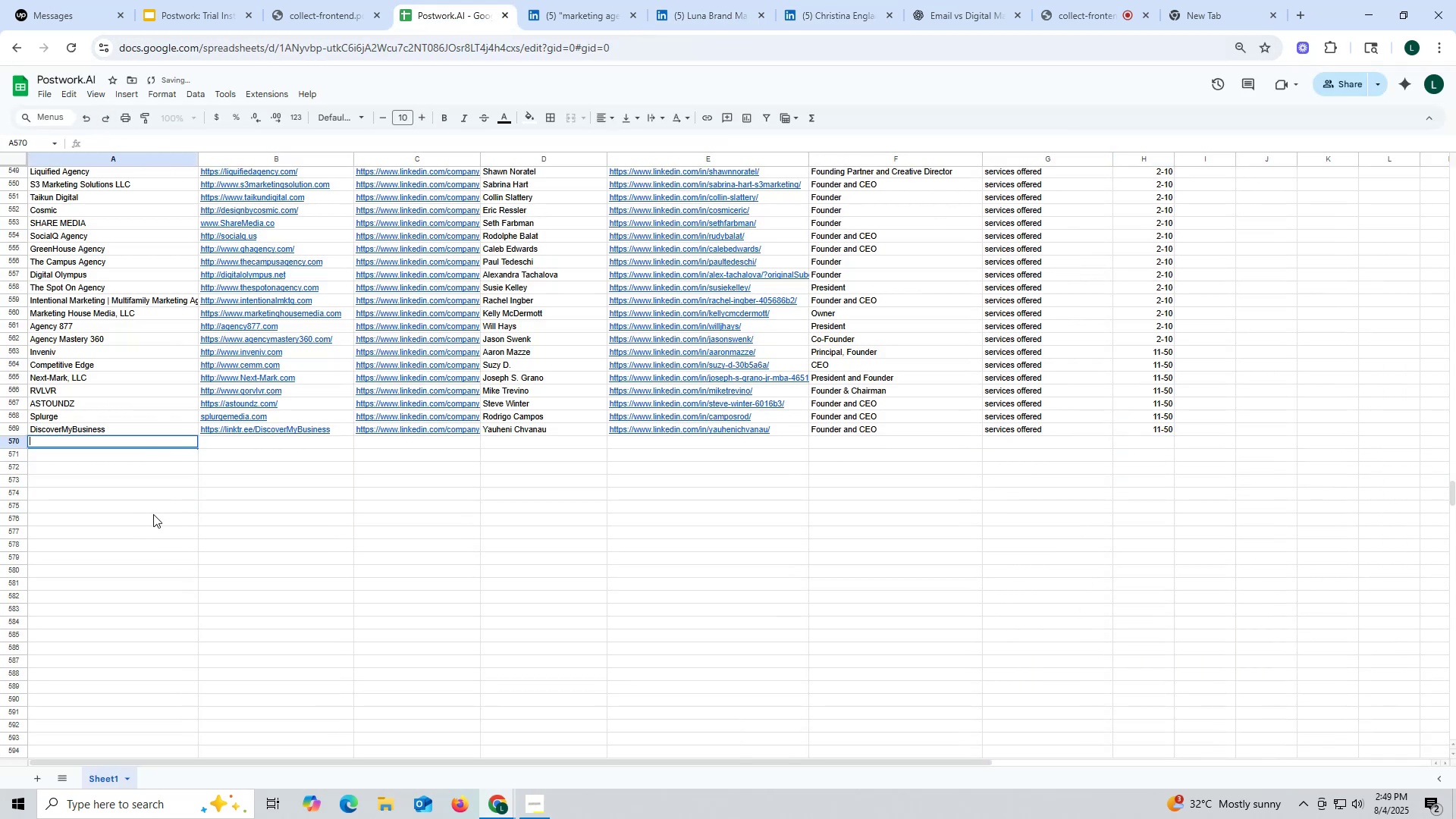 
key(Control+V)
 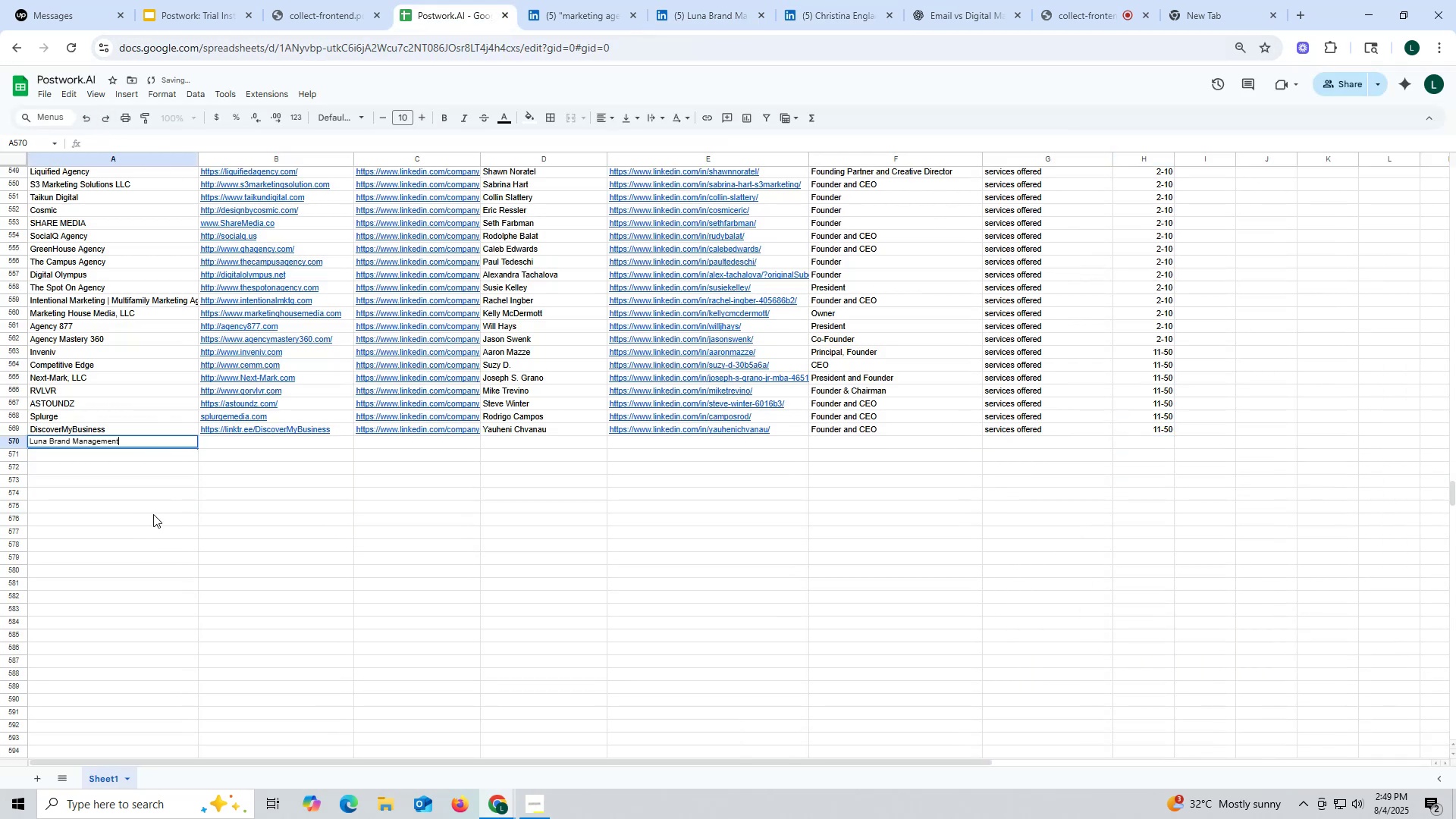 
triple_click([153, 514])
 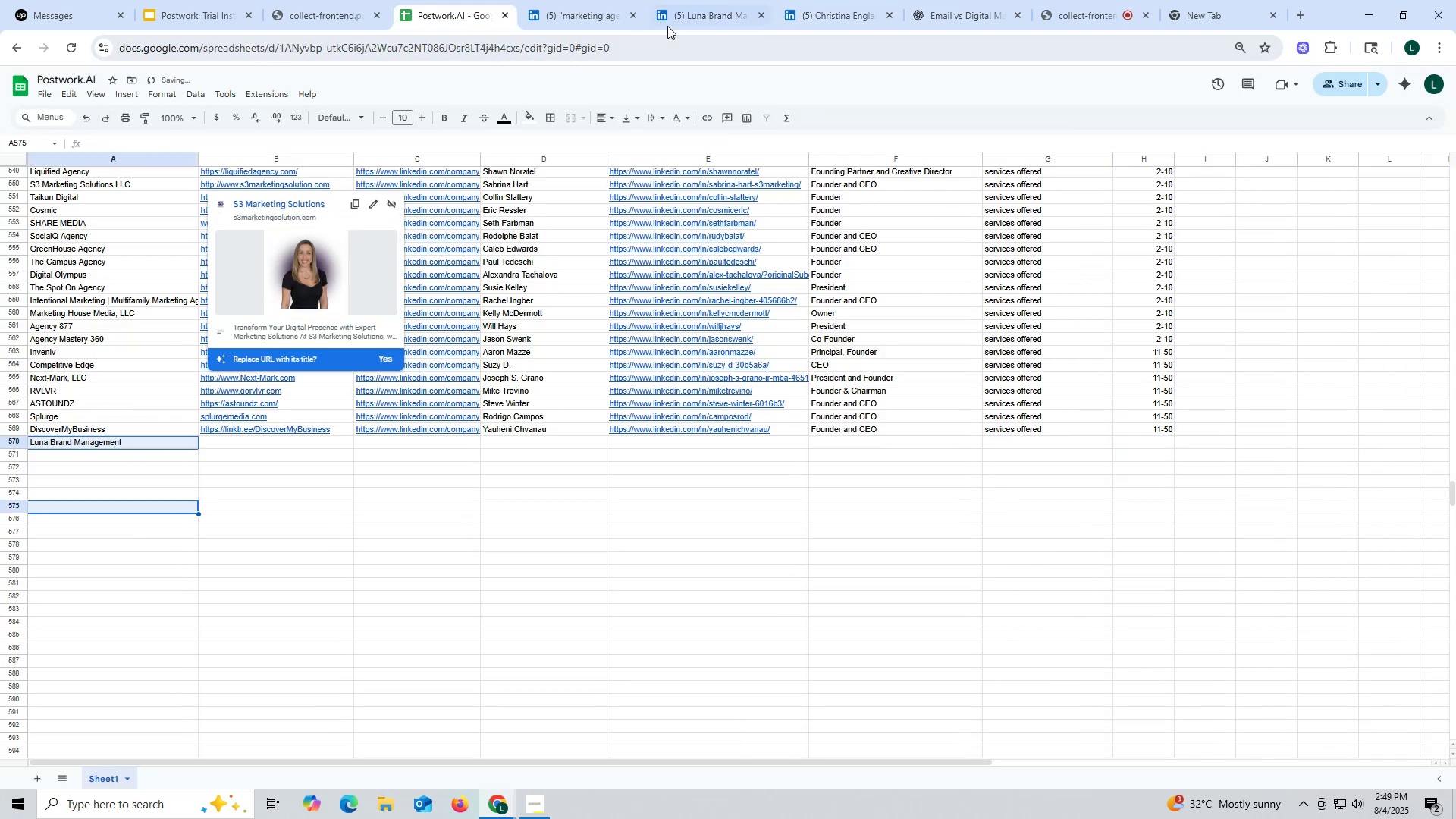 
left_click([705, 13])
 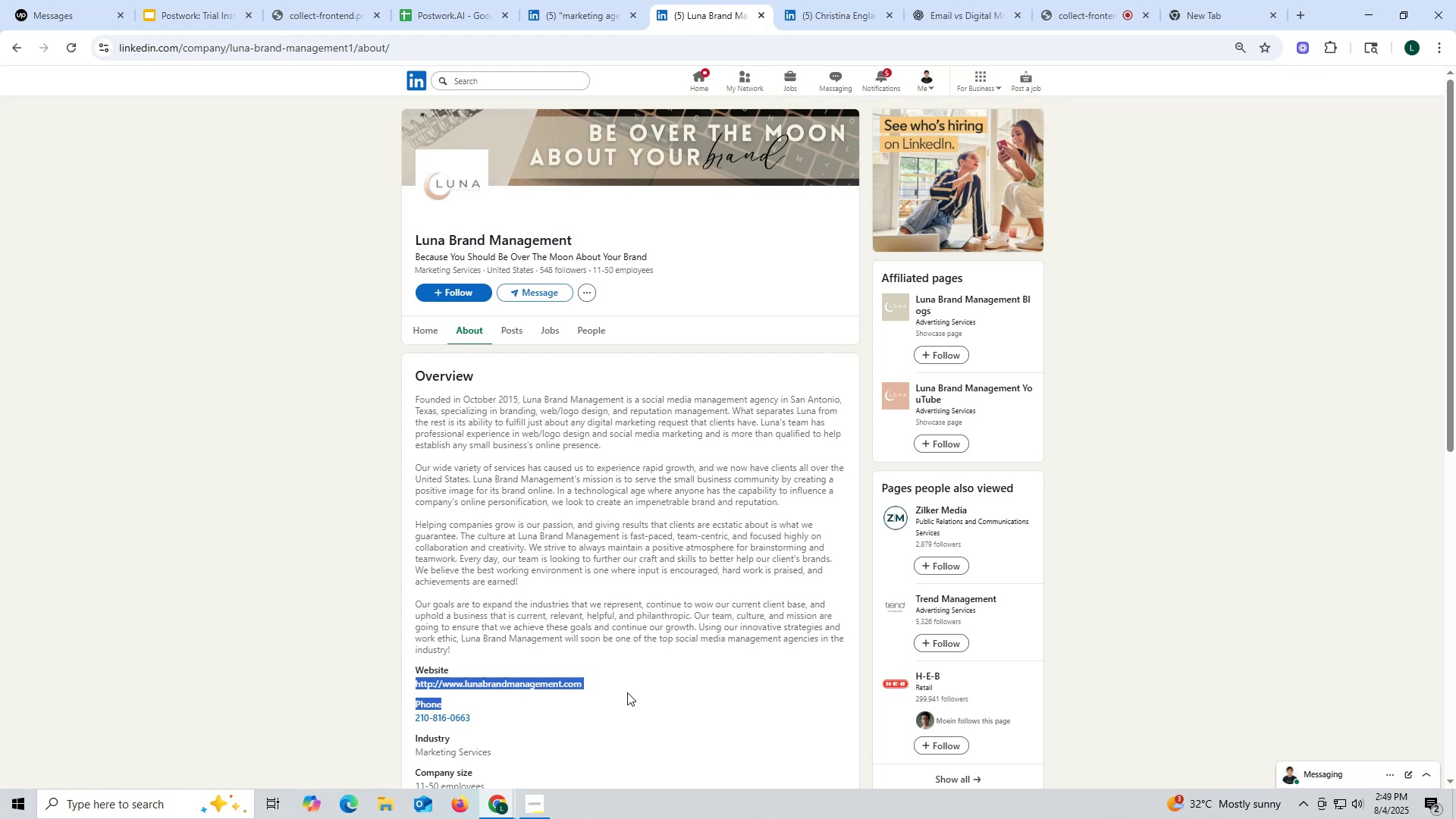 
key(Control+ControlLeft)
 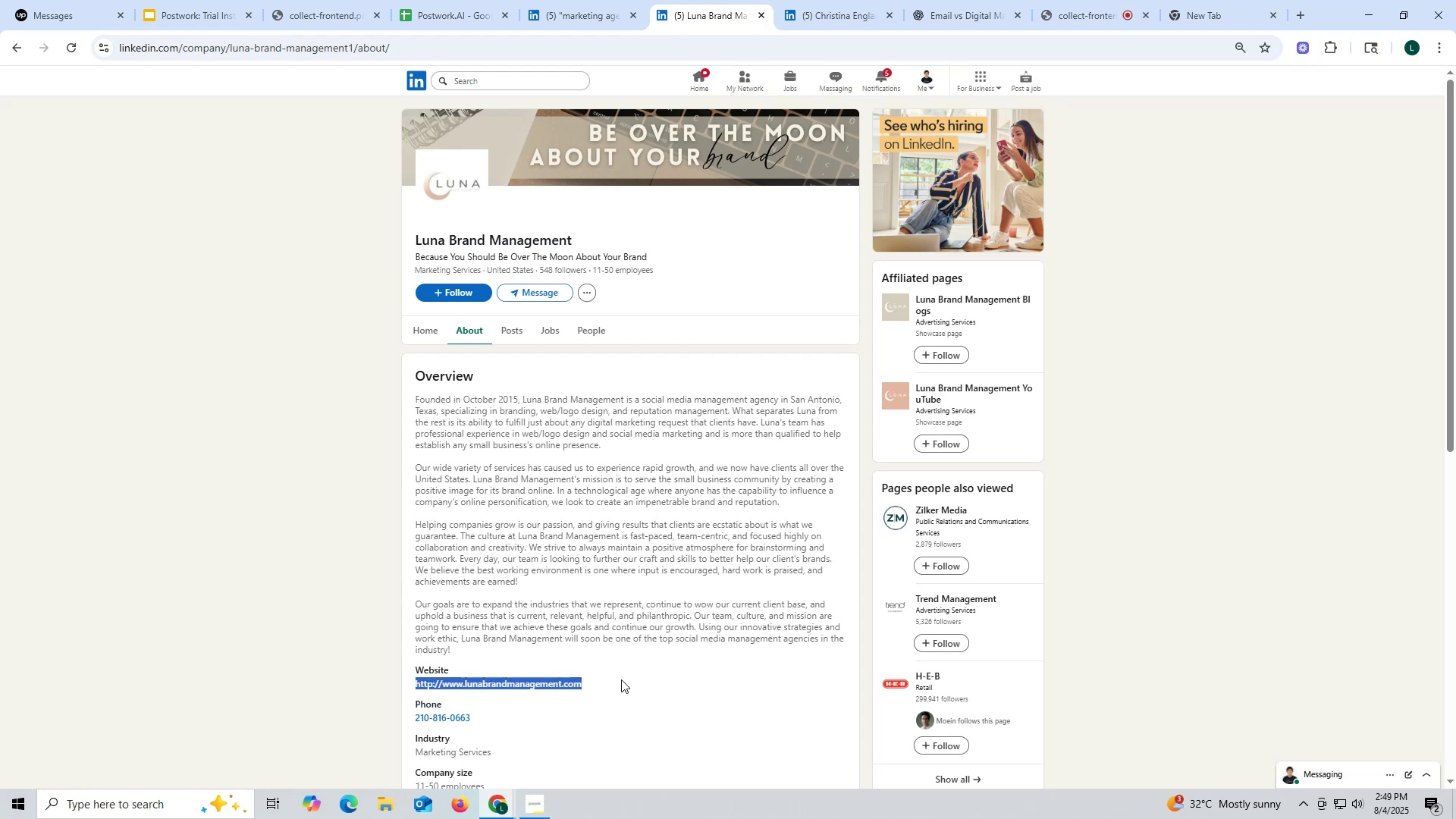 
key(Control+C)
 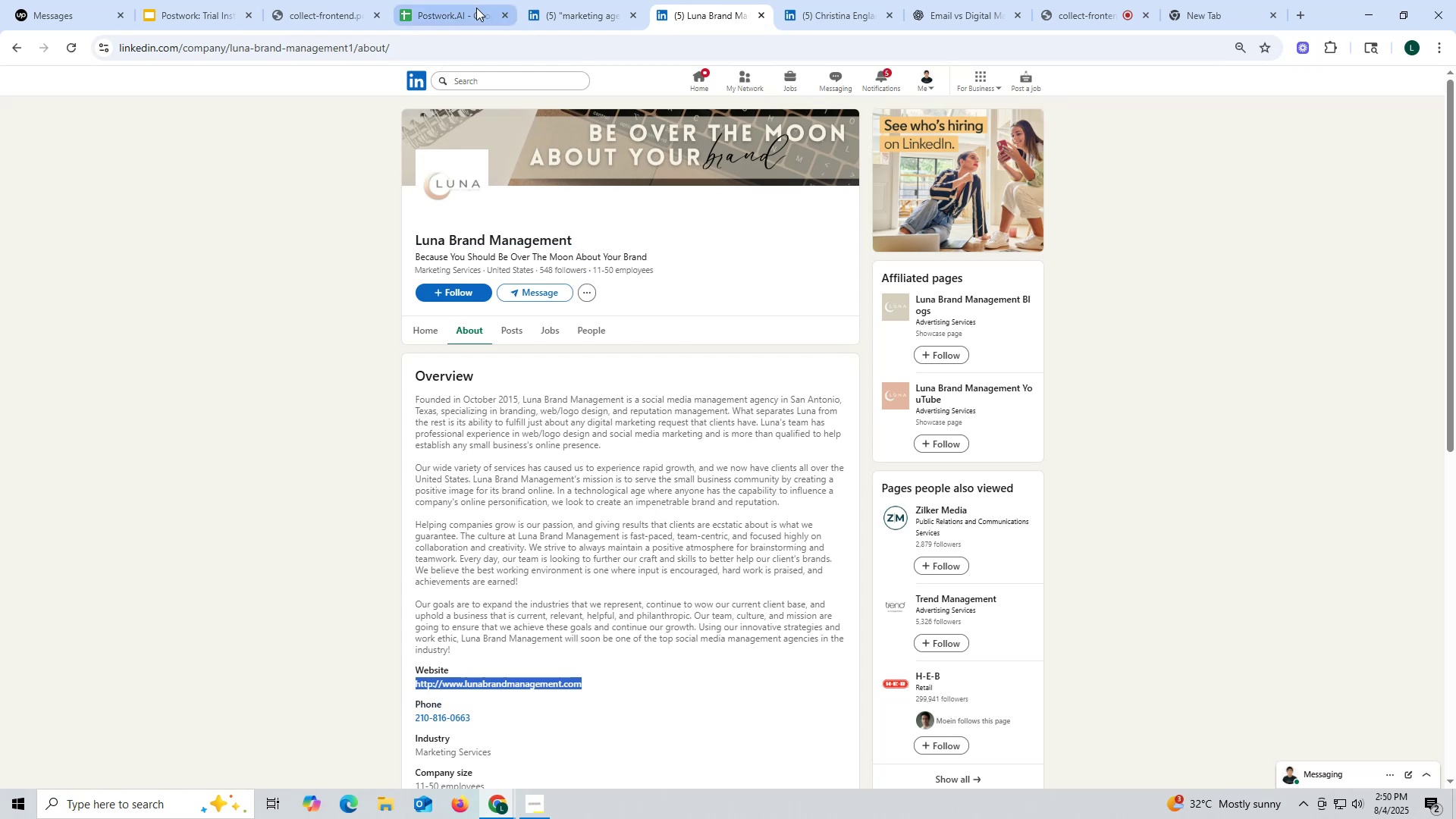 
left_click([460, 7])
 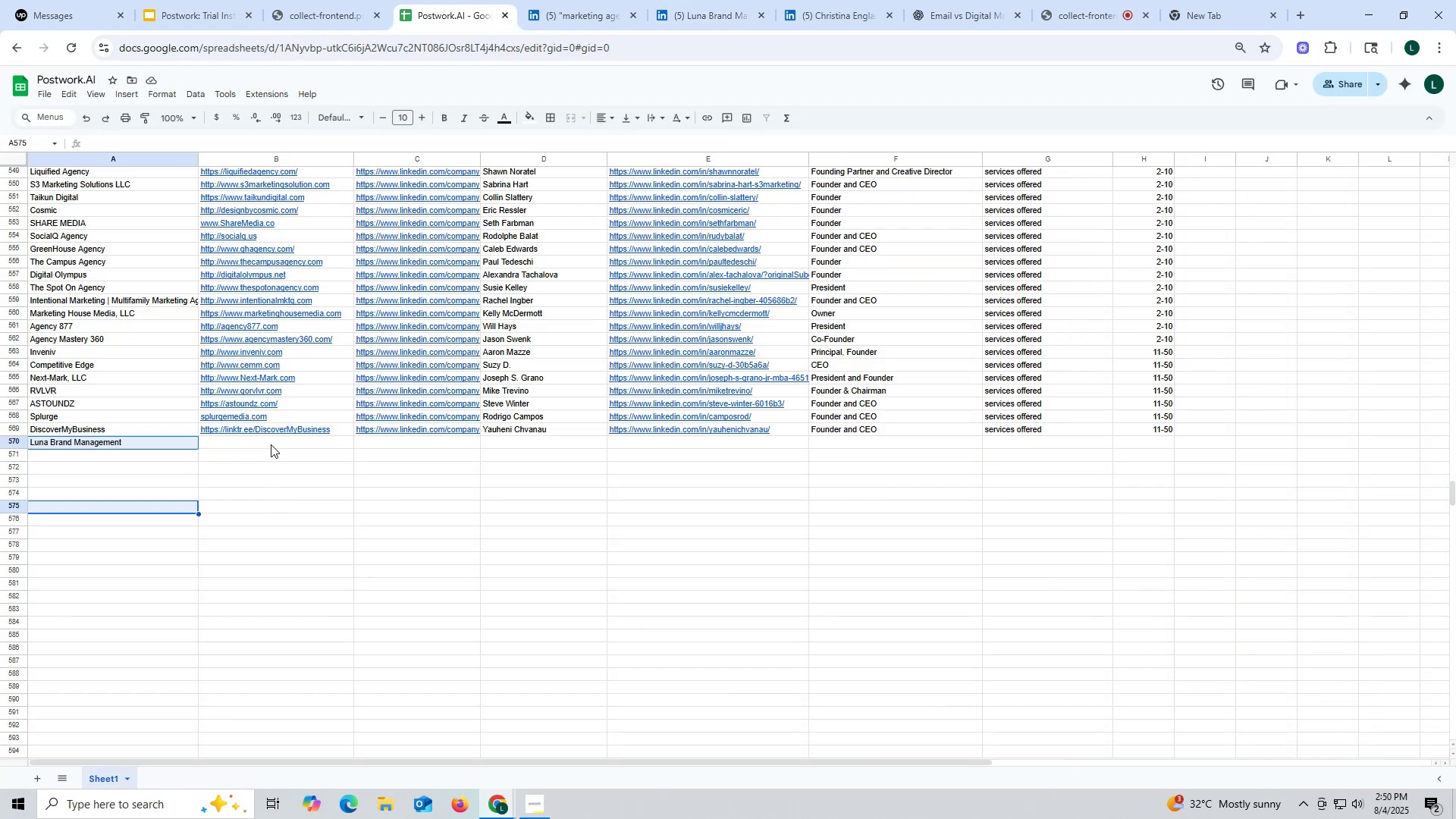 
double_click([271, 444])
 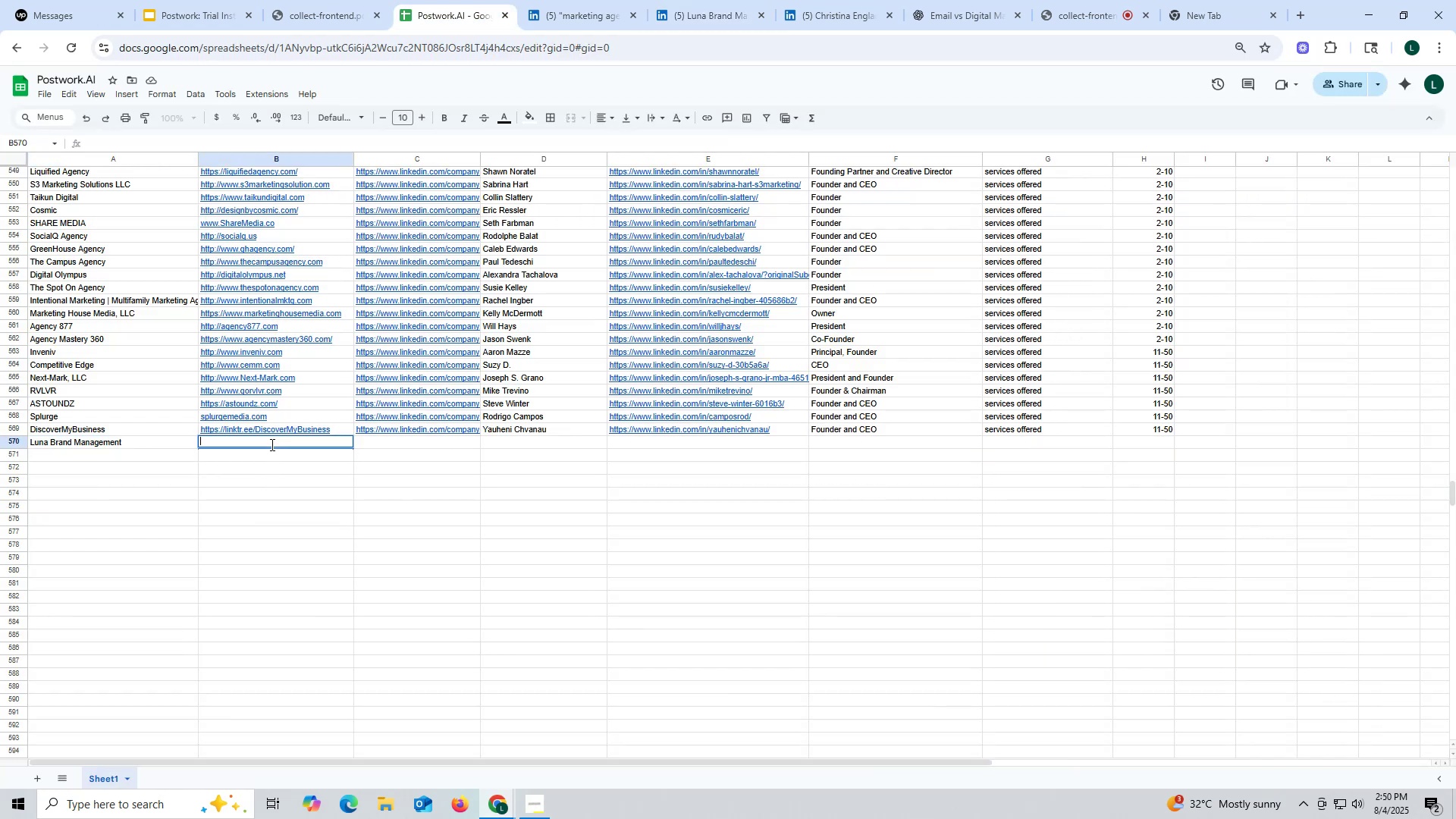 
key(Control+ControlLeft)
 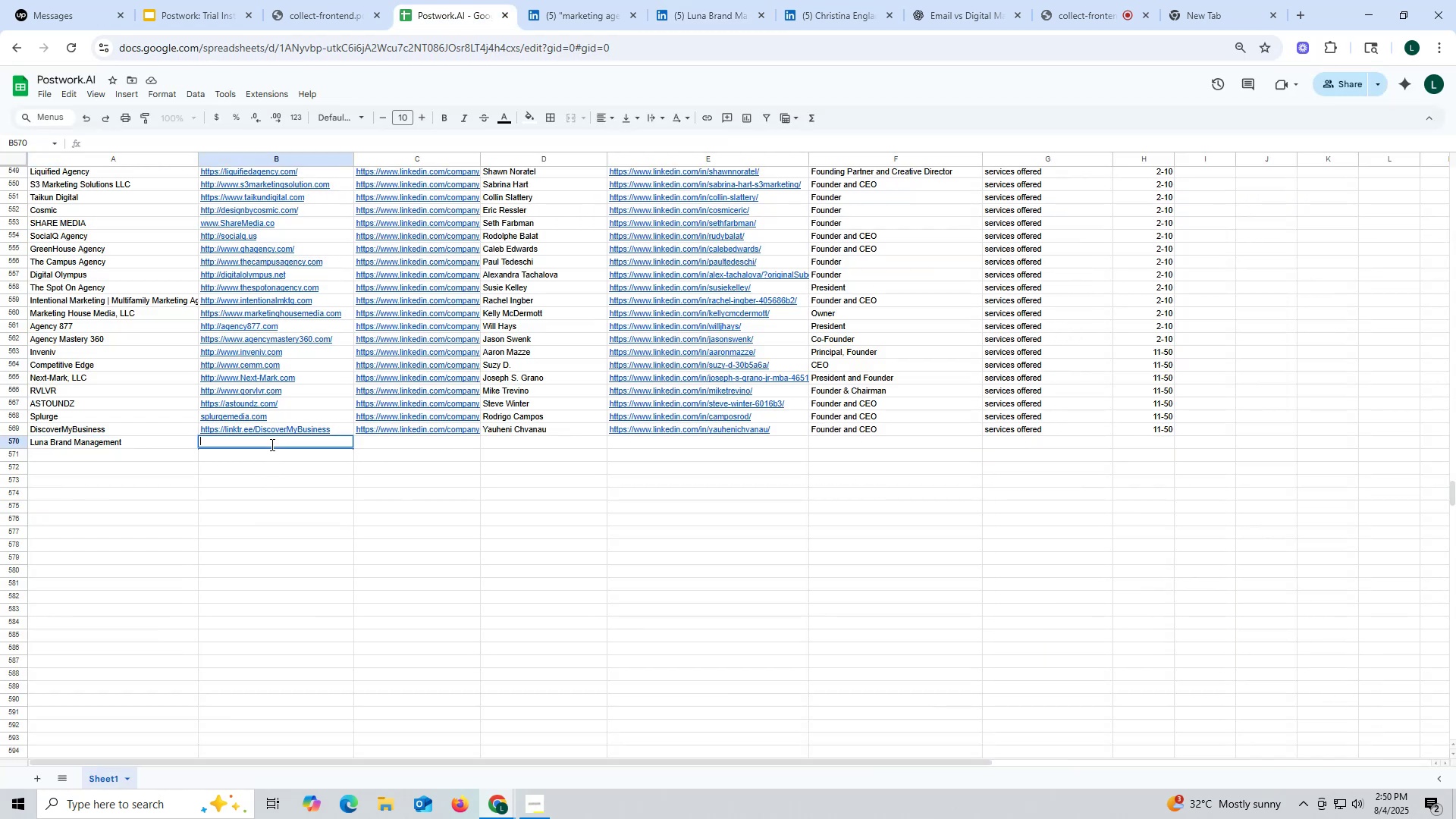 
key(Control+V)
 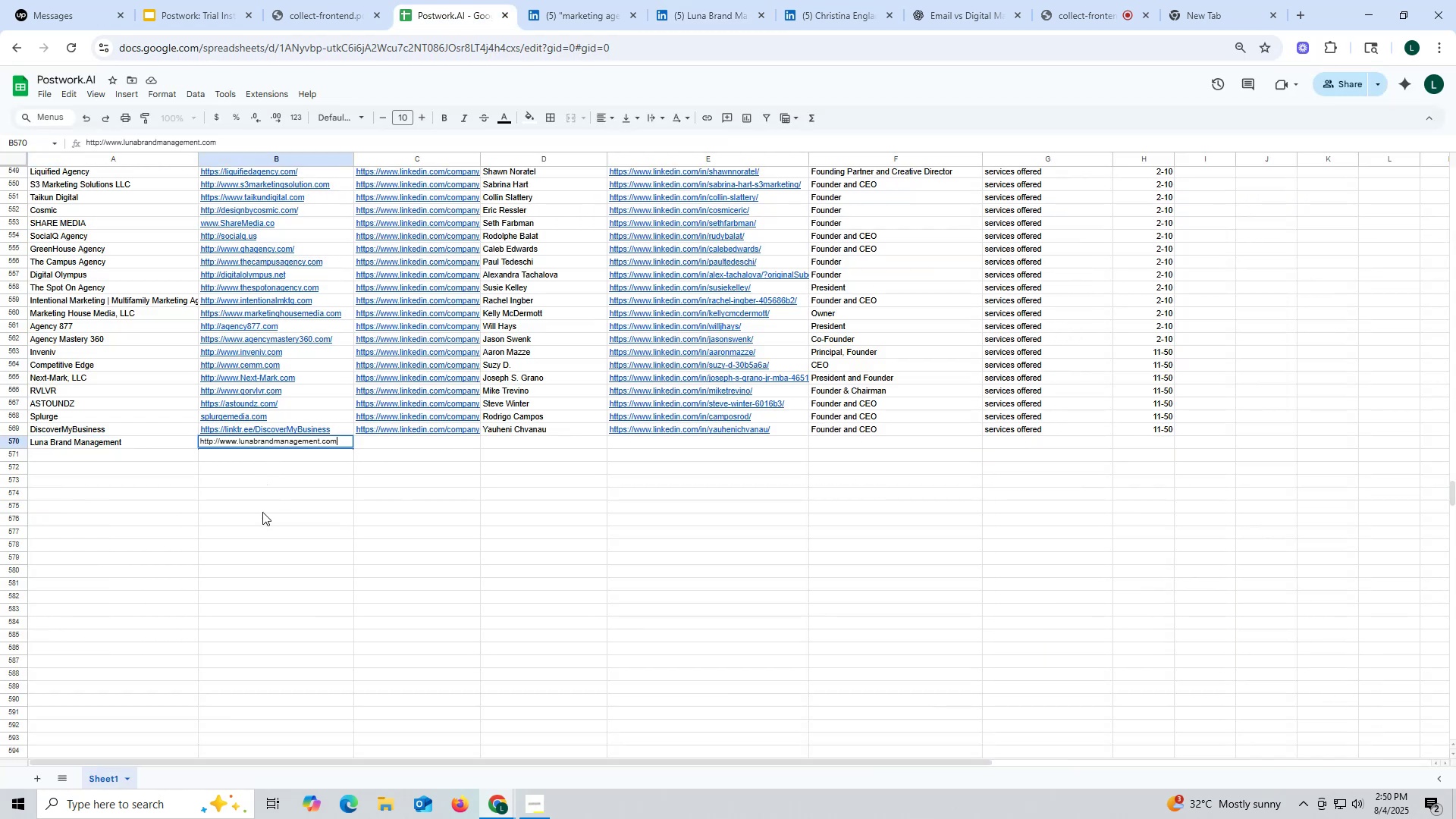 
left_click([262, 512])
 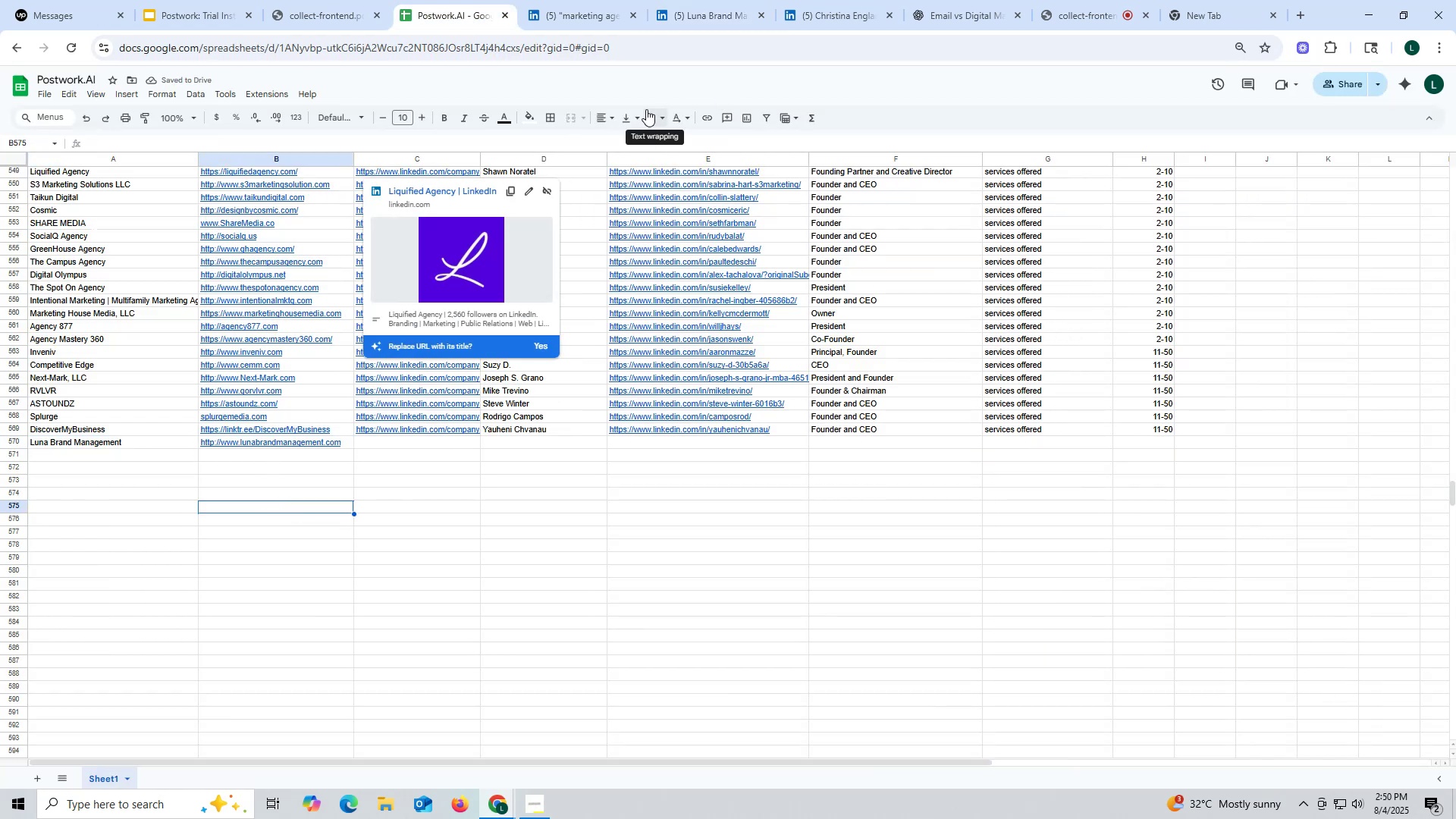 
wait(5.34)
 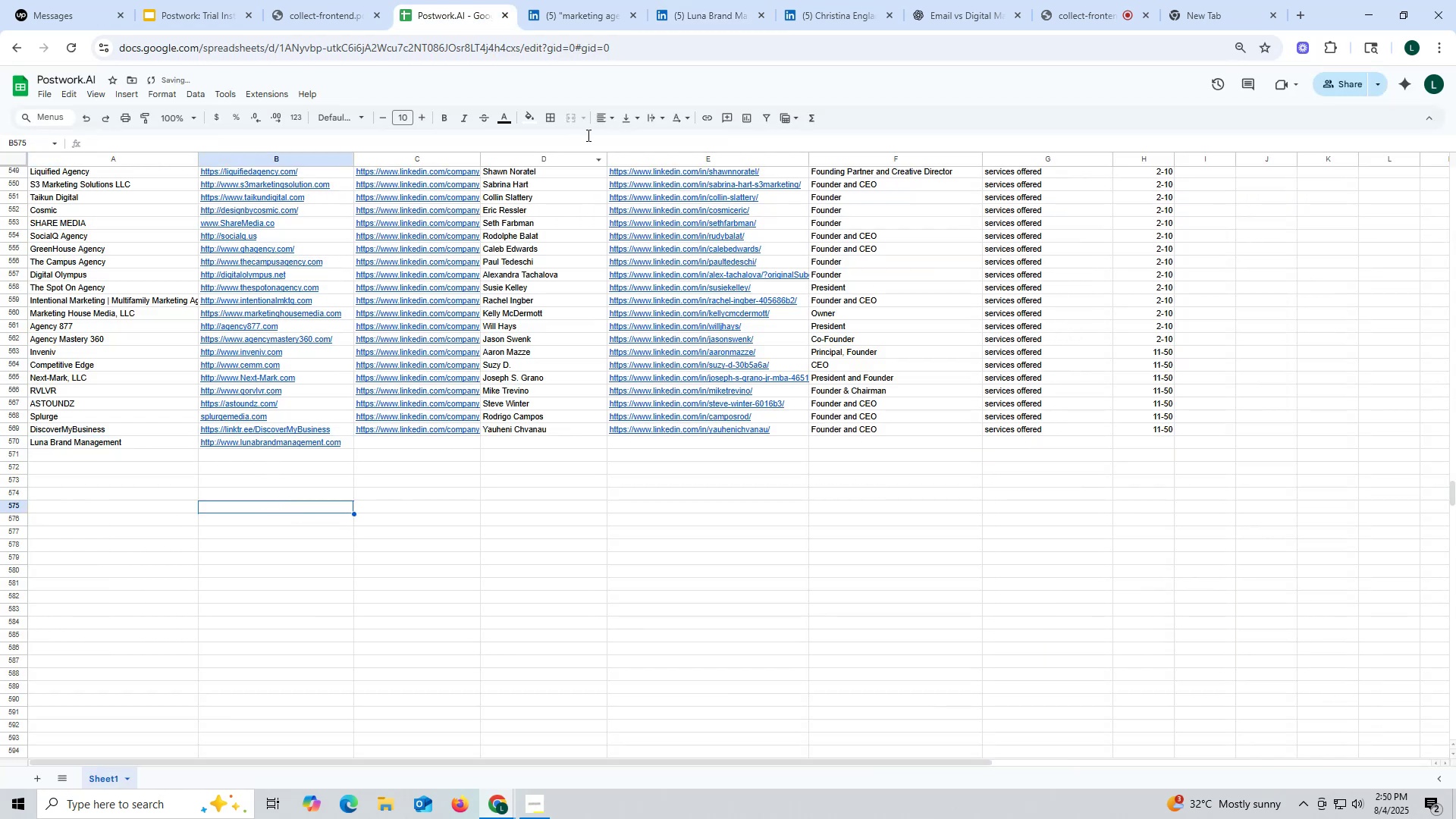 
left_click([727, 17])
 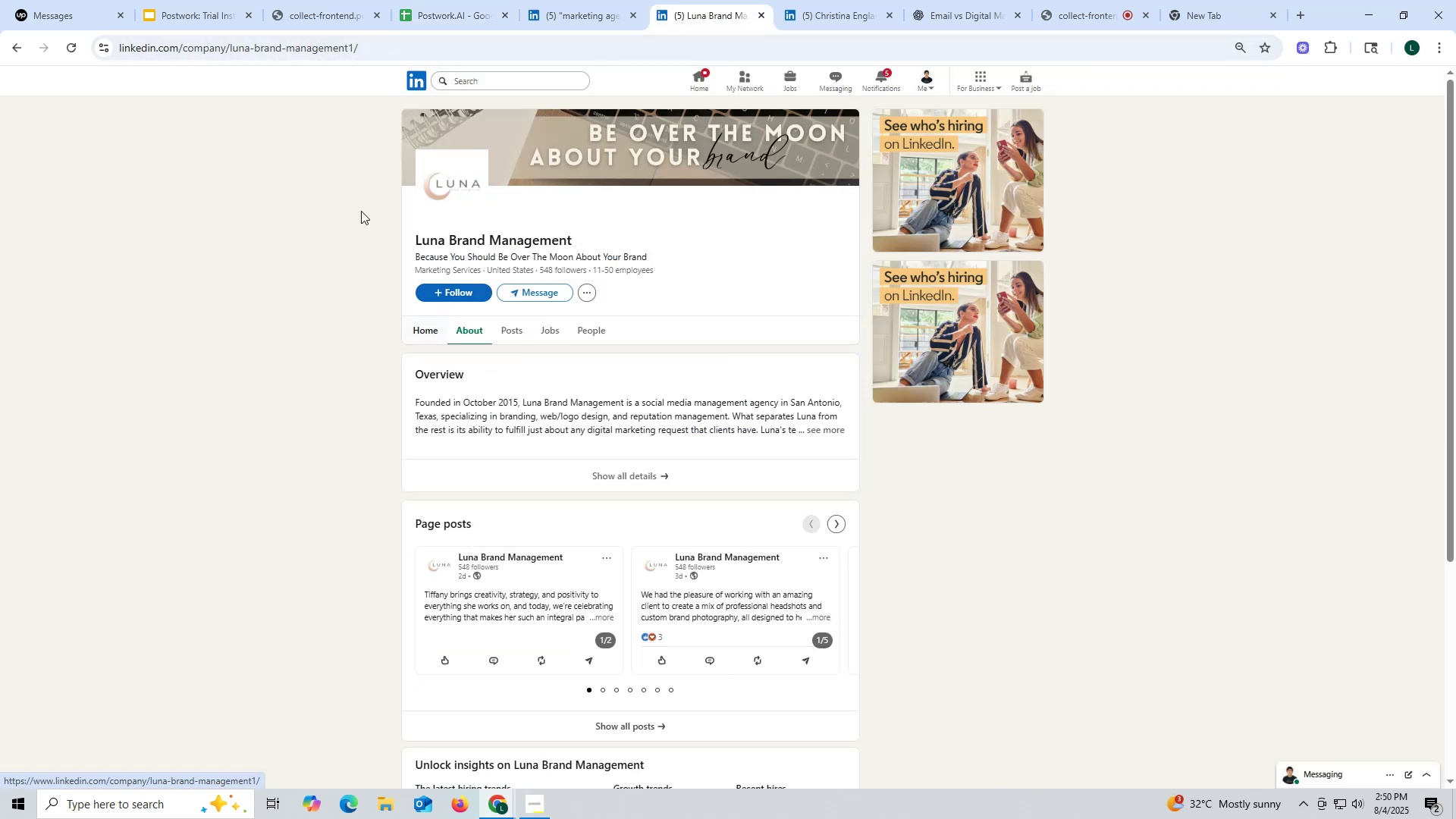 
double_click([276, 49])
 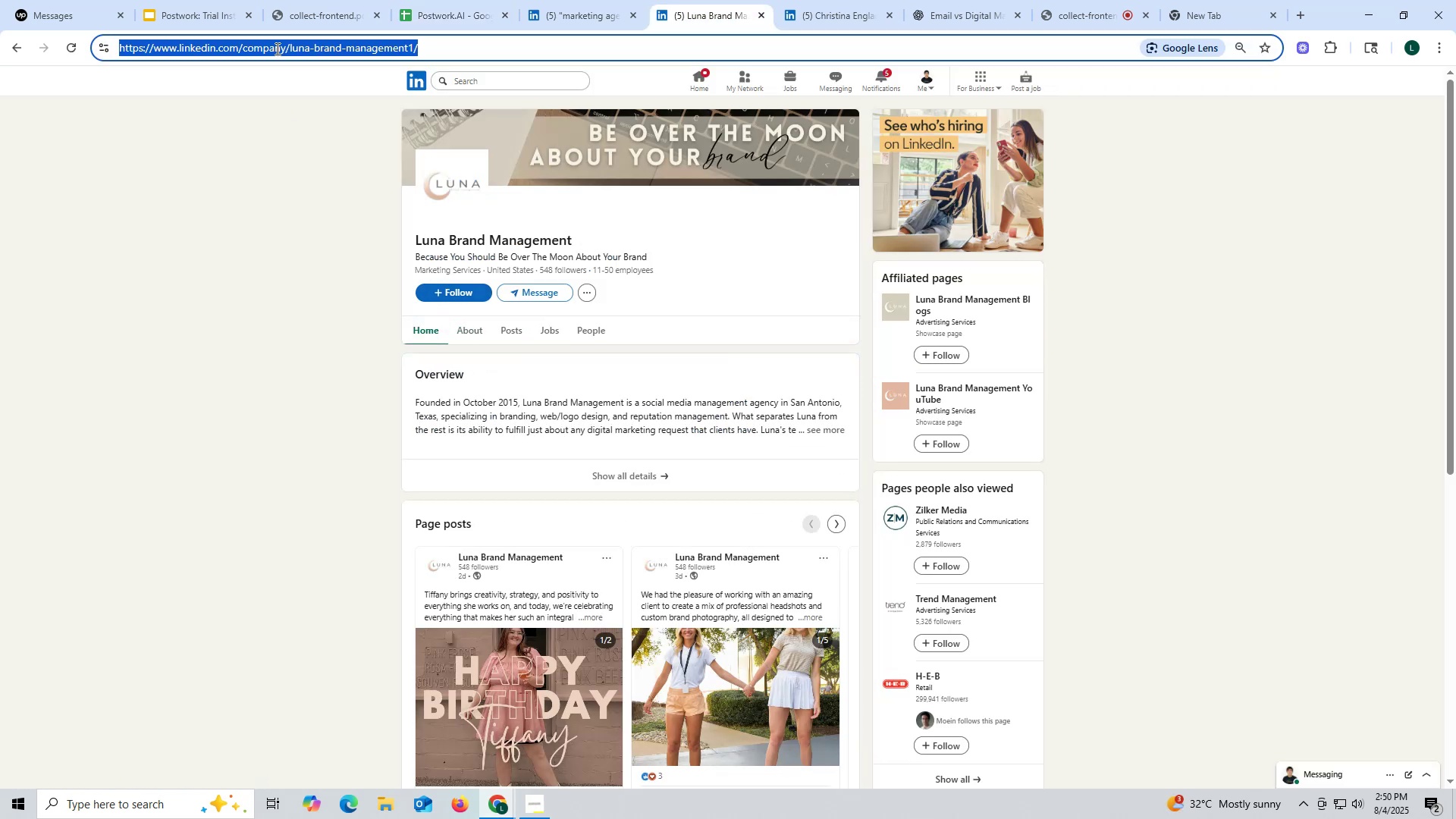 
triple_click([276, 49])
 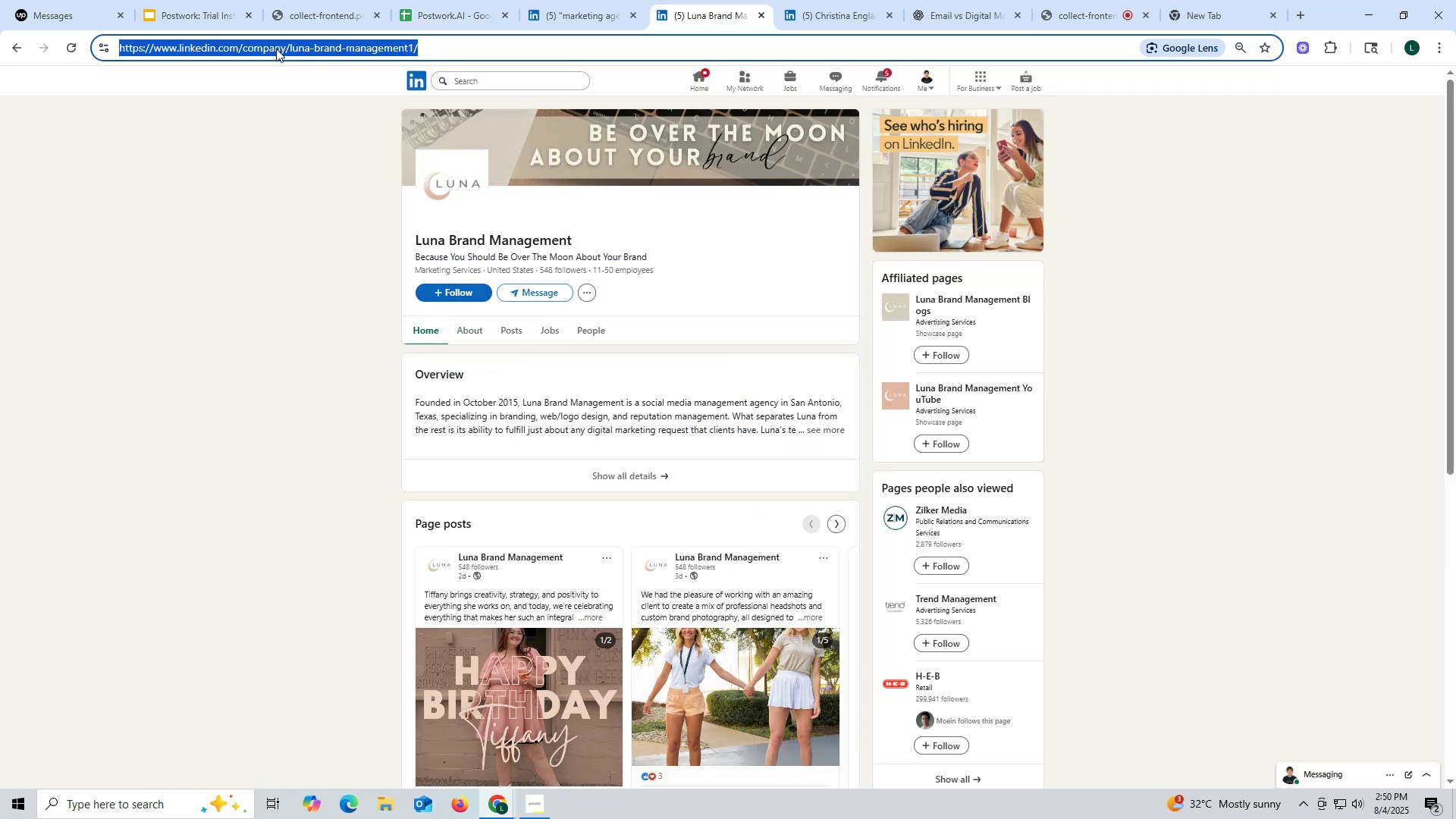 
key(Control+ControlLeft)
 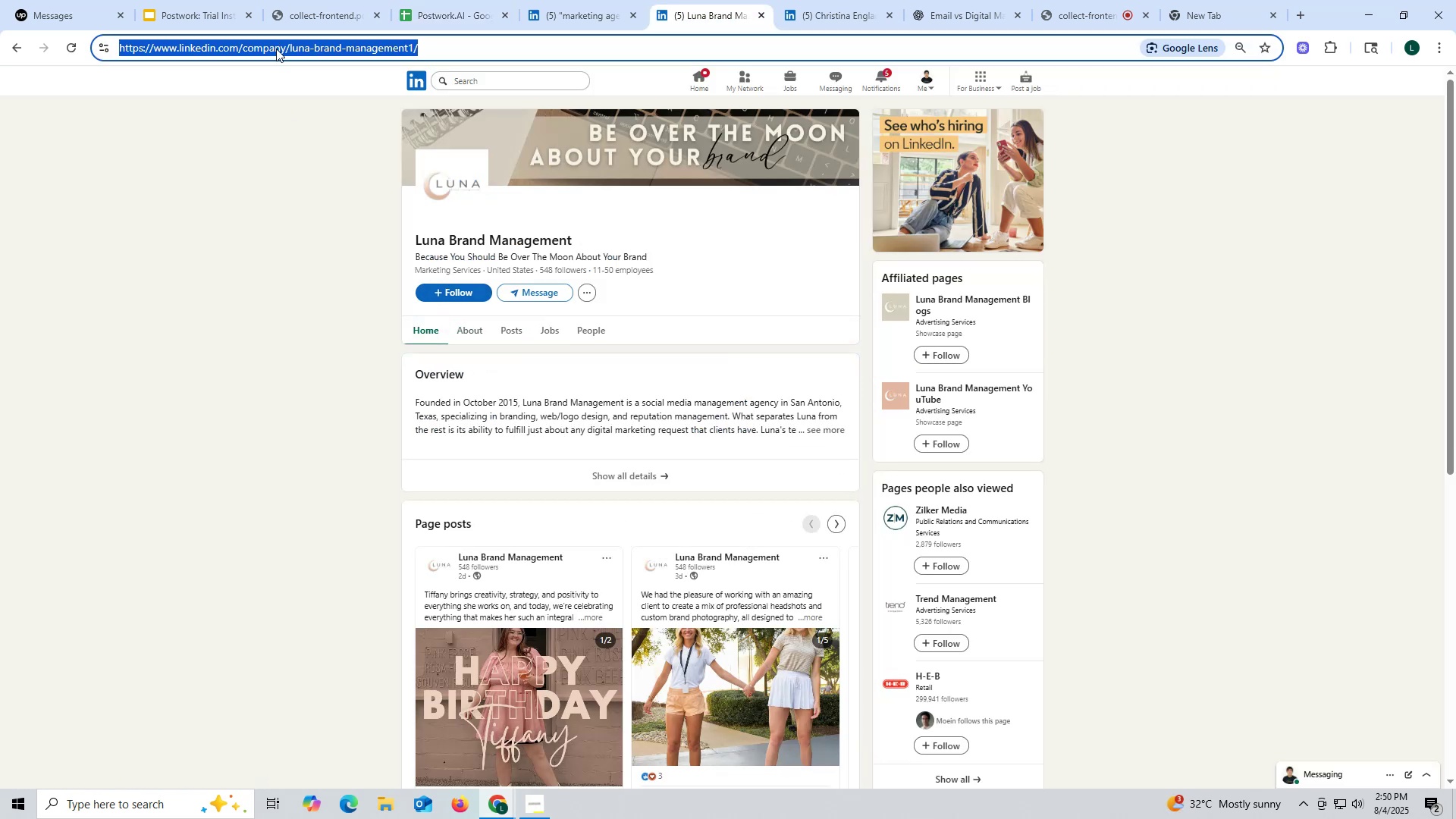 
key(Control+C)
 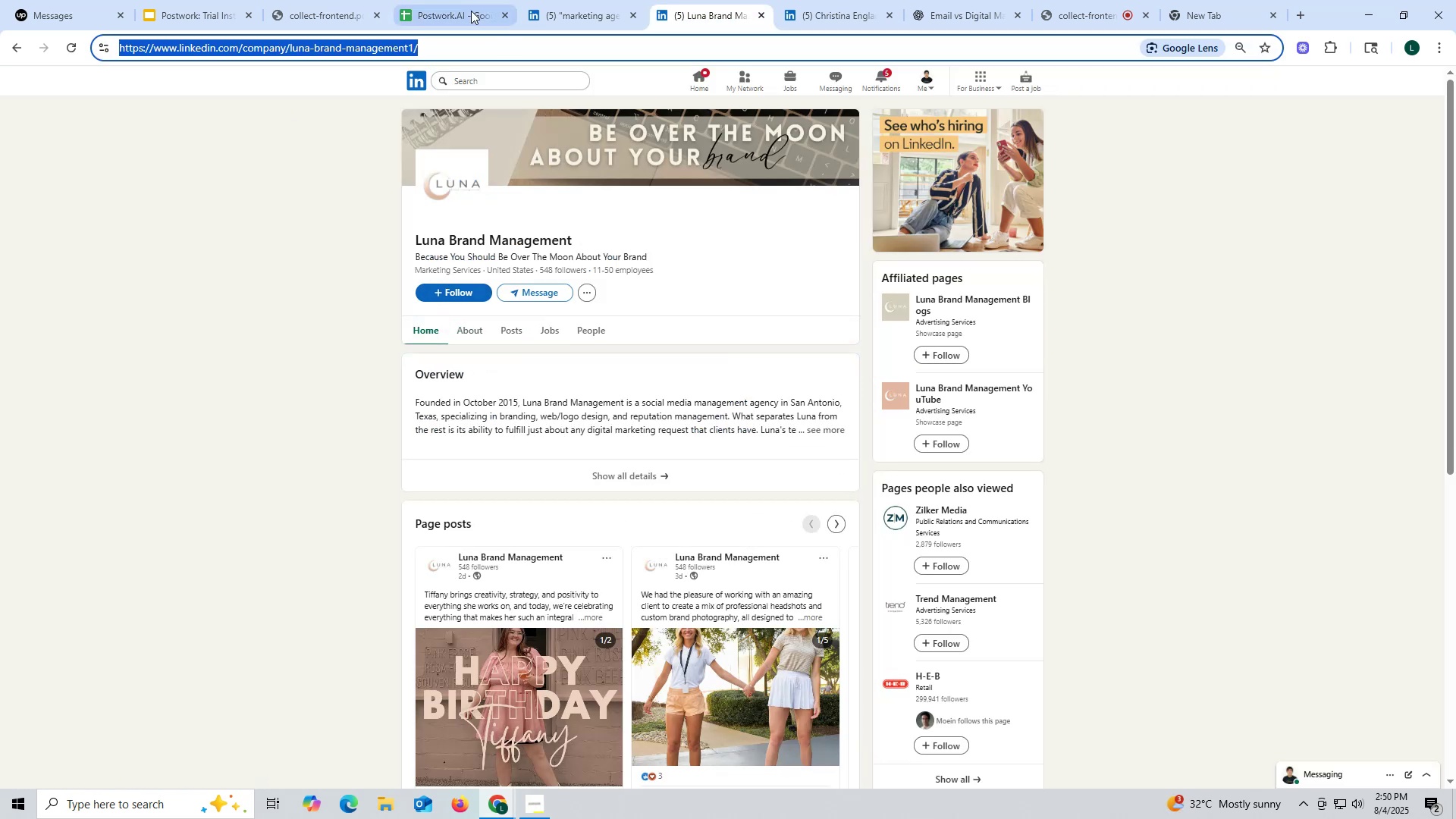 
left_click([469, 10])
 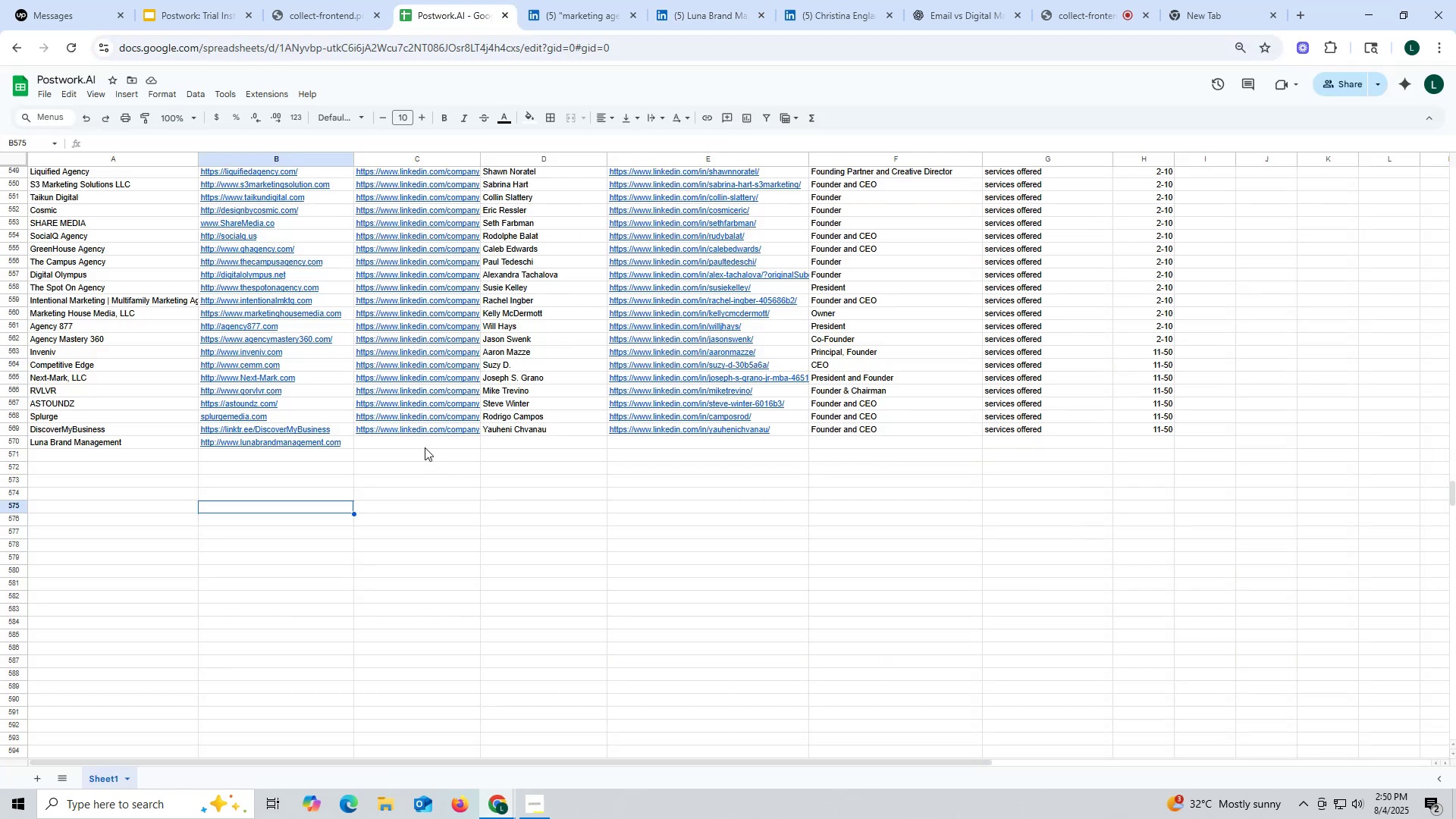 
left_click([424, 437])
 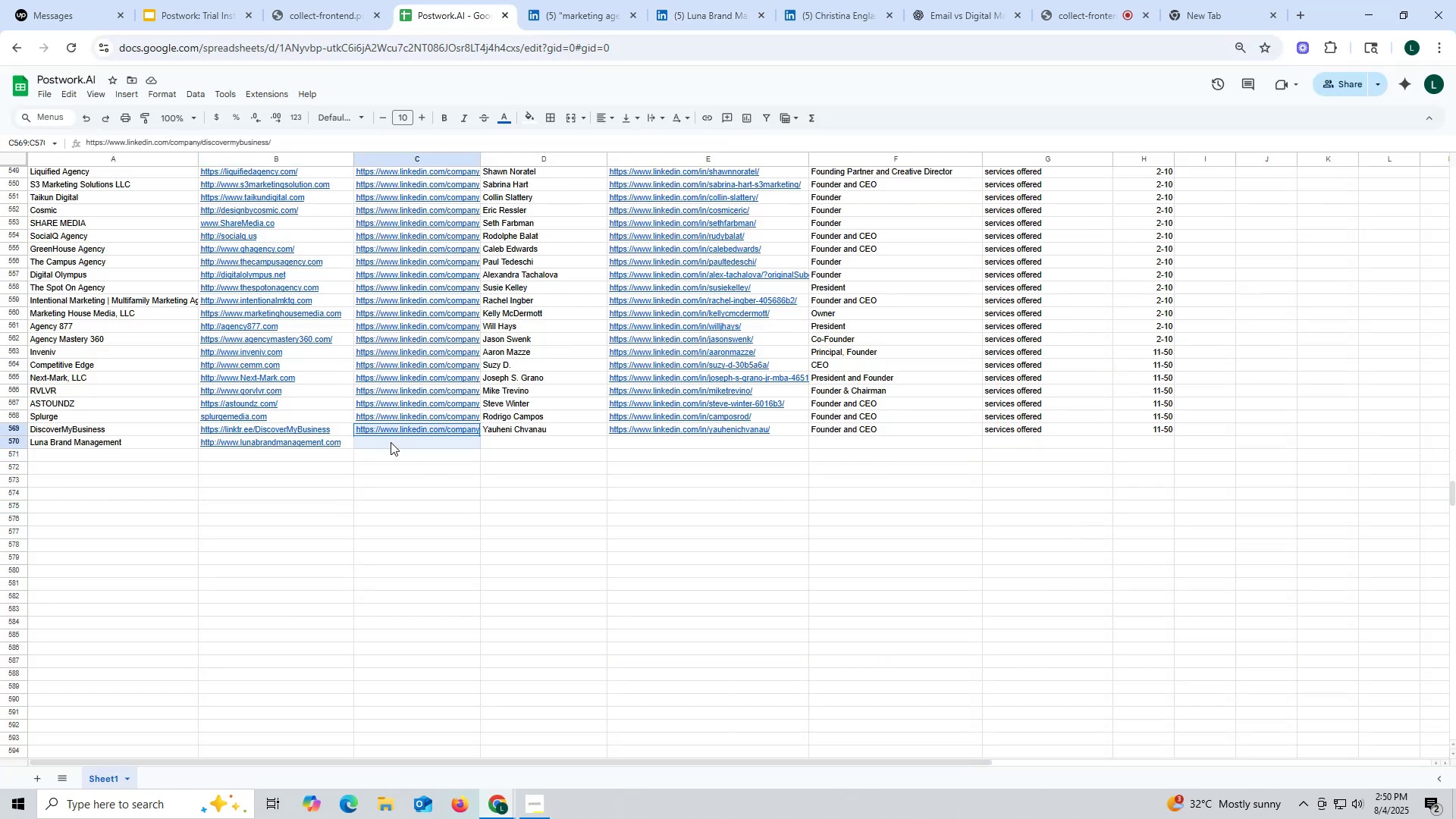 
double_click([391, 442])
 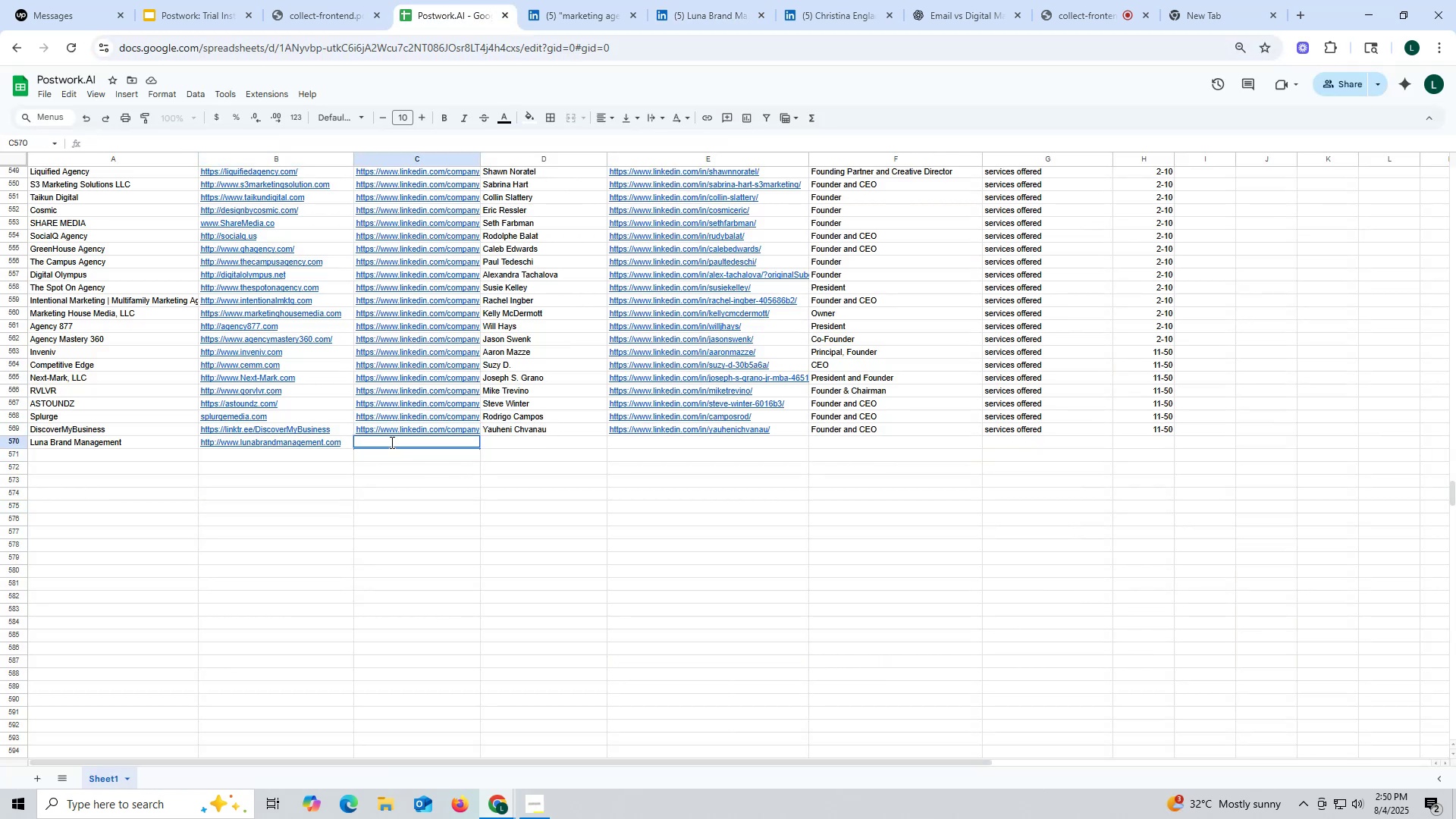 
triple_click([391, 442])
 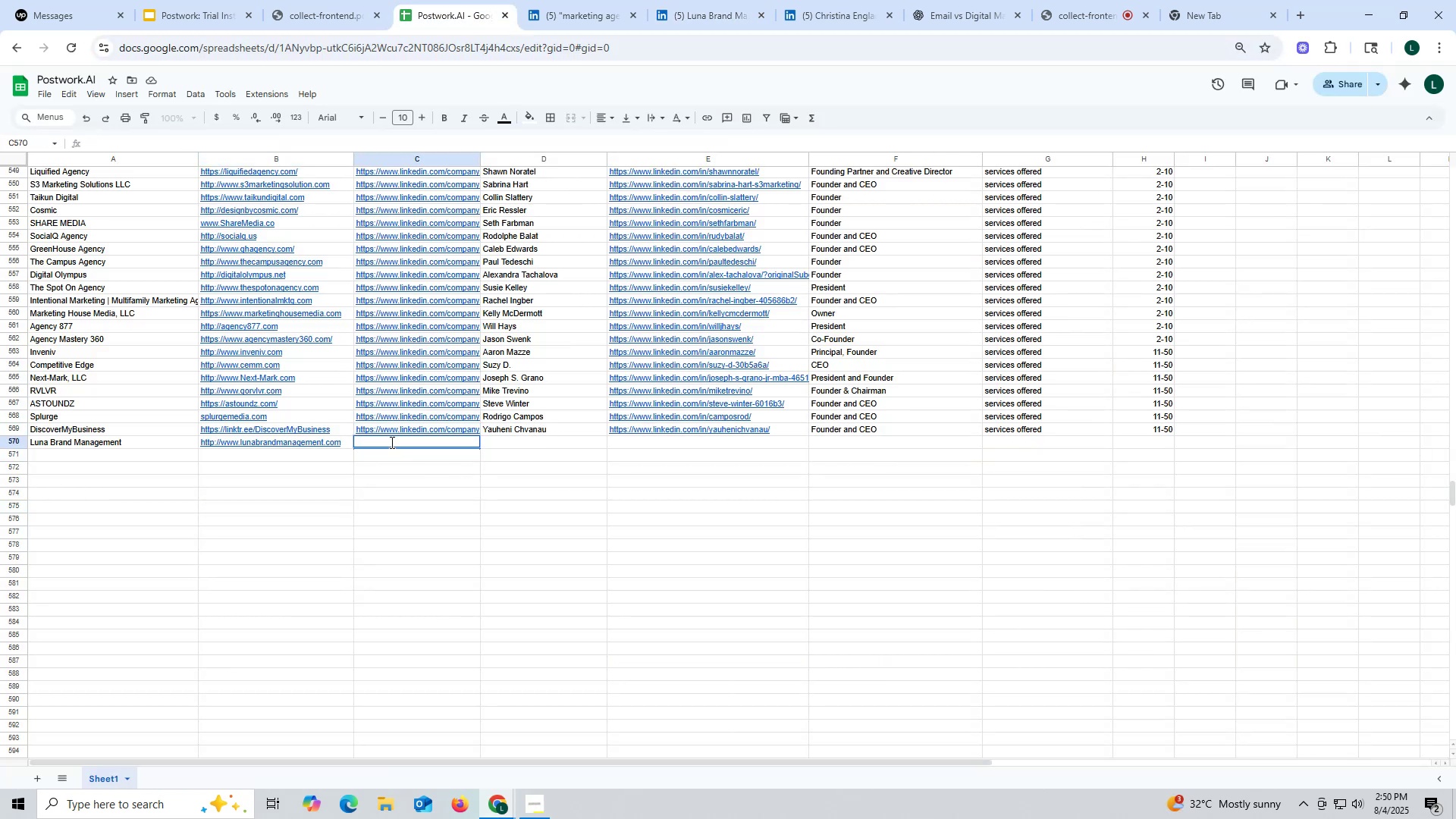 
key(Control+ControlLeft)
 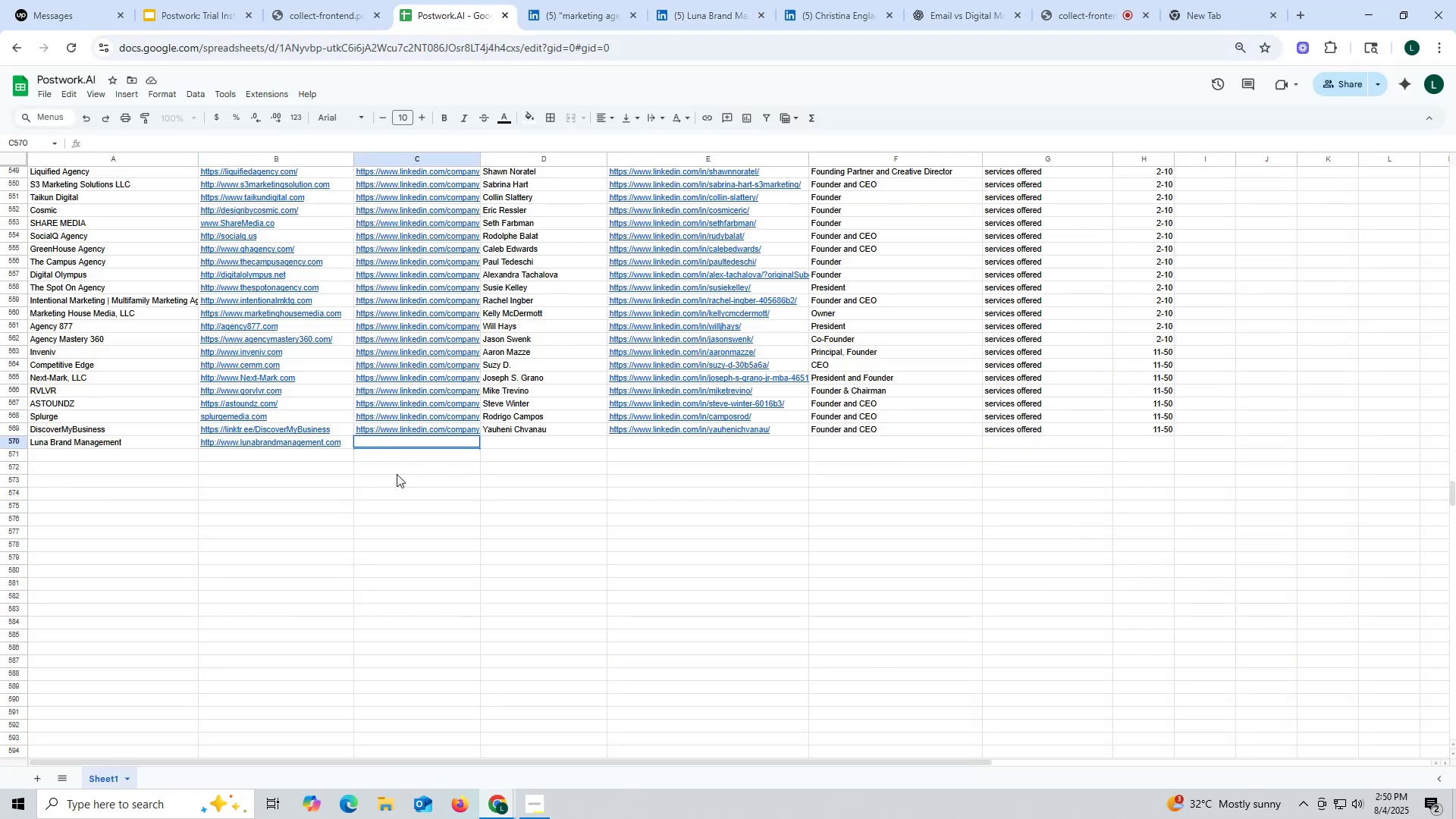 
key(Control+V)
 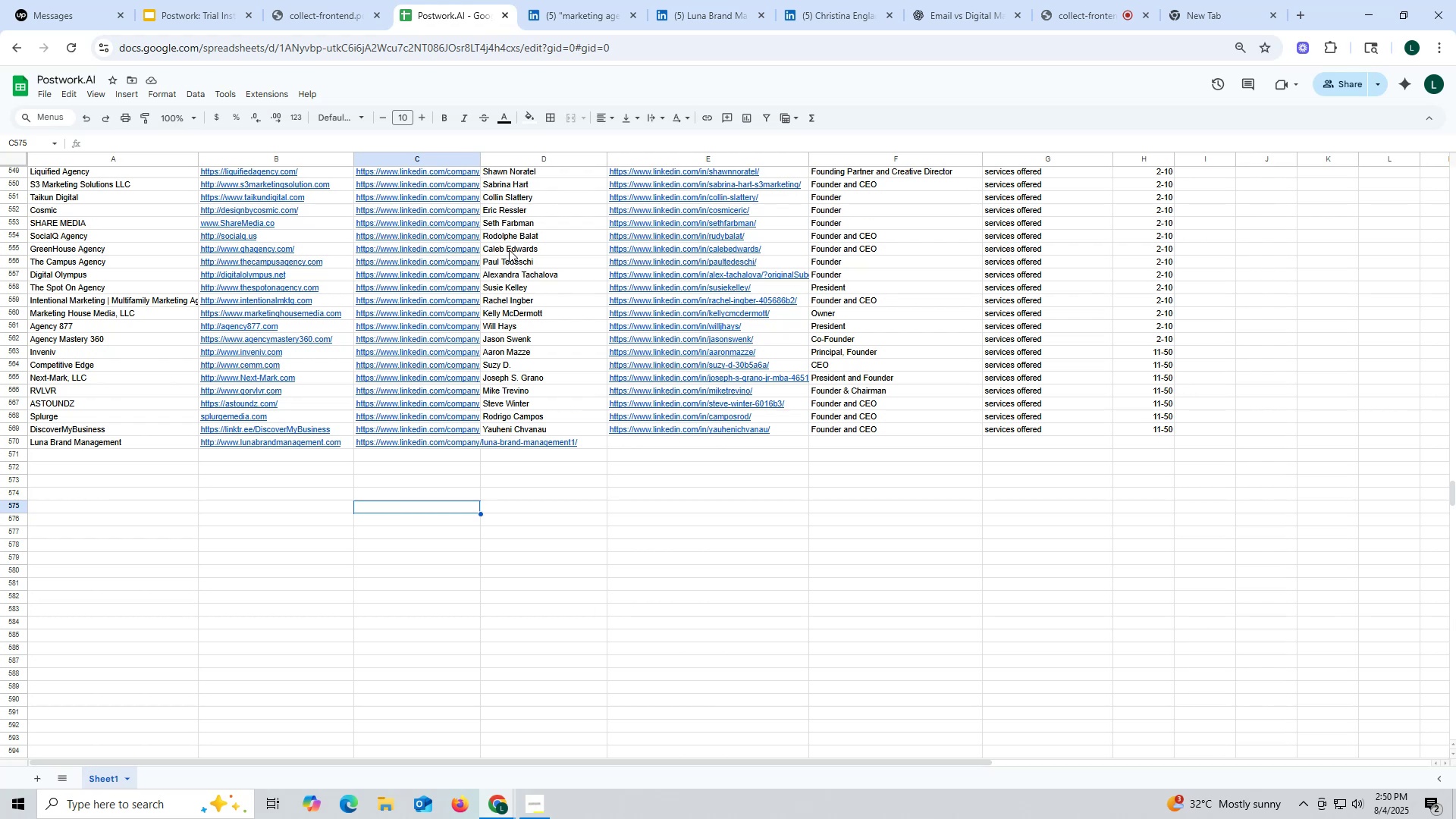 
wait(11.77)
 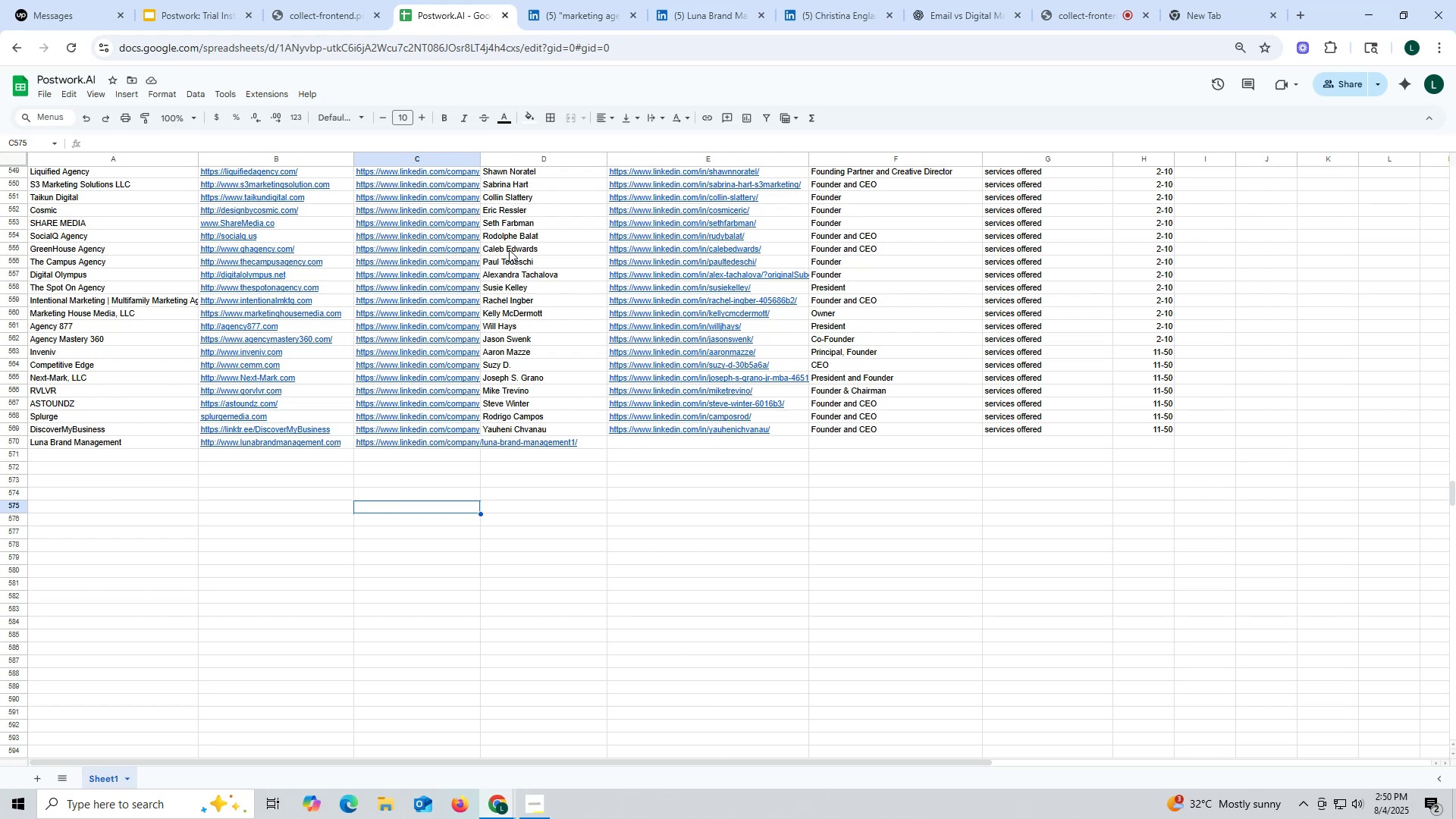 
left_click([827, 19])
 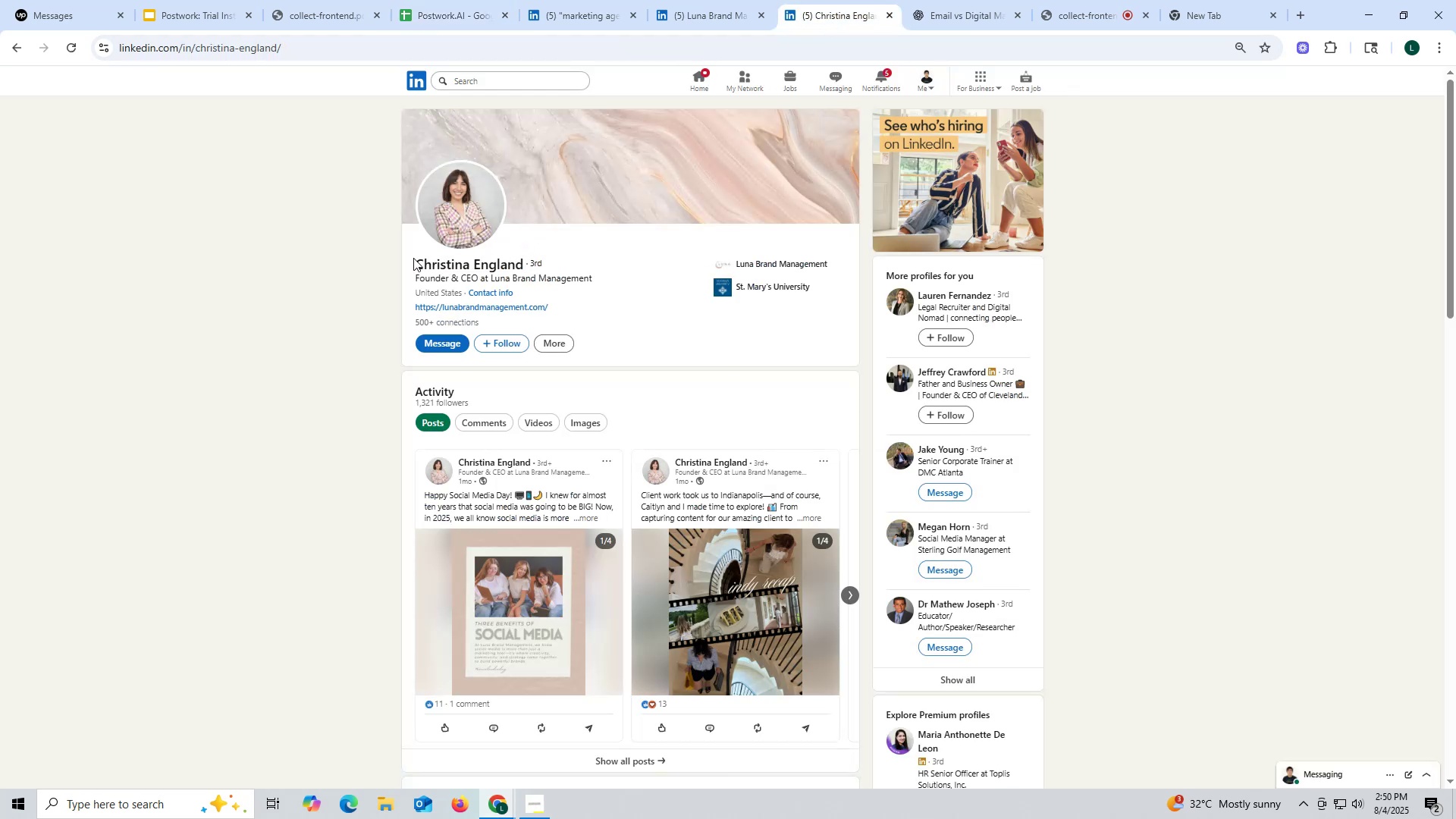 
key(Control+ControlLeft)
 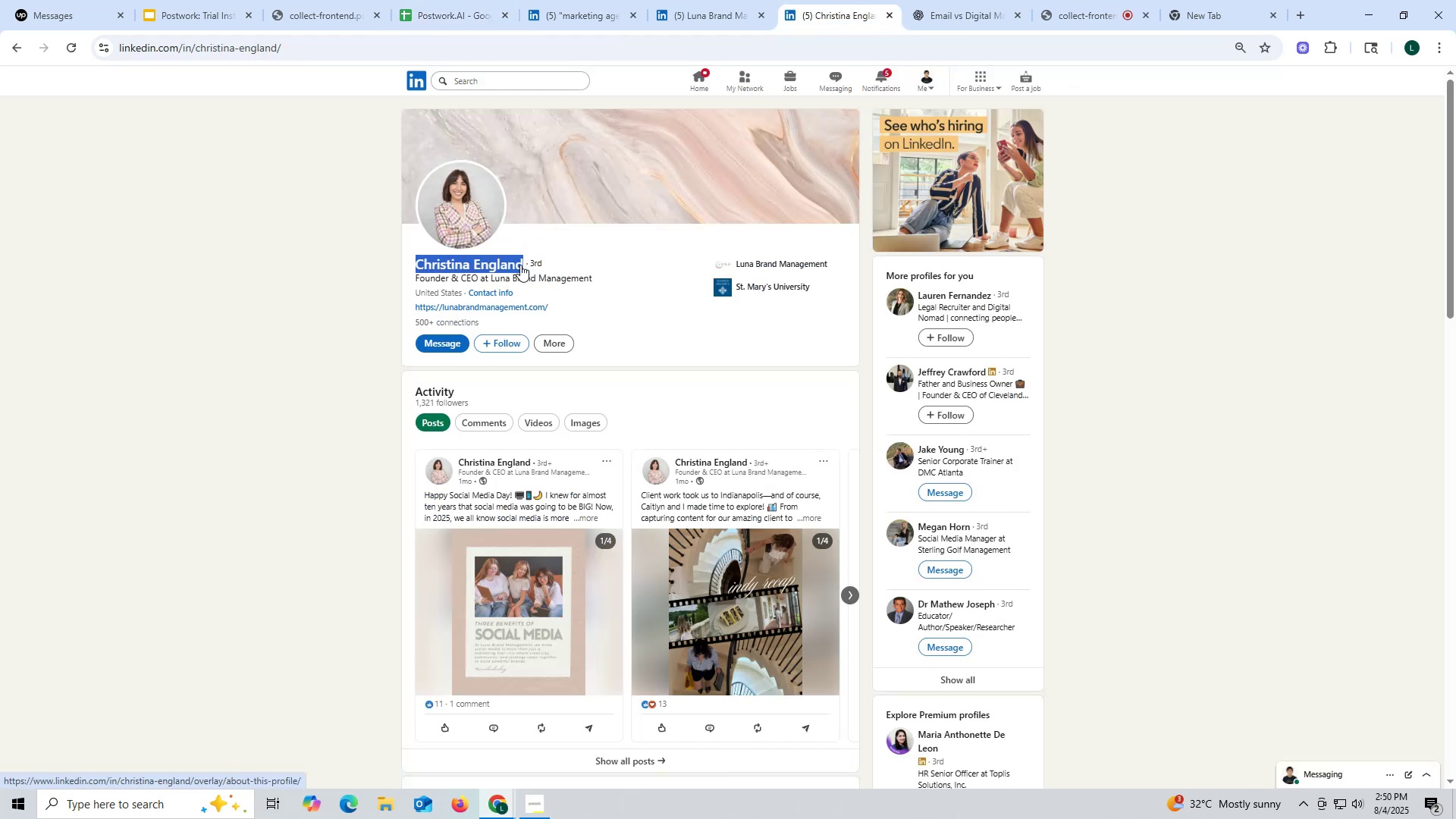 
key(Control+C)
 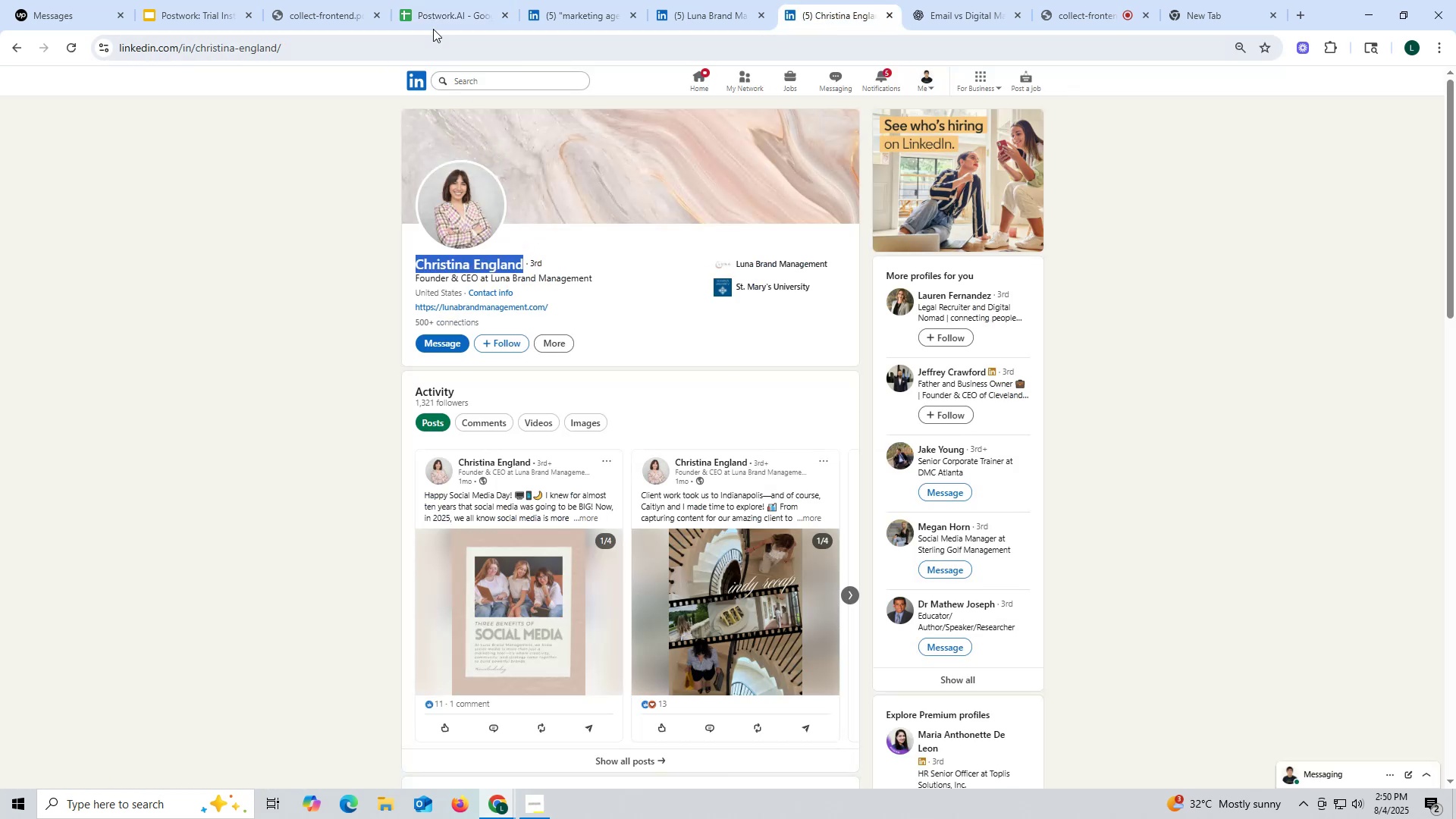 
left_click([433, 22])
 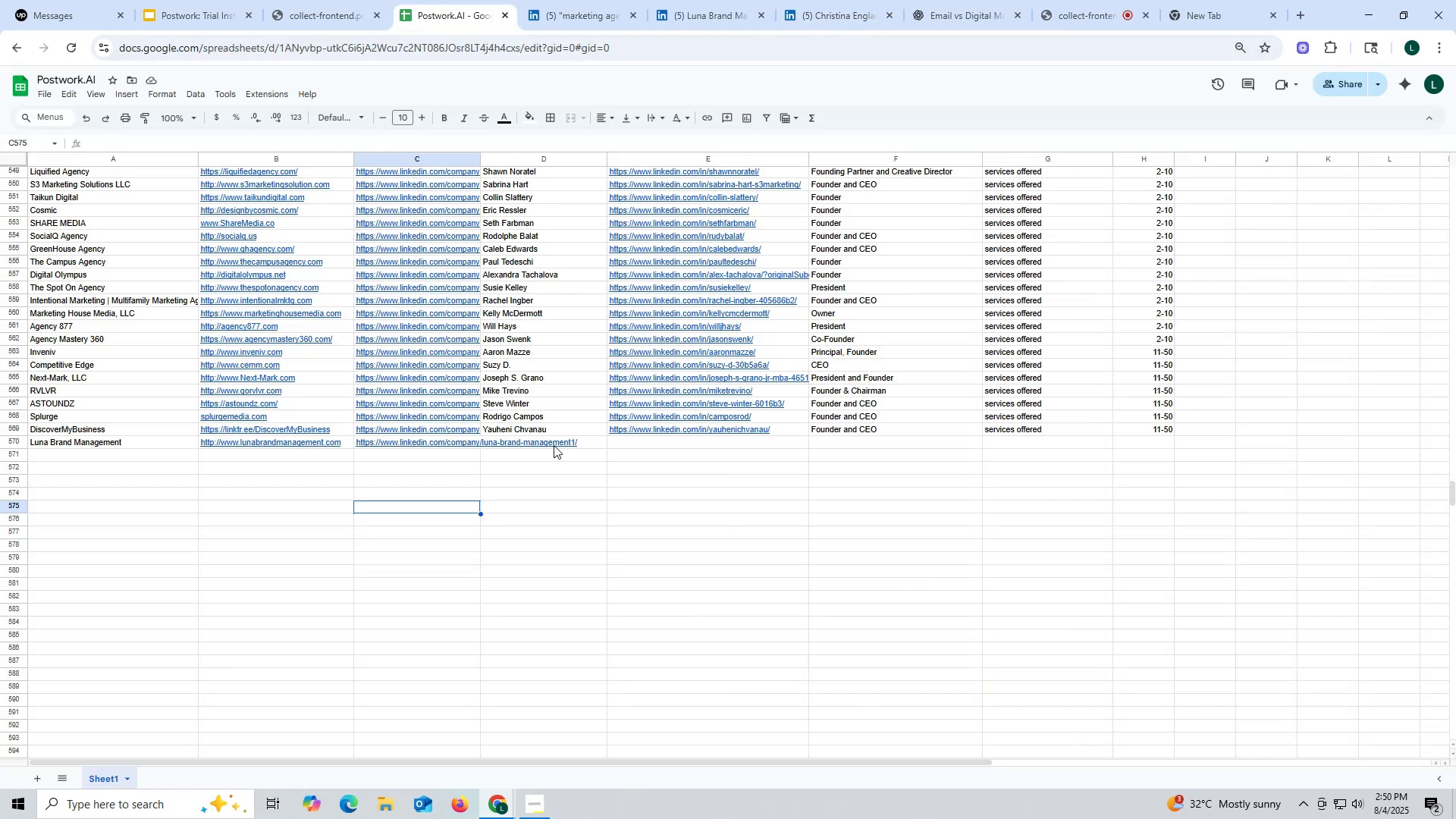 
double_click([554, 445])
 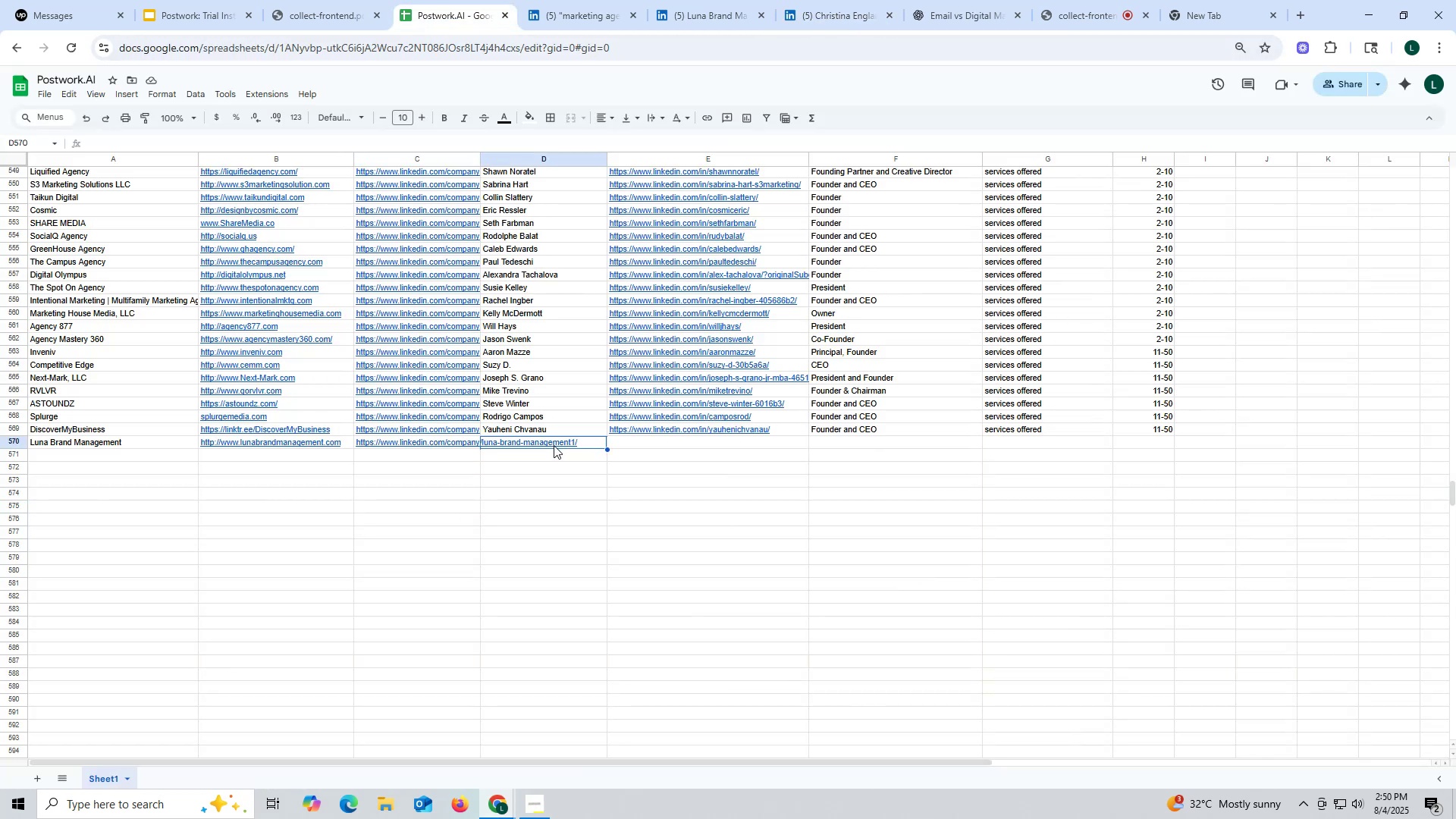 
key(Control+ControlLeft)
 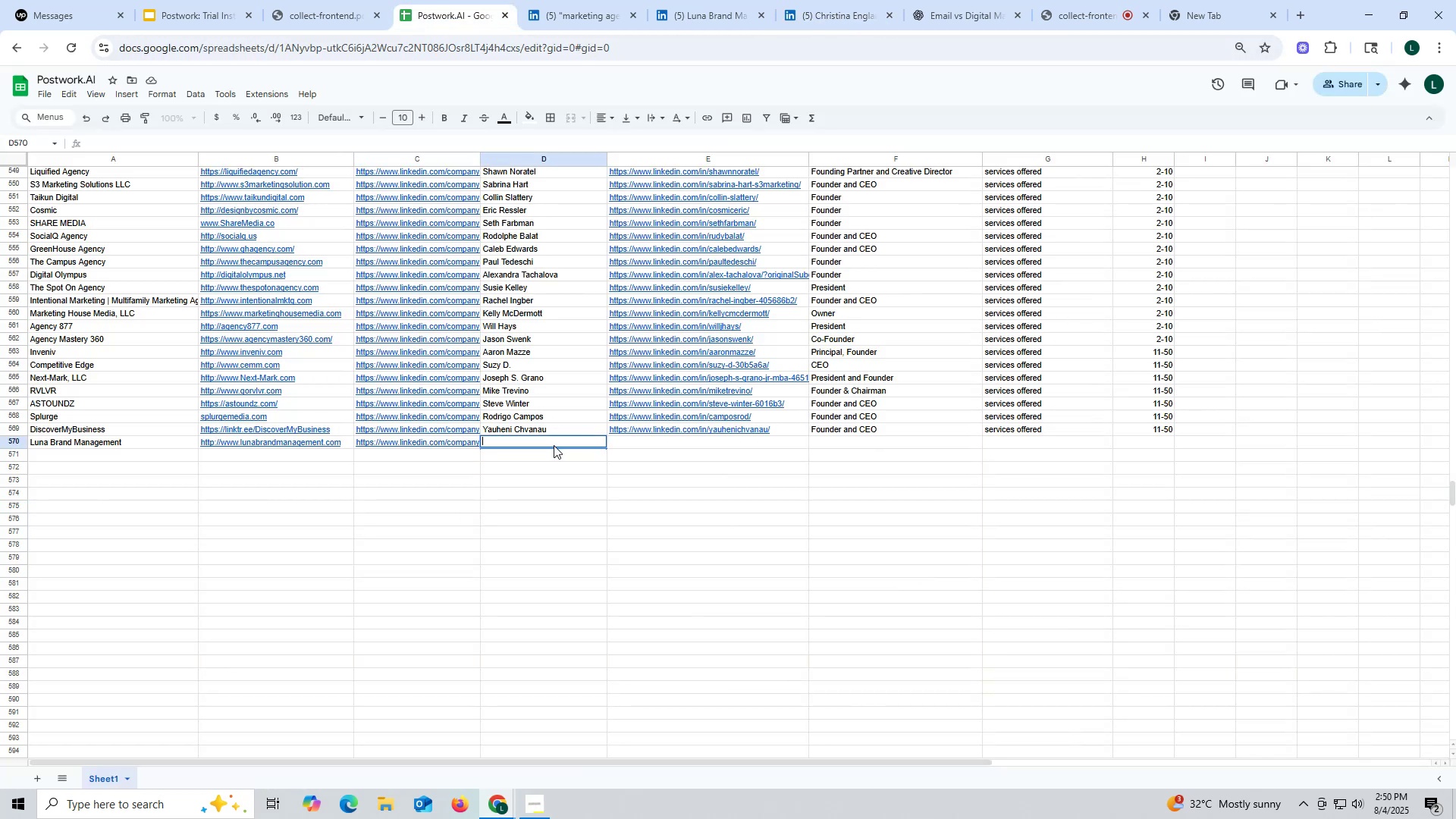 
key(Control+V)
 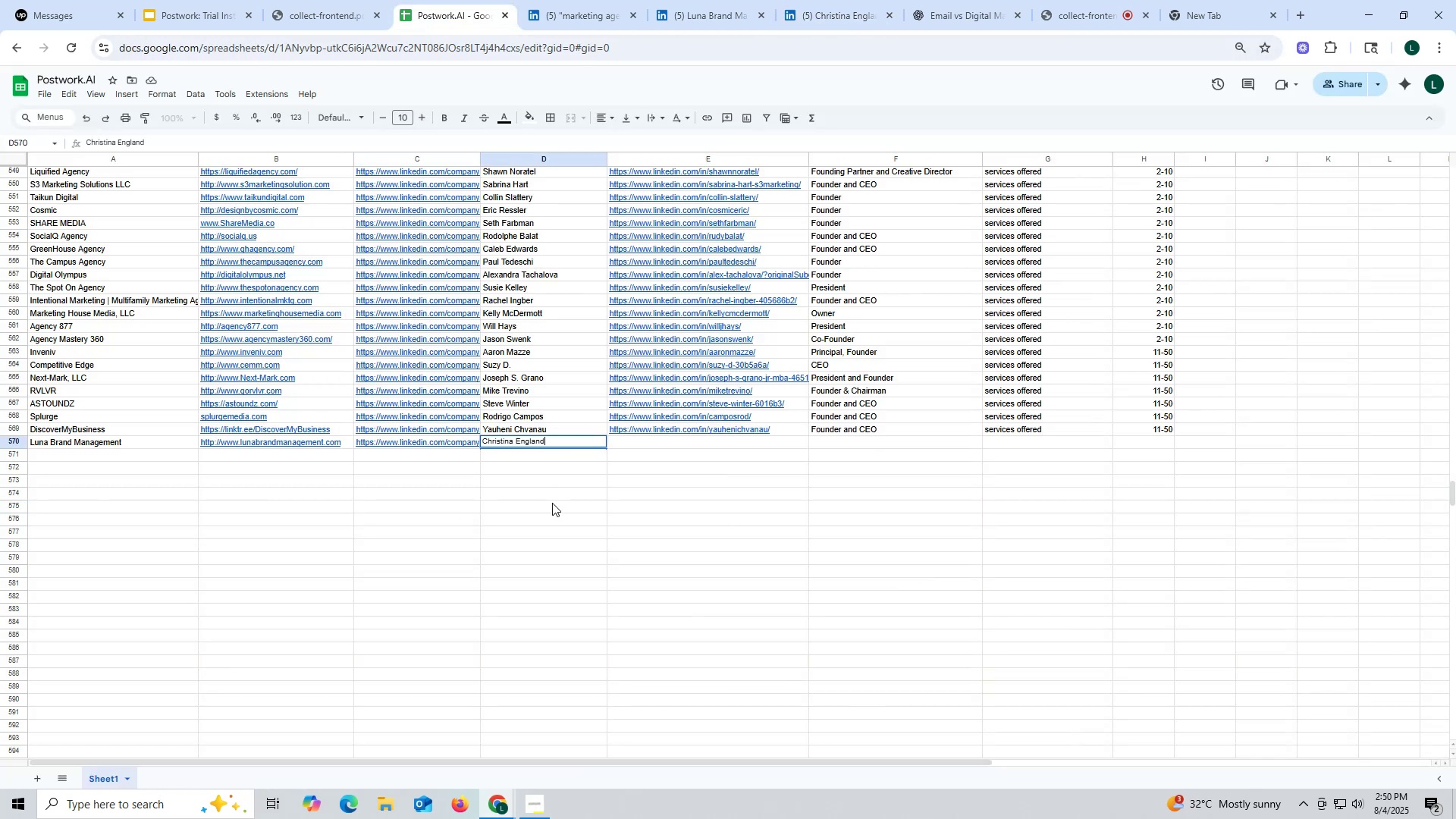 
triple_click([552, 503])
 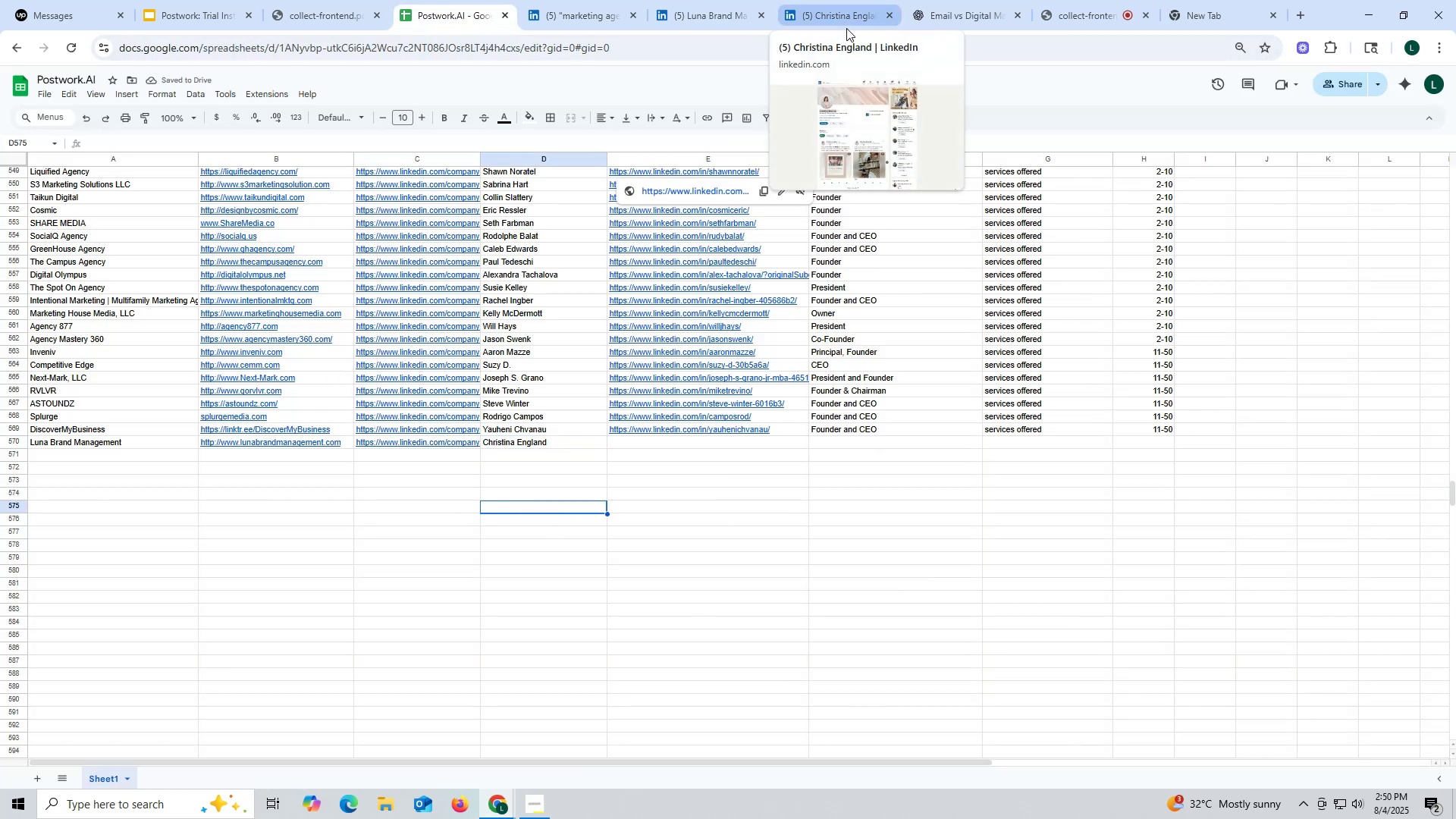 
left_click([843, 20])
 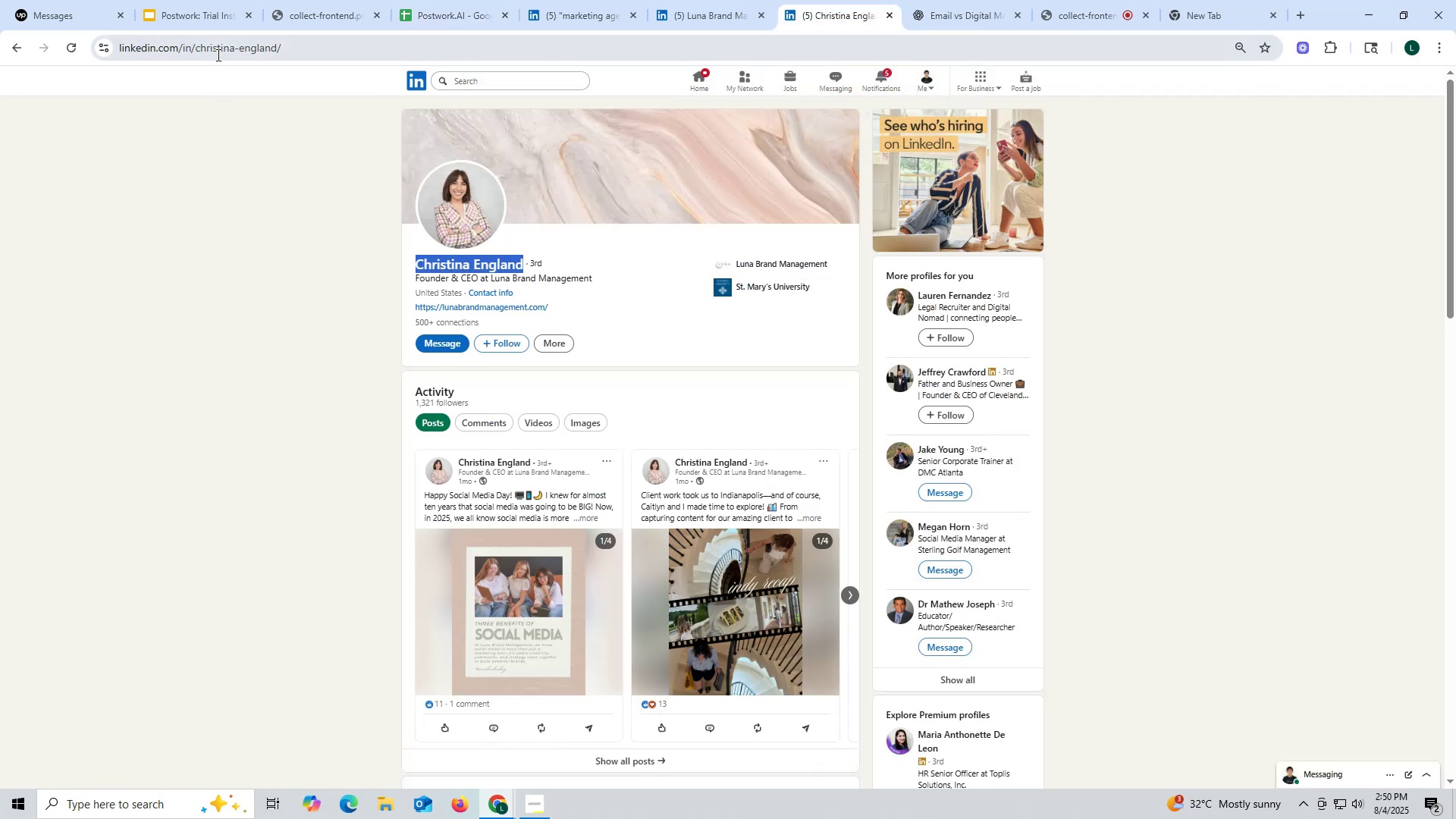 
double_click([217, 55])
 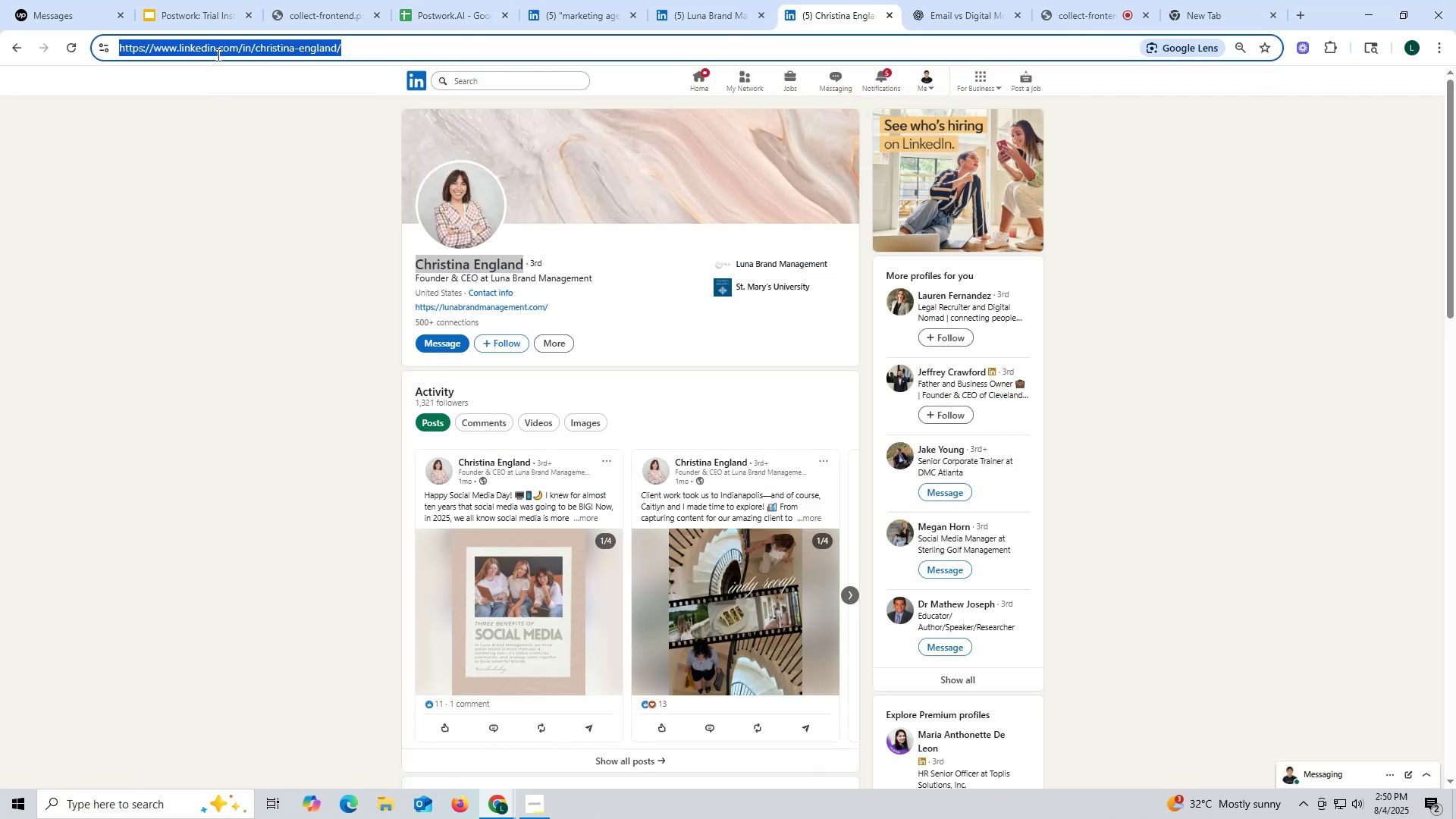 
triple_click([217, 55])
 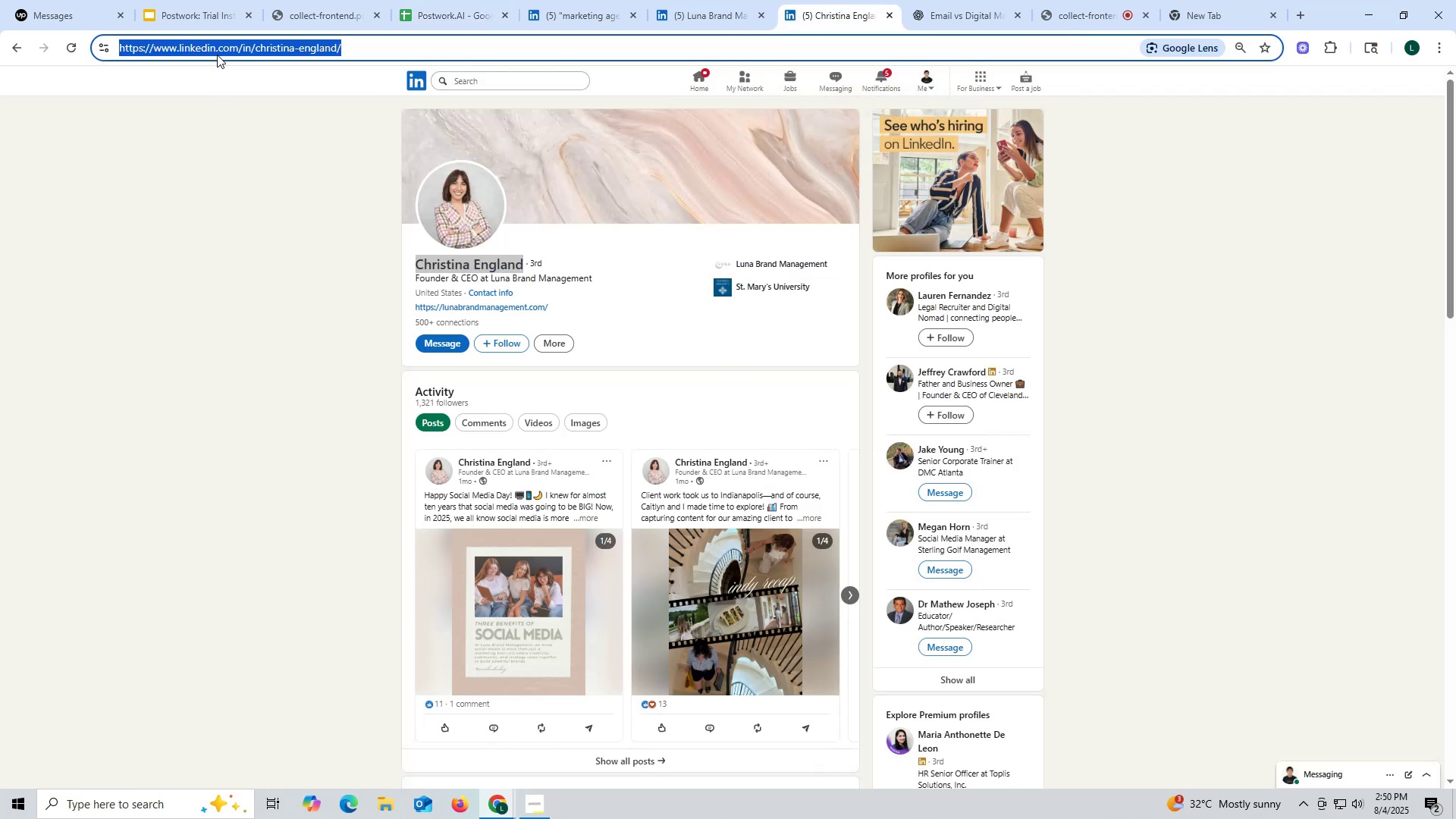 
key(Control+ControlLeft)
 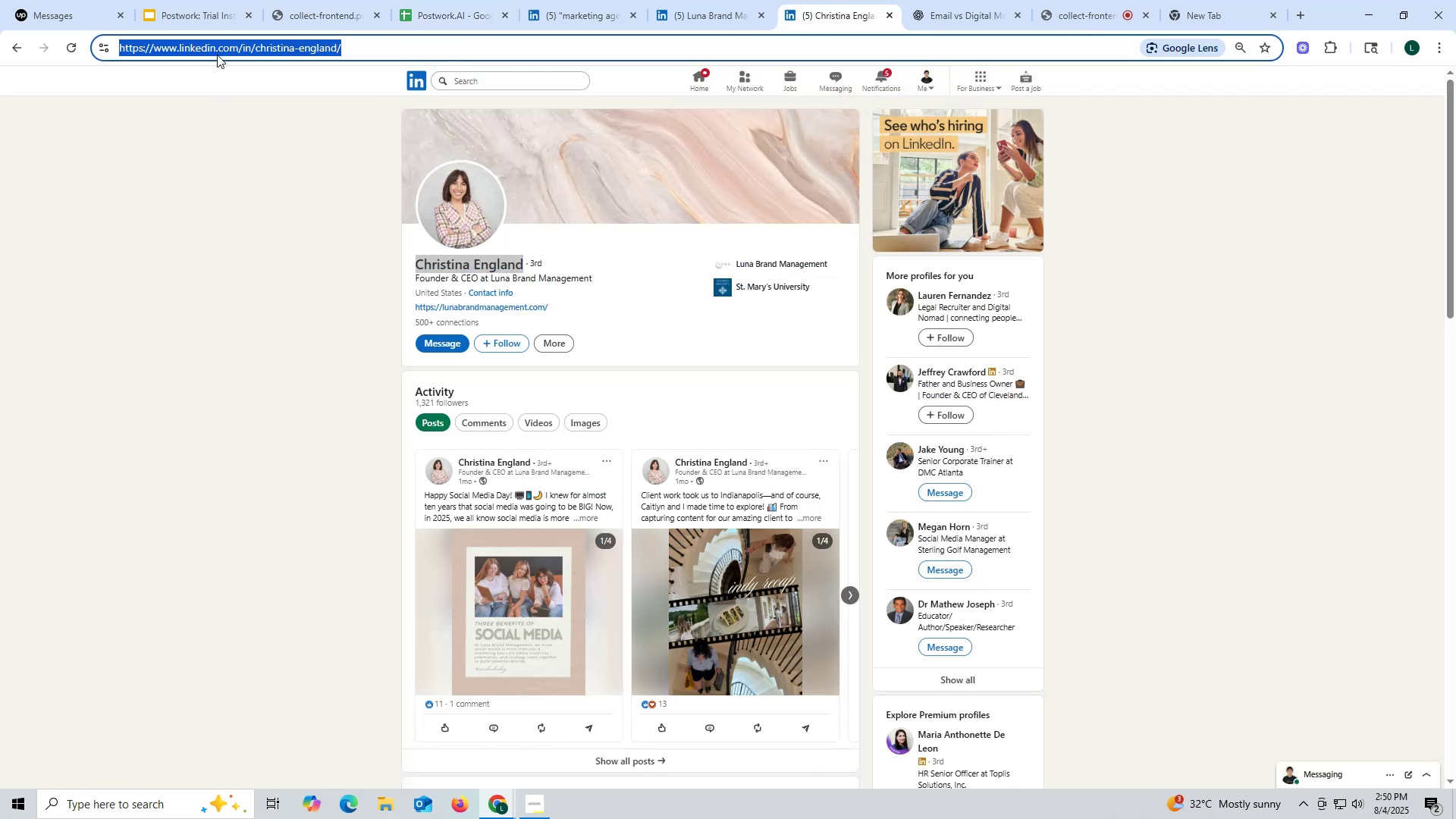 
key(Control+C)
 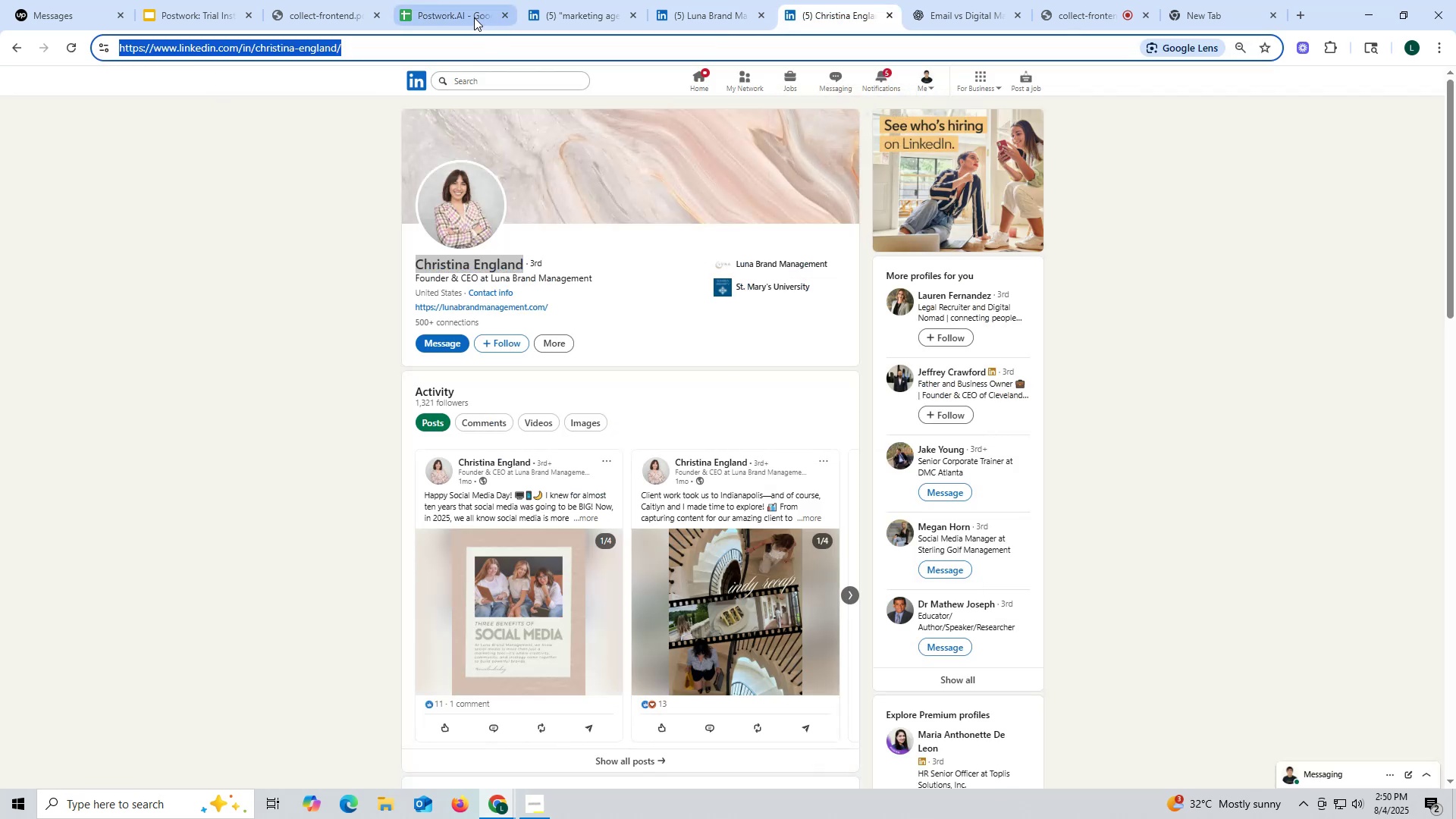 
left_click([473, 17])
 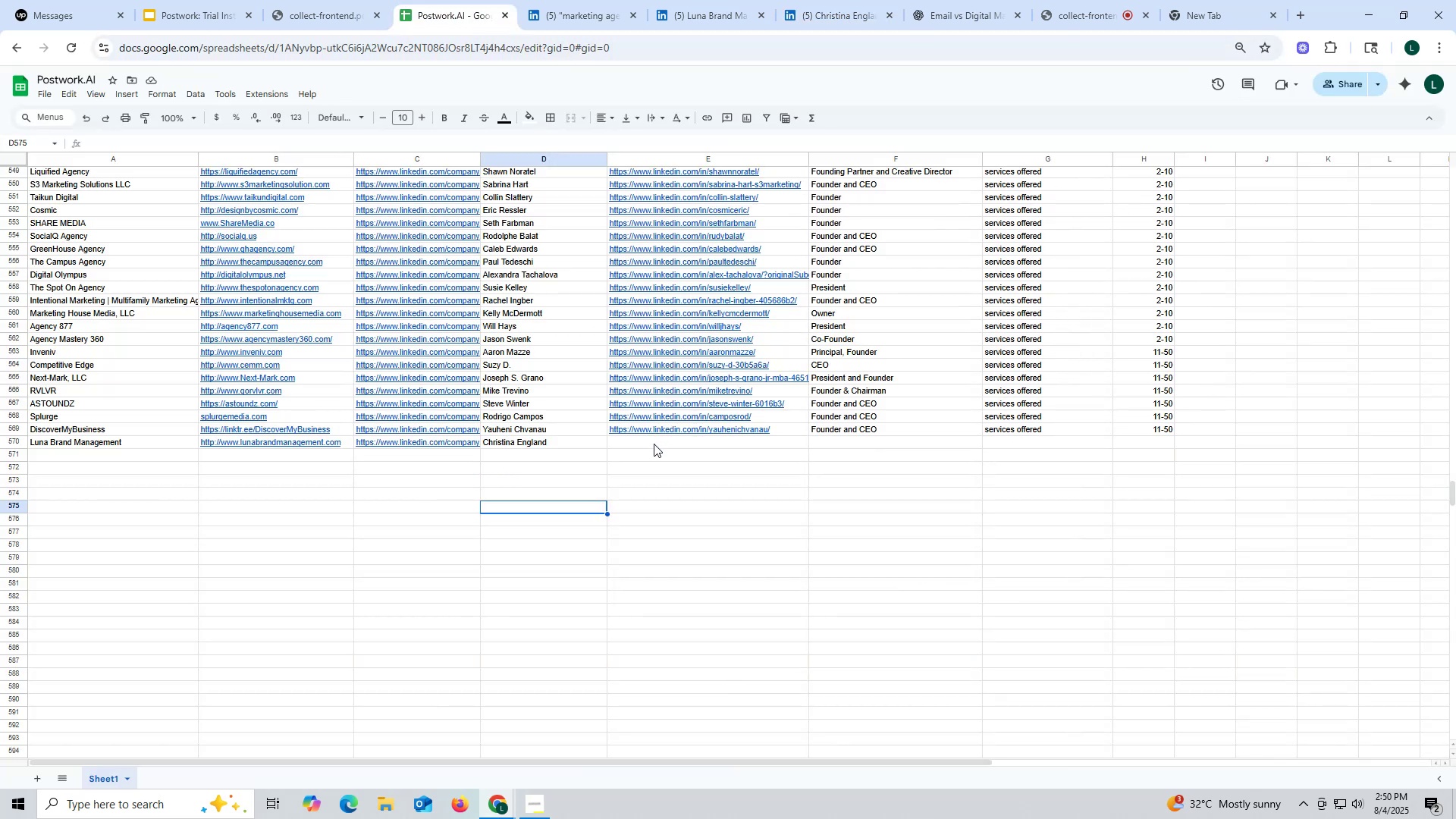 
double_click([654, 444])
 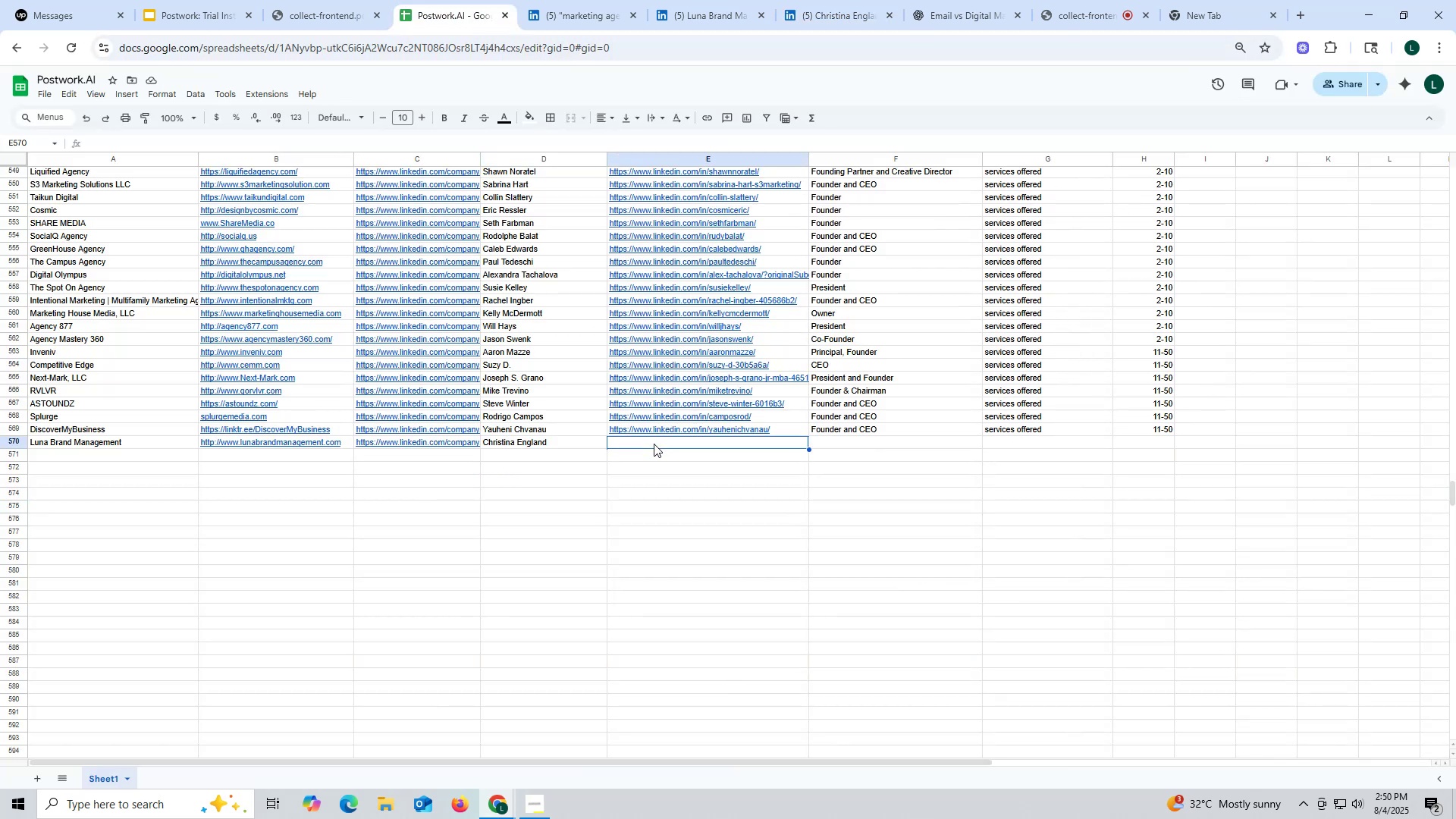 
key(Control+ControlLeft)
 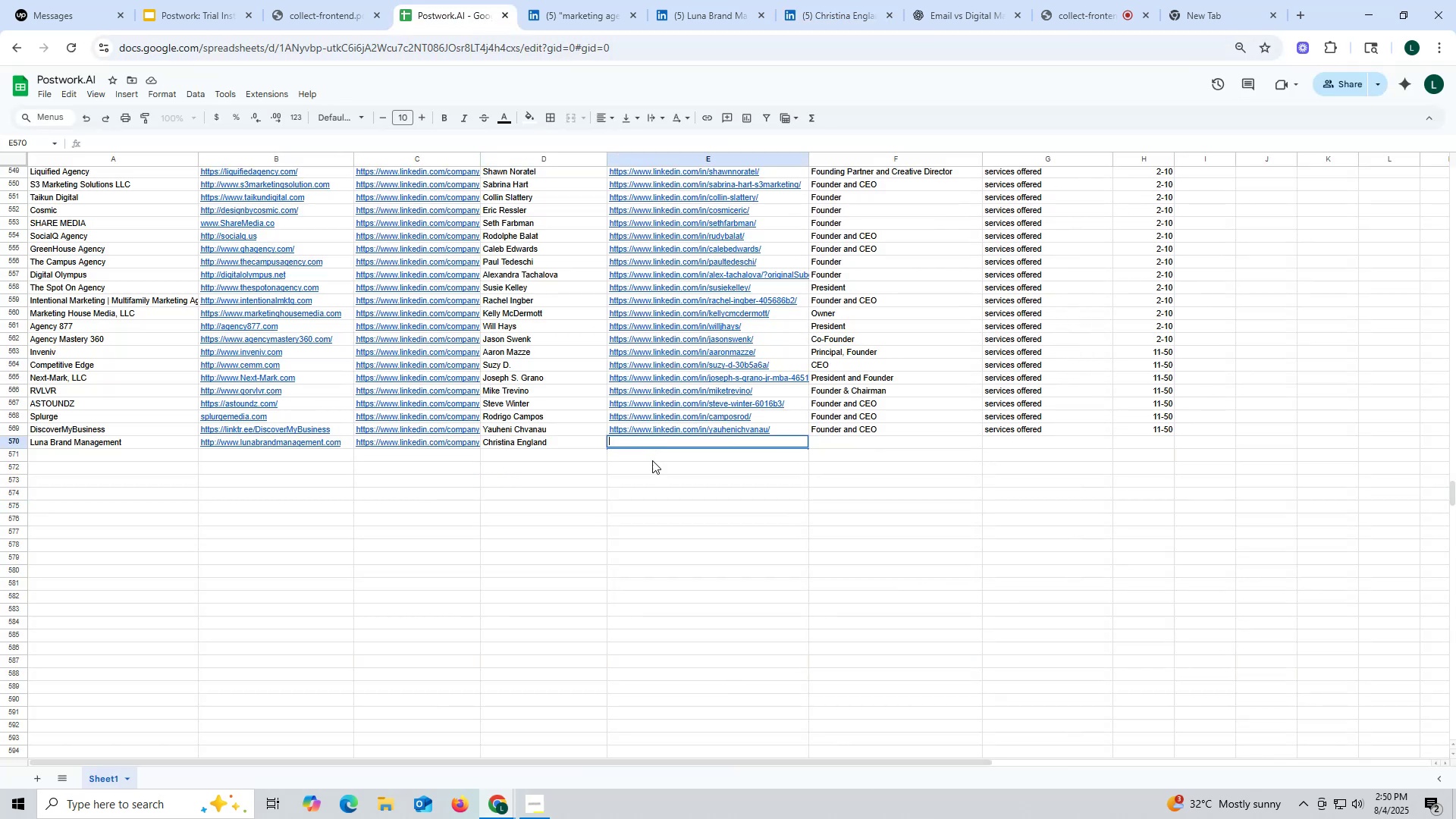 
key(Control+V)
 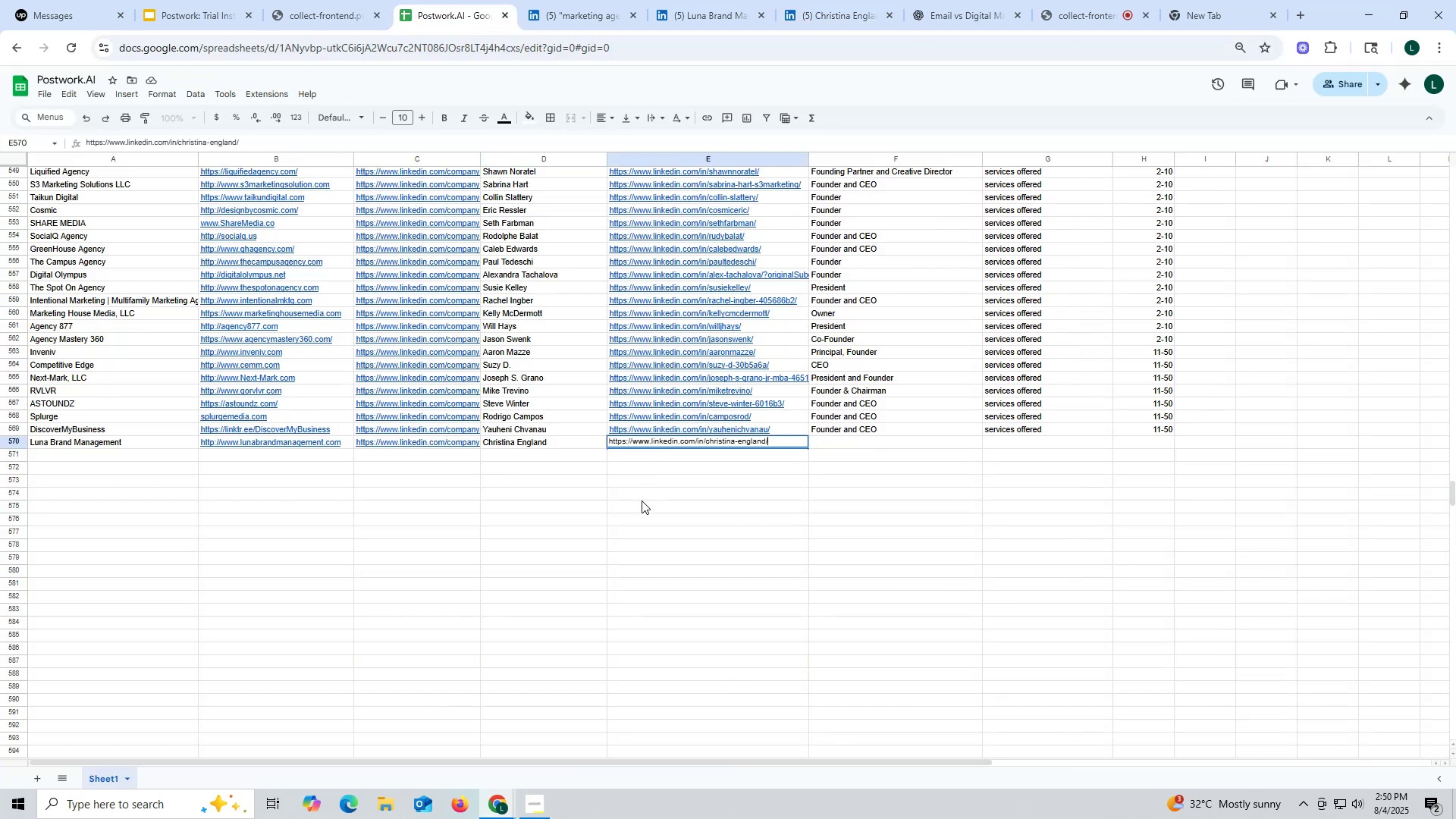 
triple_click([642, 500])
 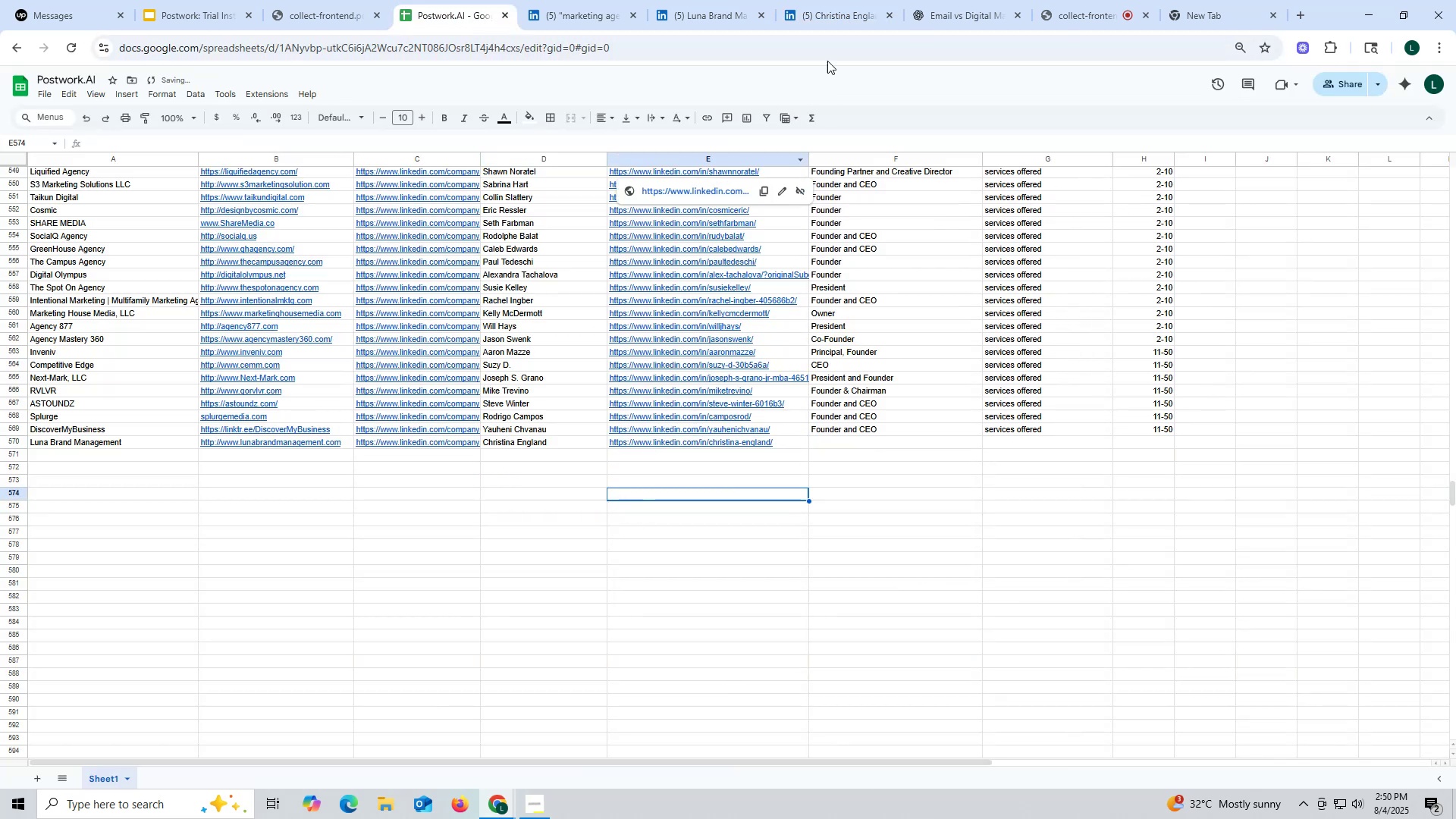 
left_click([829, 17])
 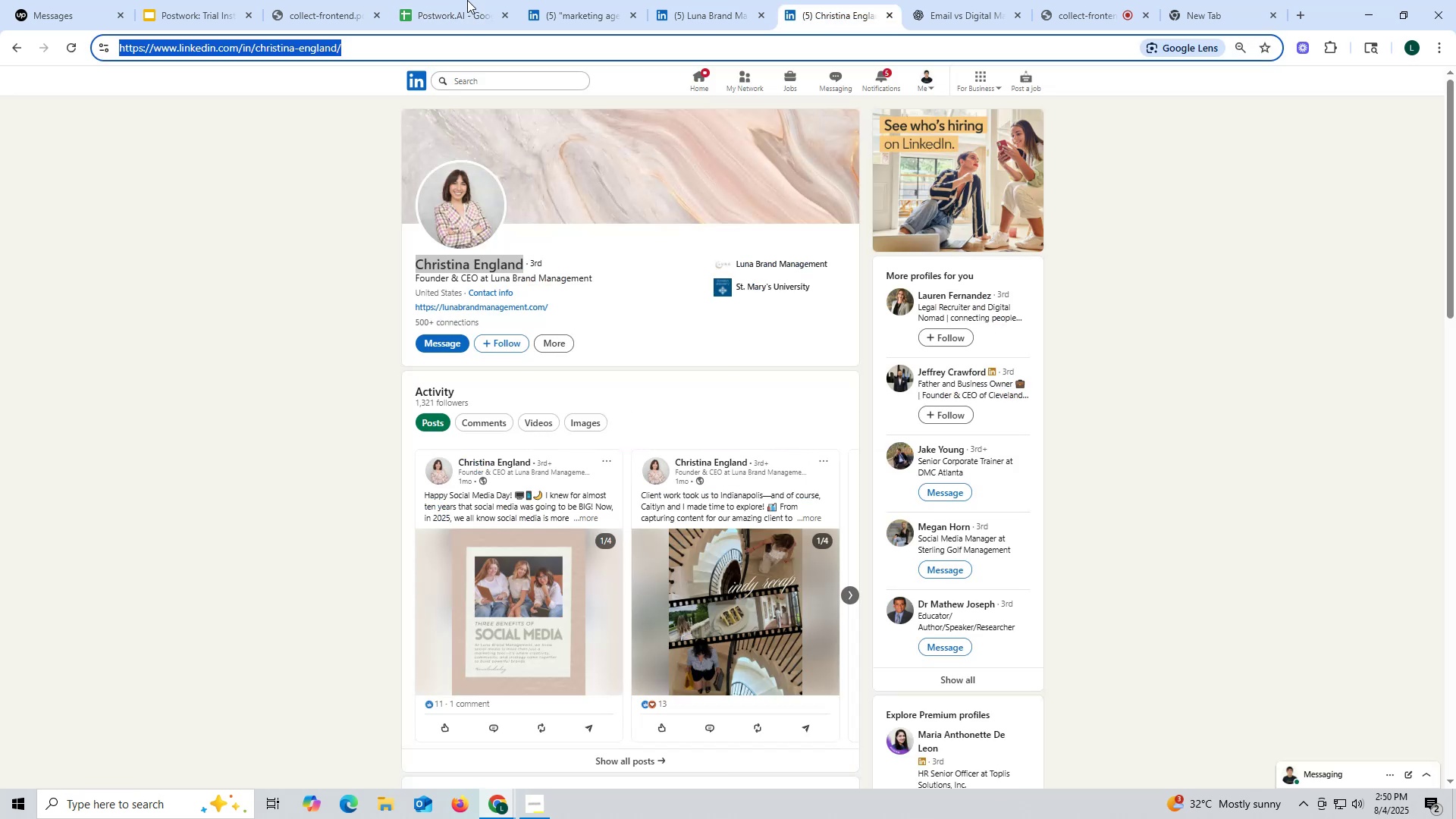 
left_click([450, 0])
 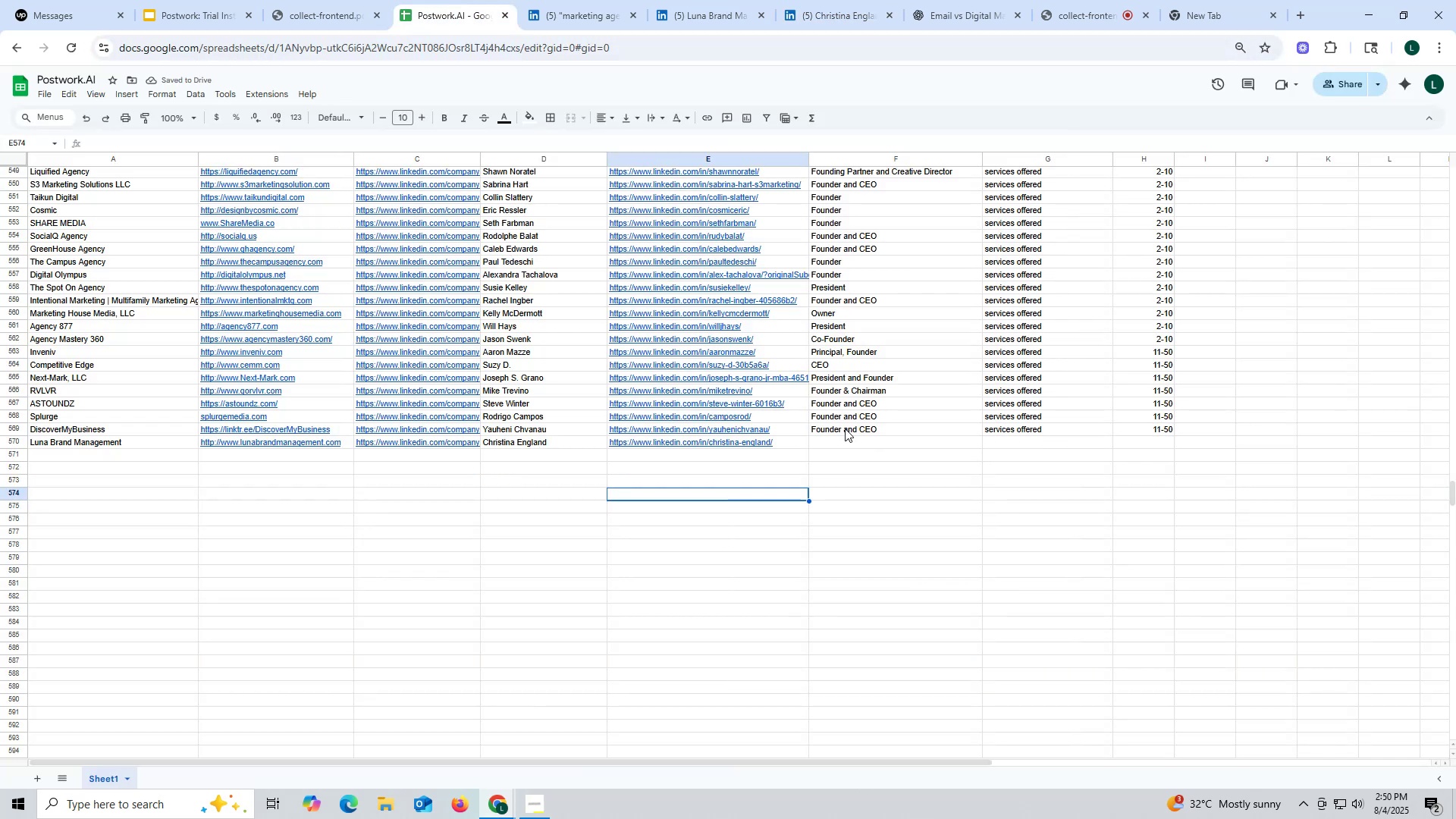 
key(Control+ControlLeft)
 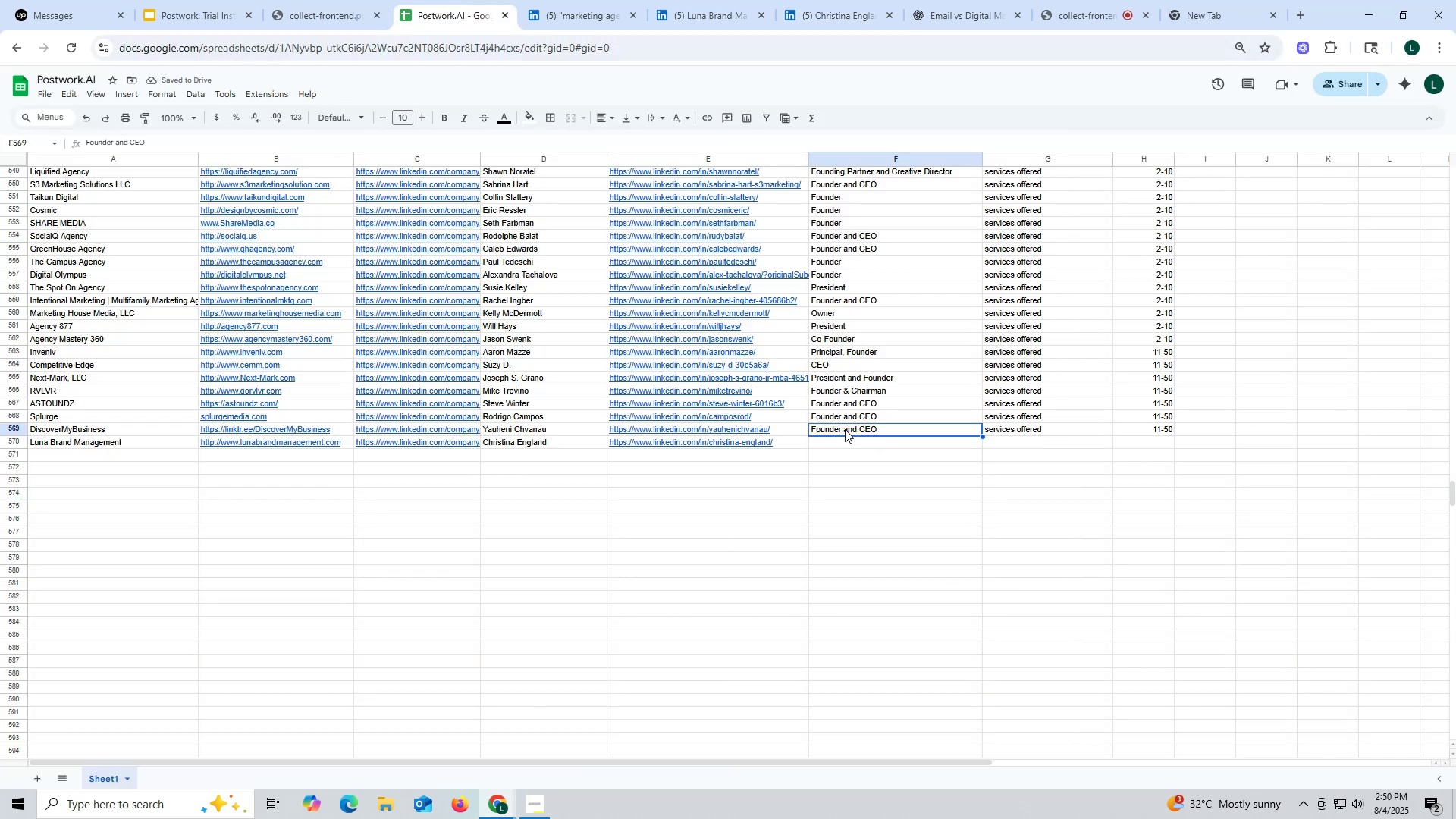 
key(Control+C)
 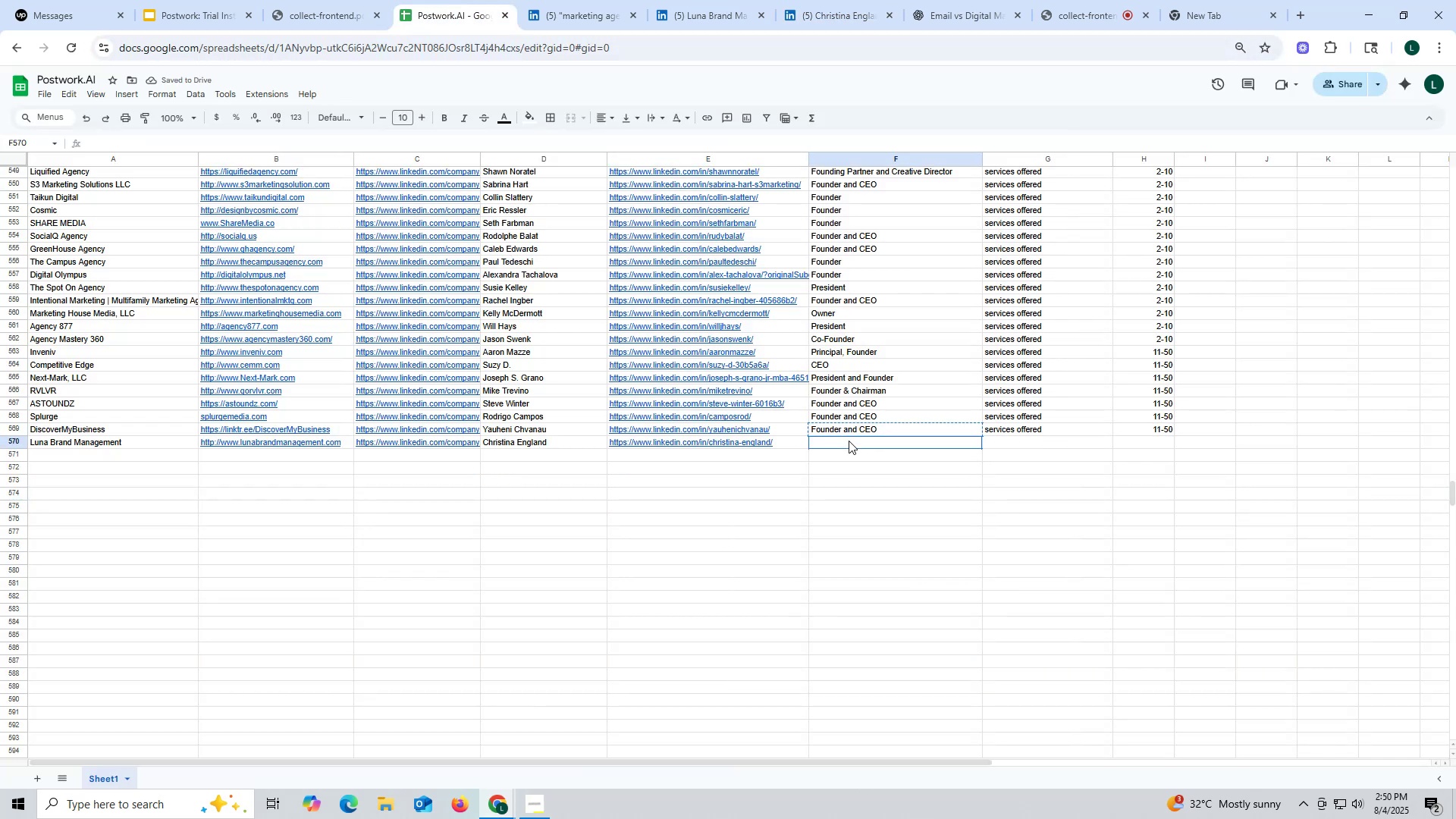 
left_click([849, 441])
 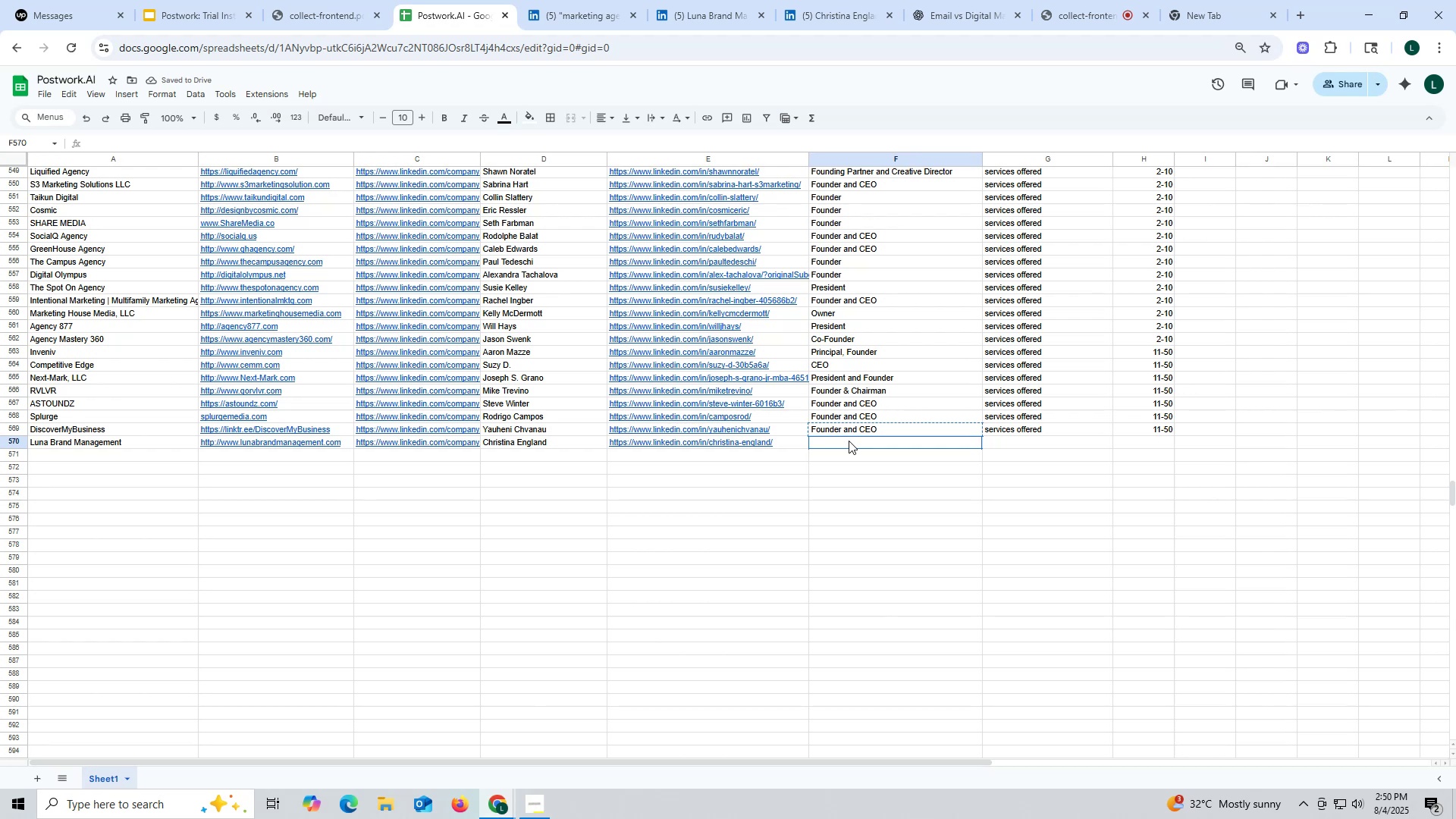 
key(Control+ControlLeft)
 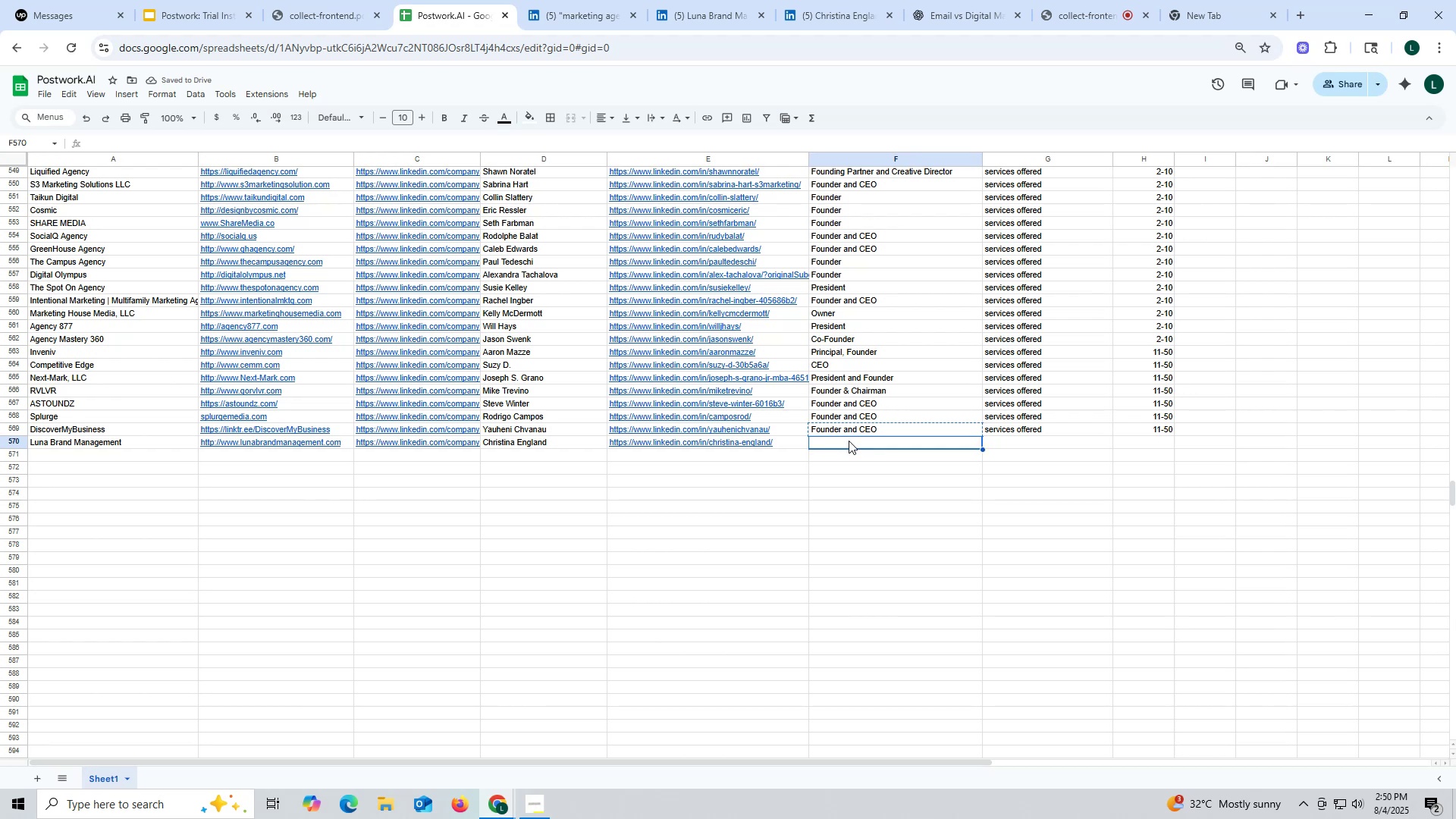 
key(Control+V)
 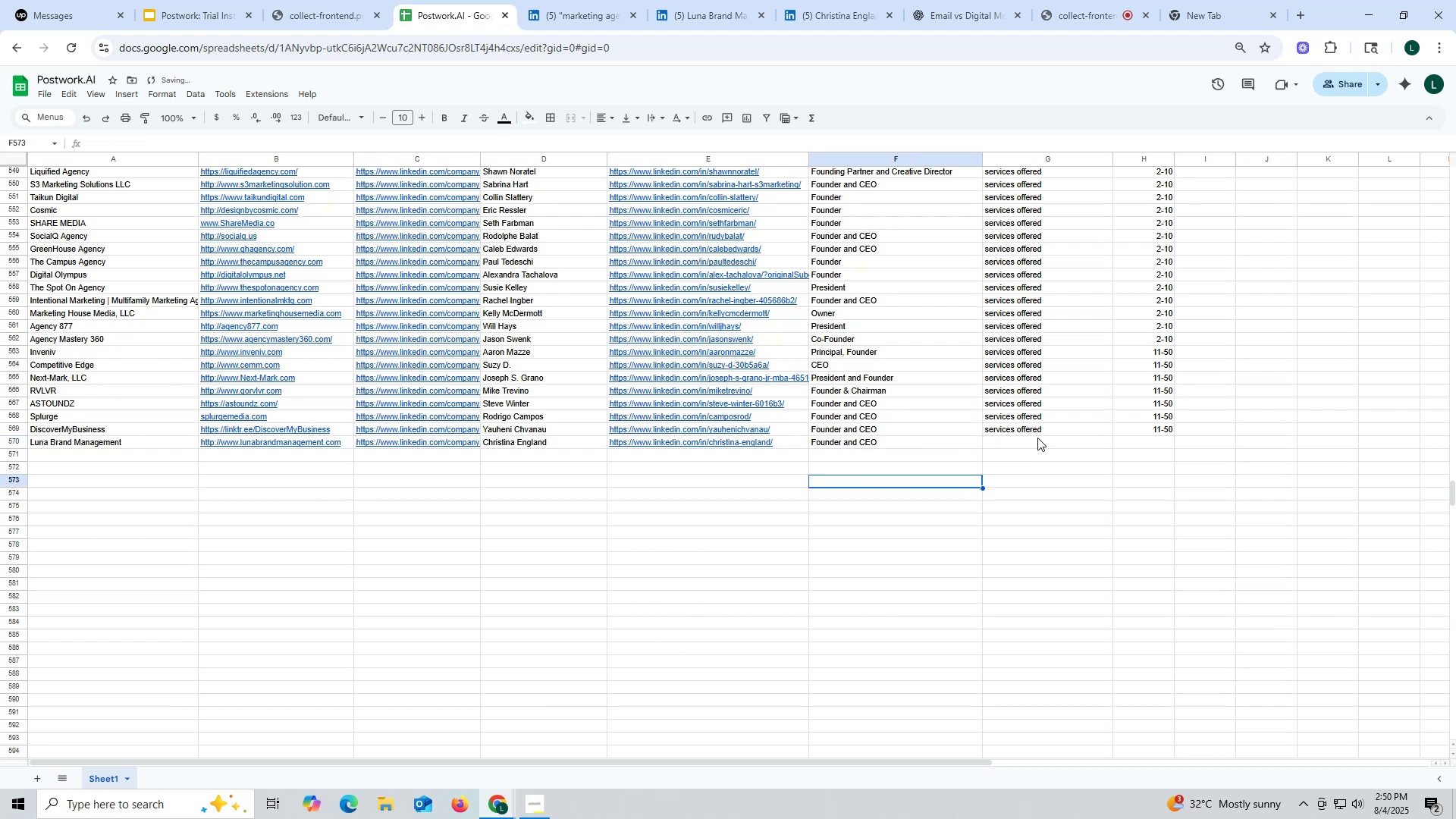 
left_click([1034, 428])
 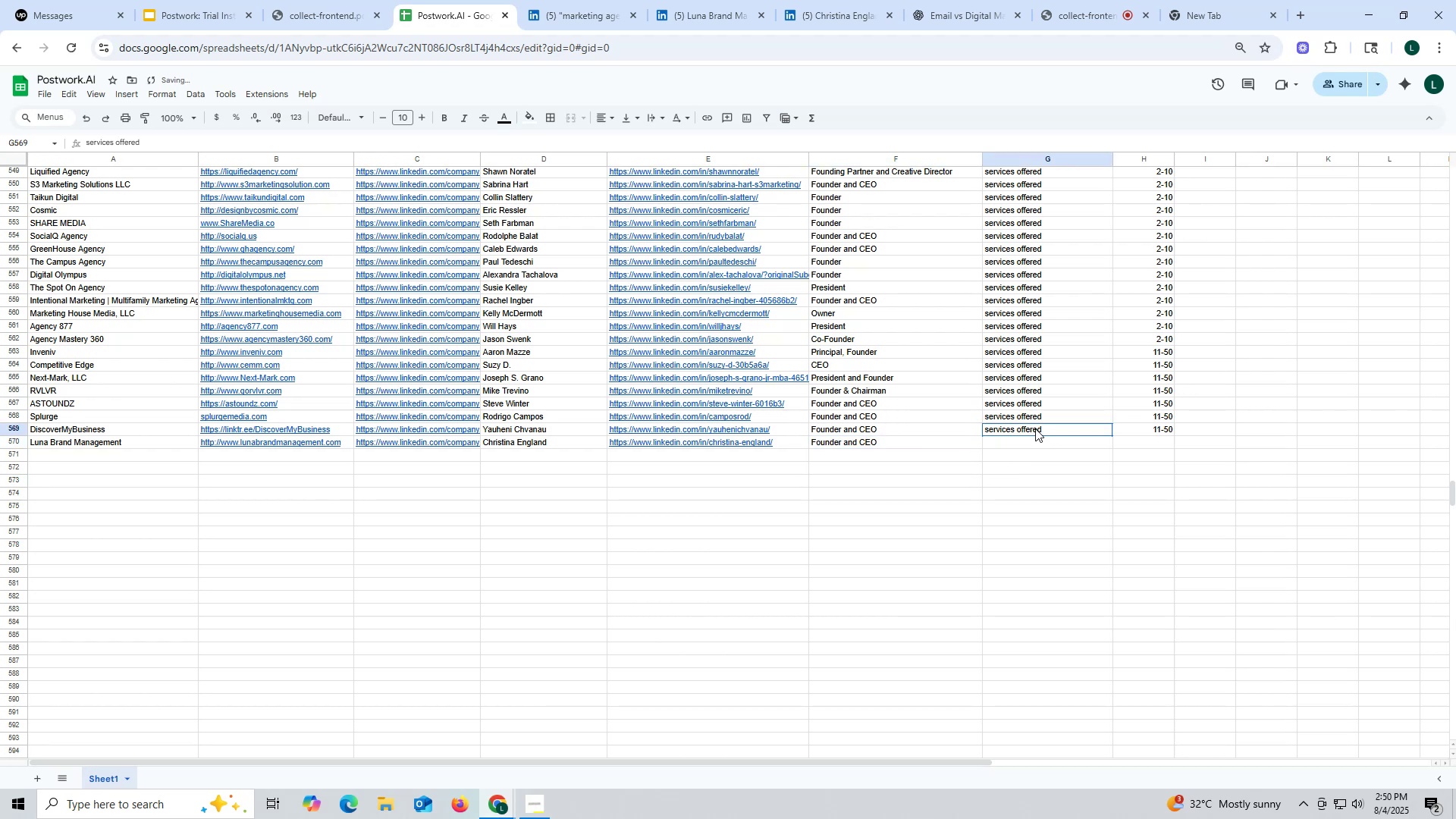 
key(Control+ControlLeft)
 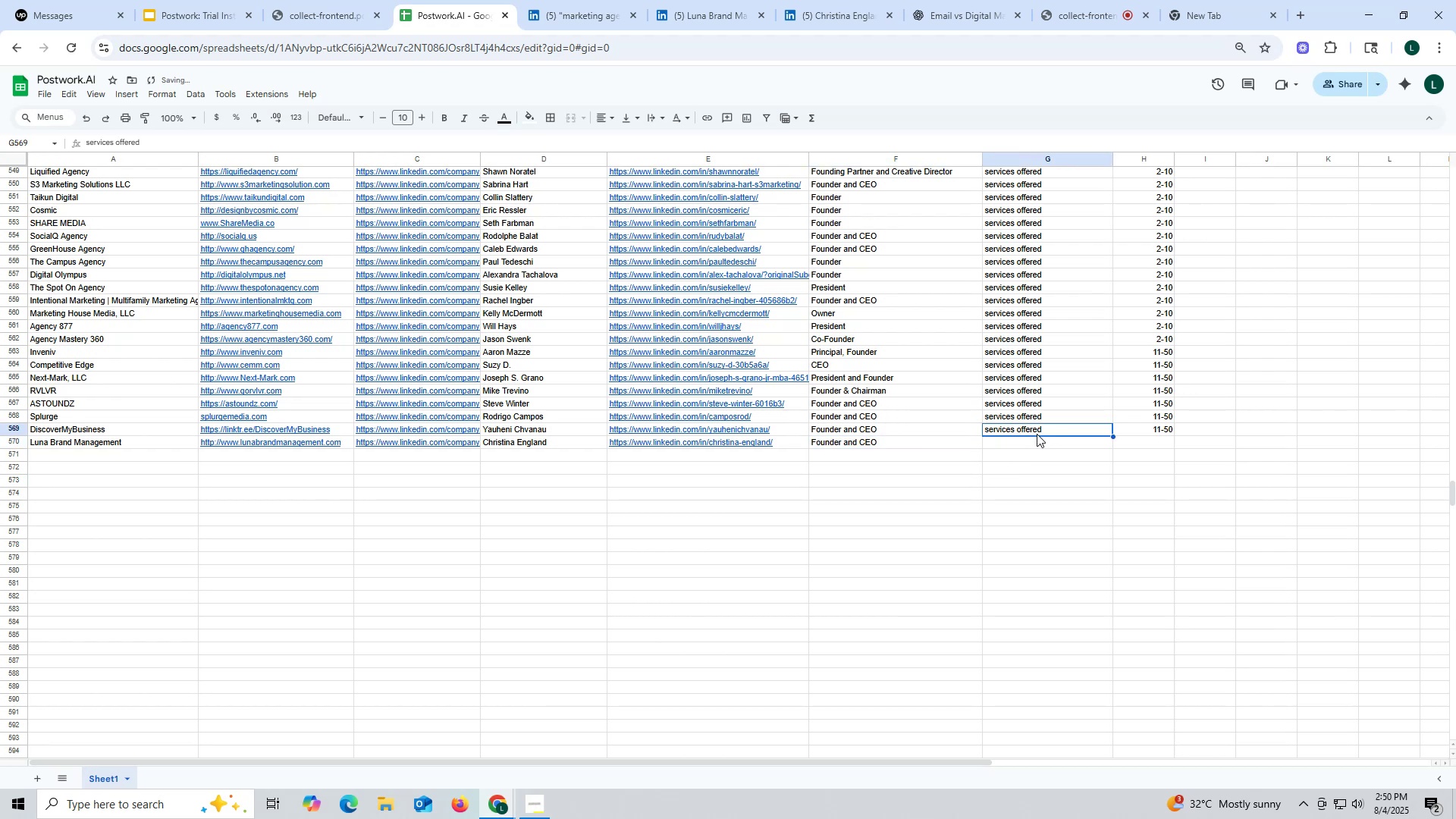 
key(Control+C)
 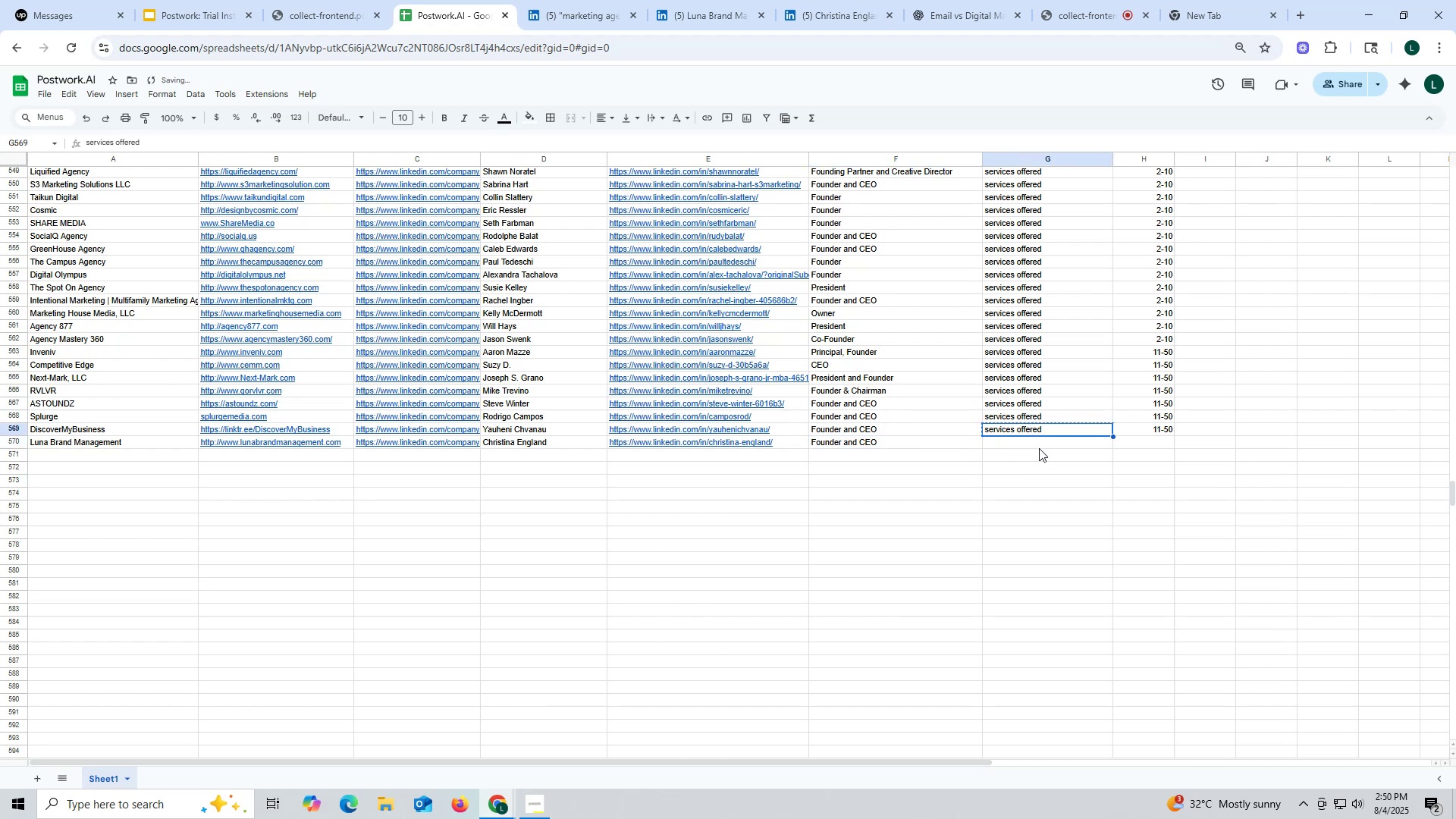 
key(Control+ControlLeft)
 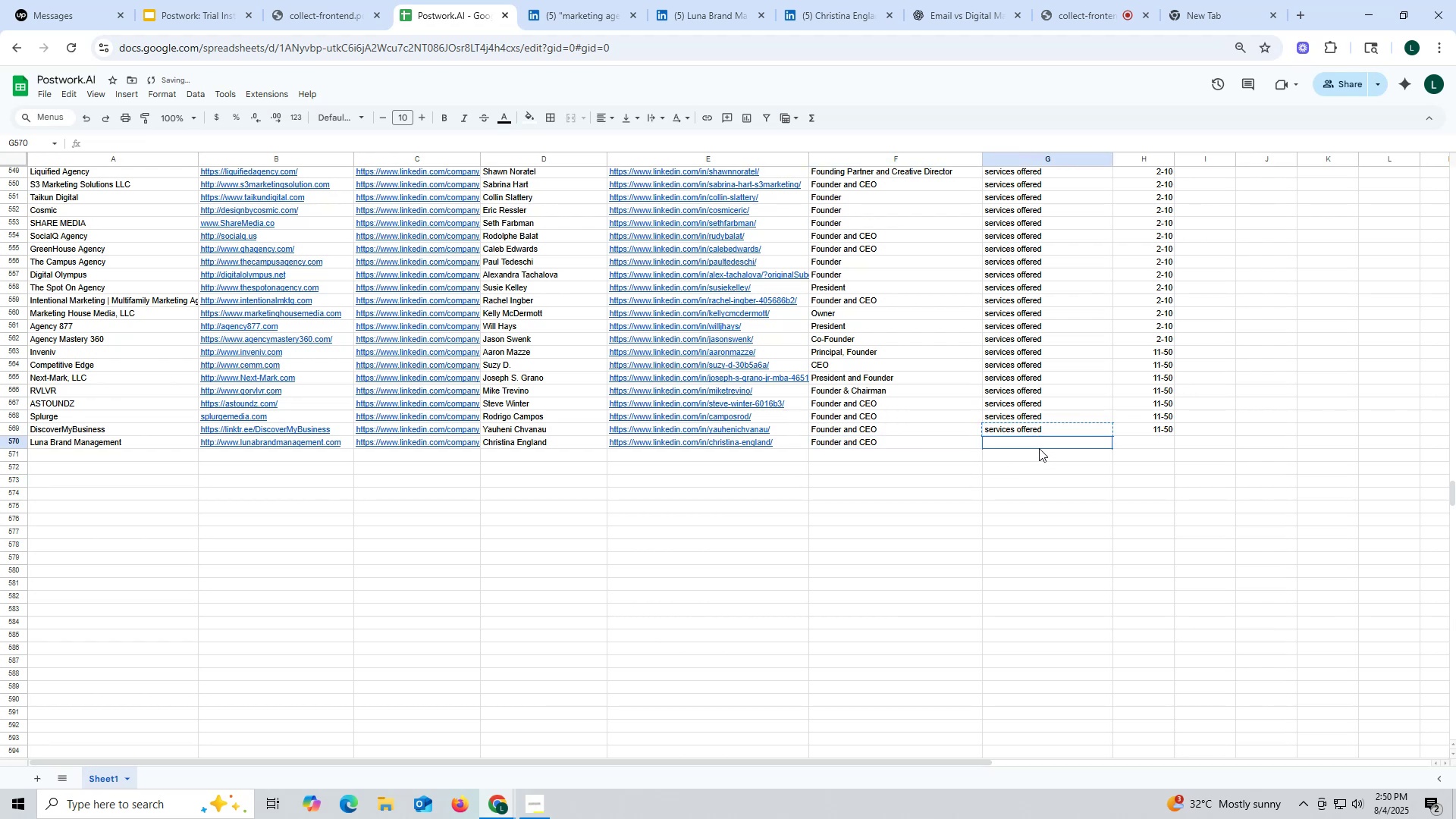 
left_click([1039, 448])
 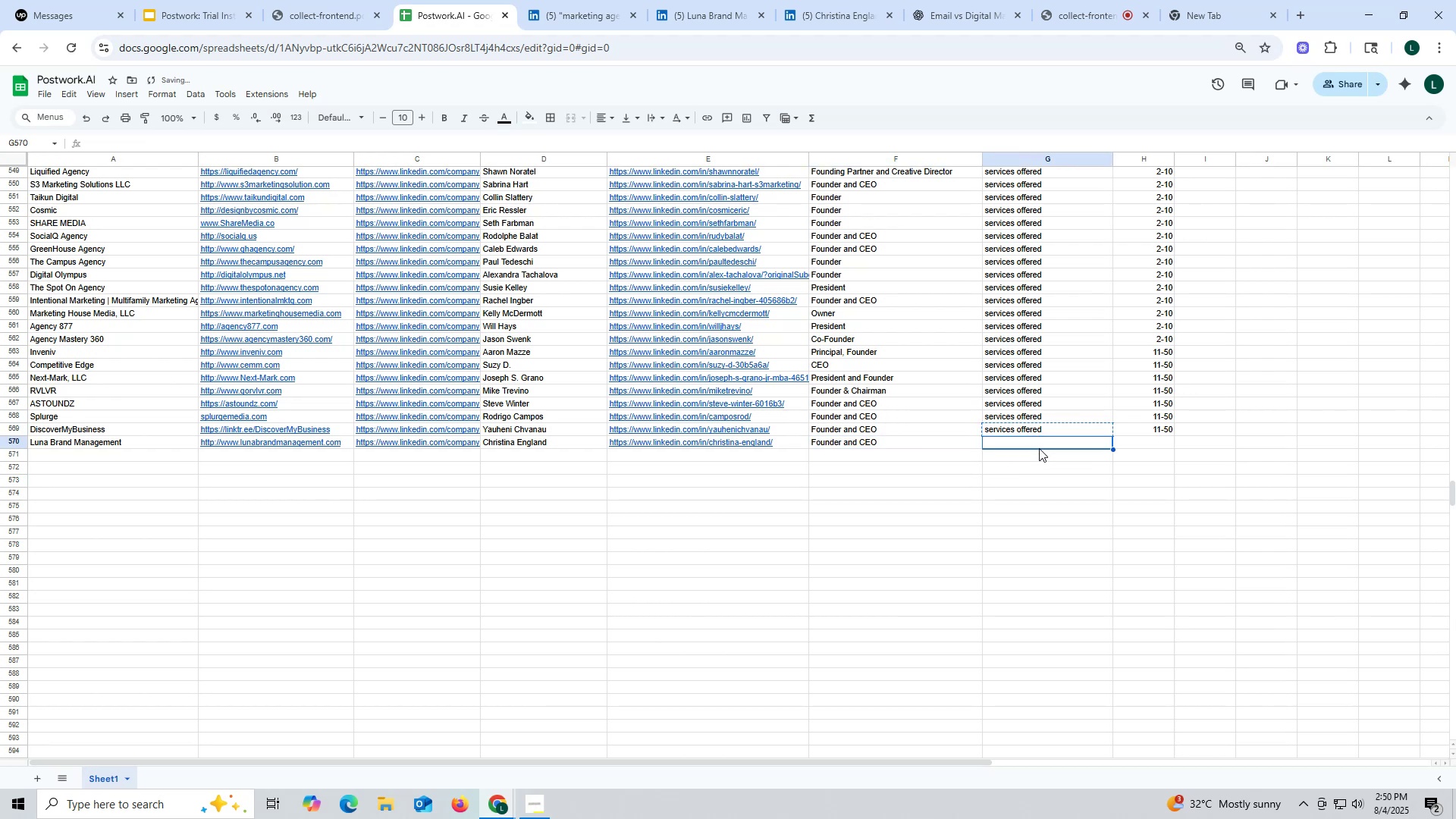 
key(Control+V)
 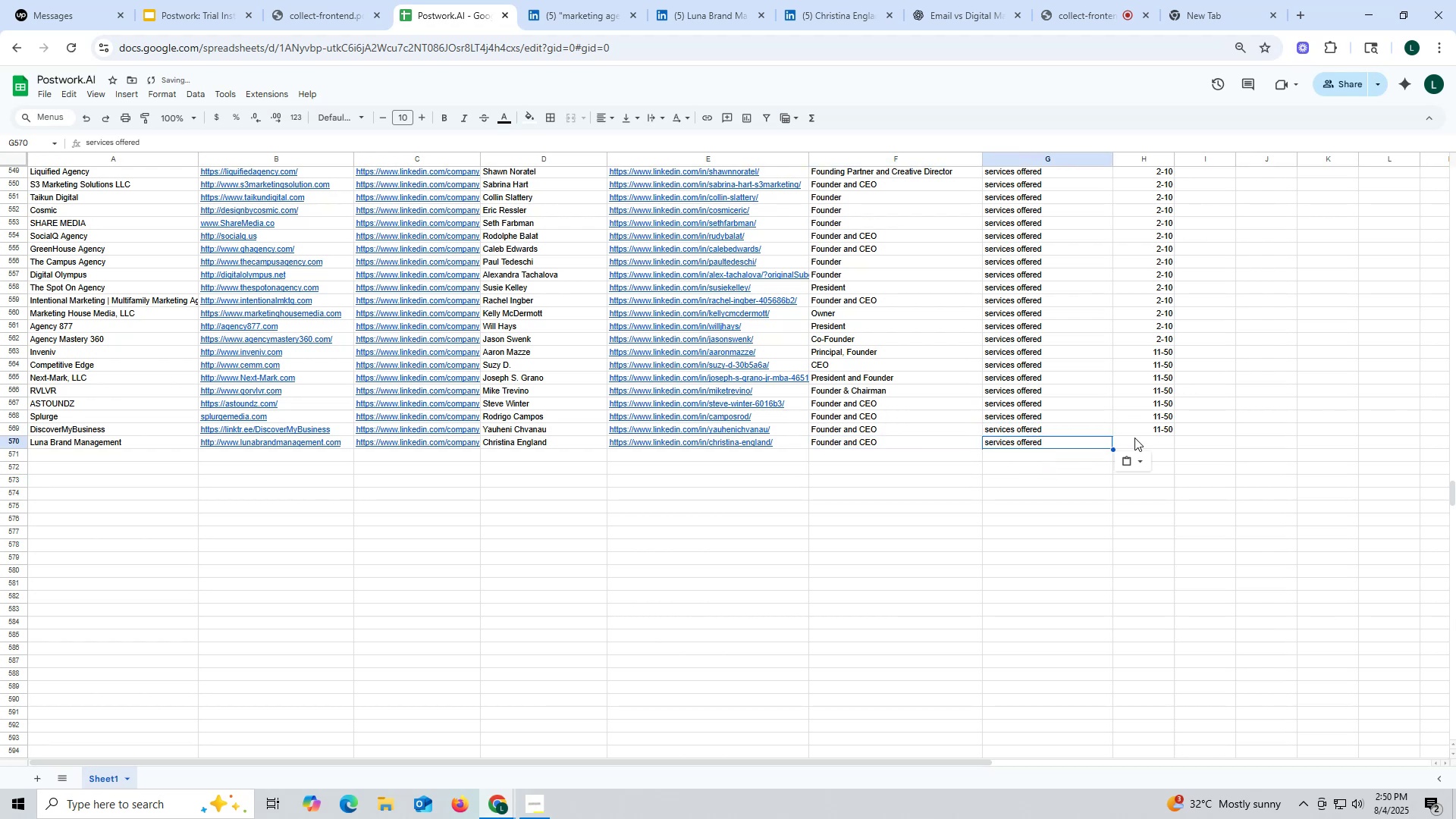 
key(Control+ControlLeft)
 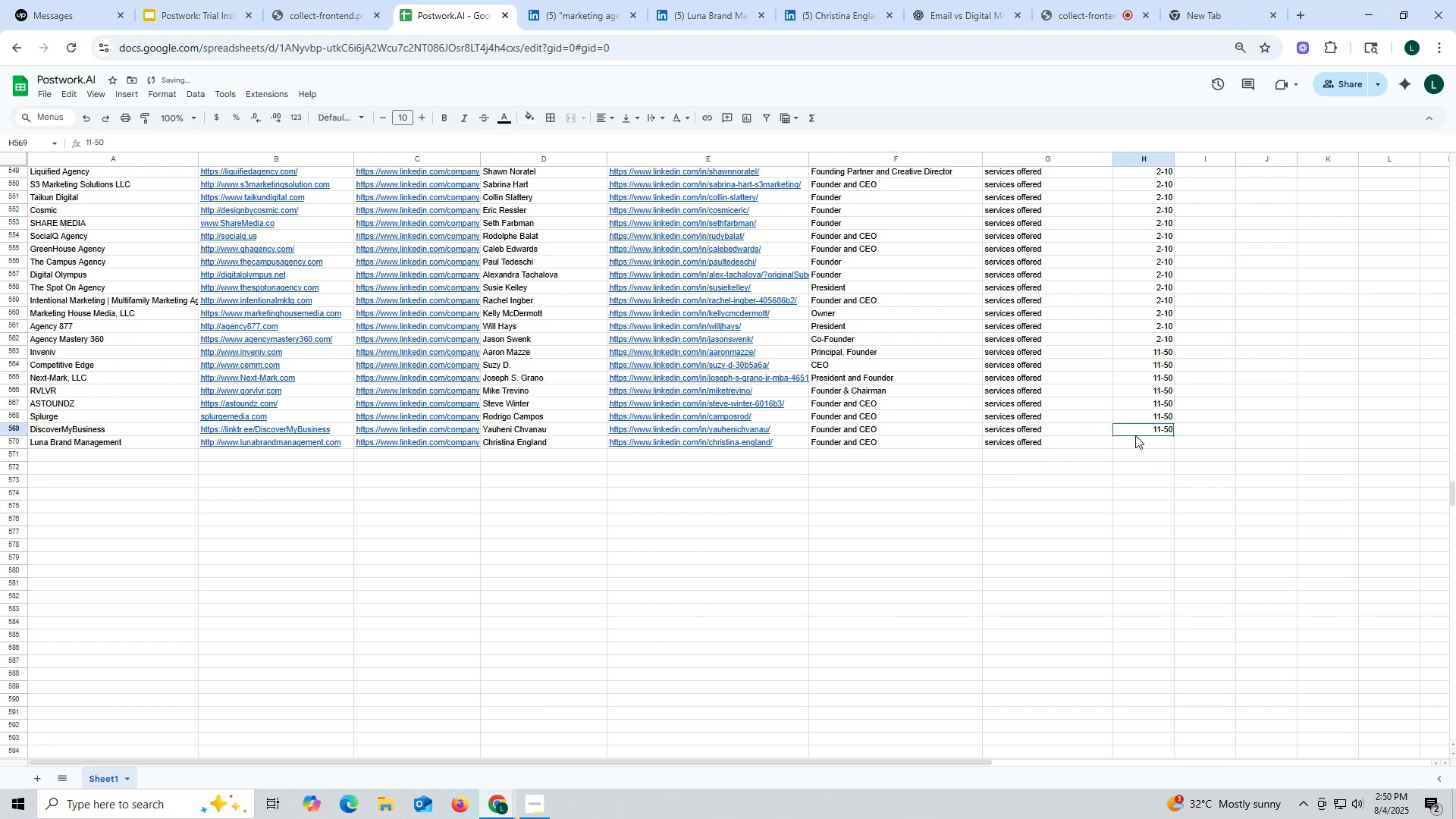 
left_click([1135, 435])
 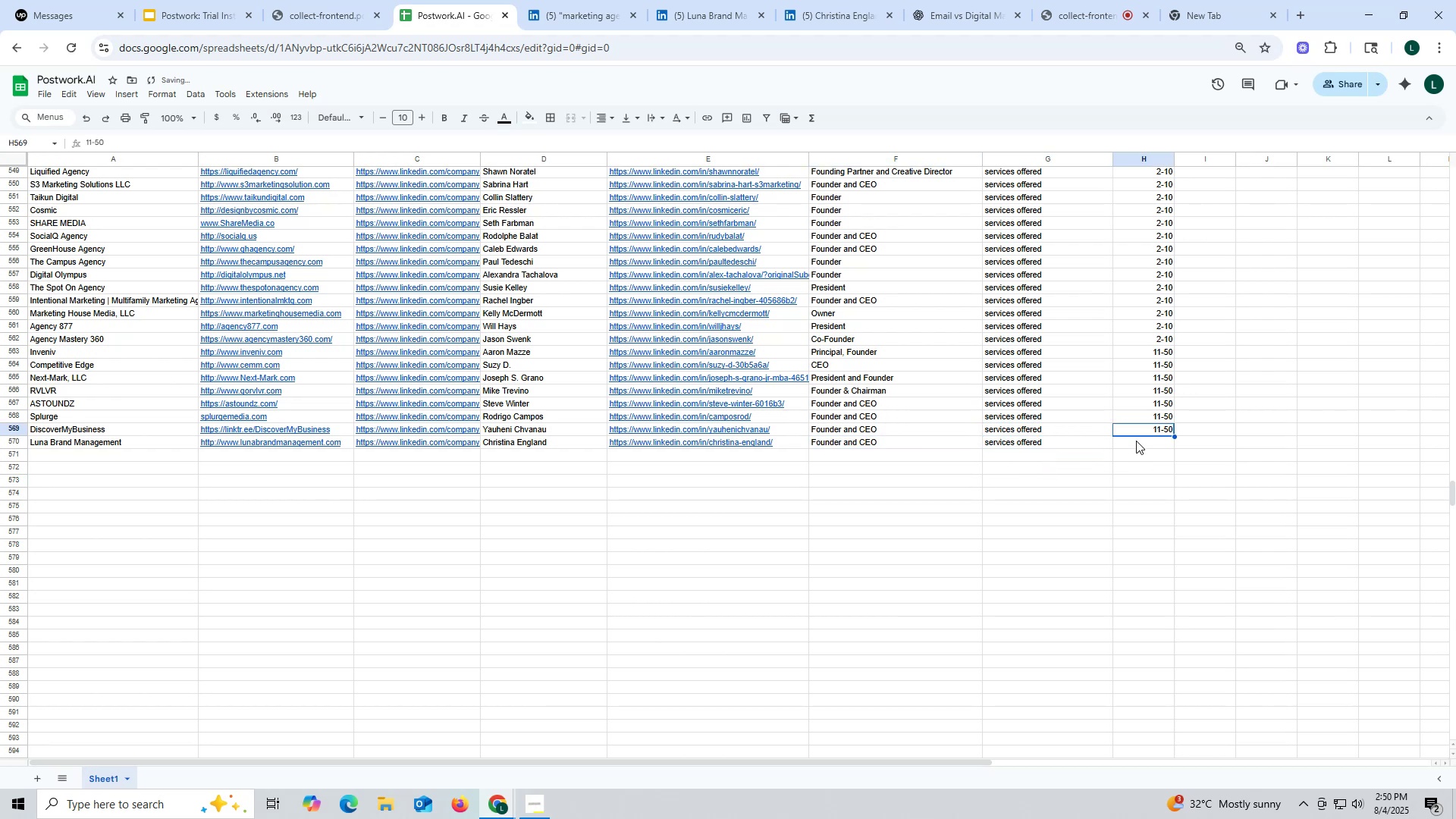 
key(Control+C)
 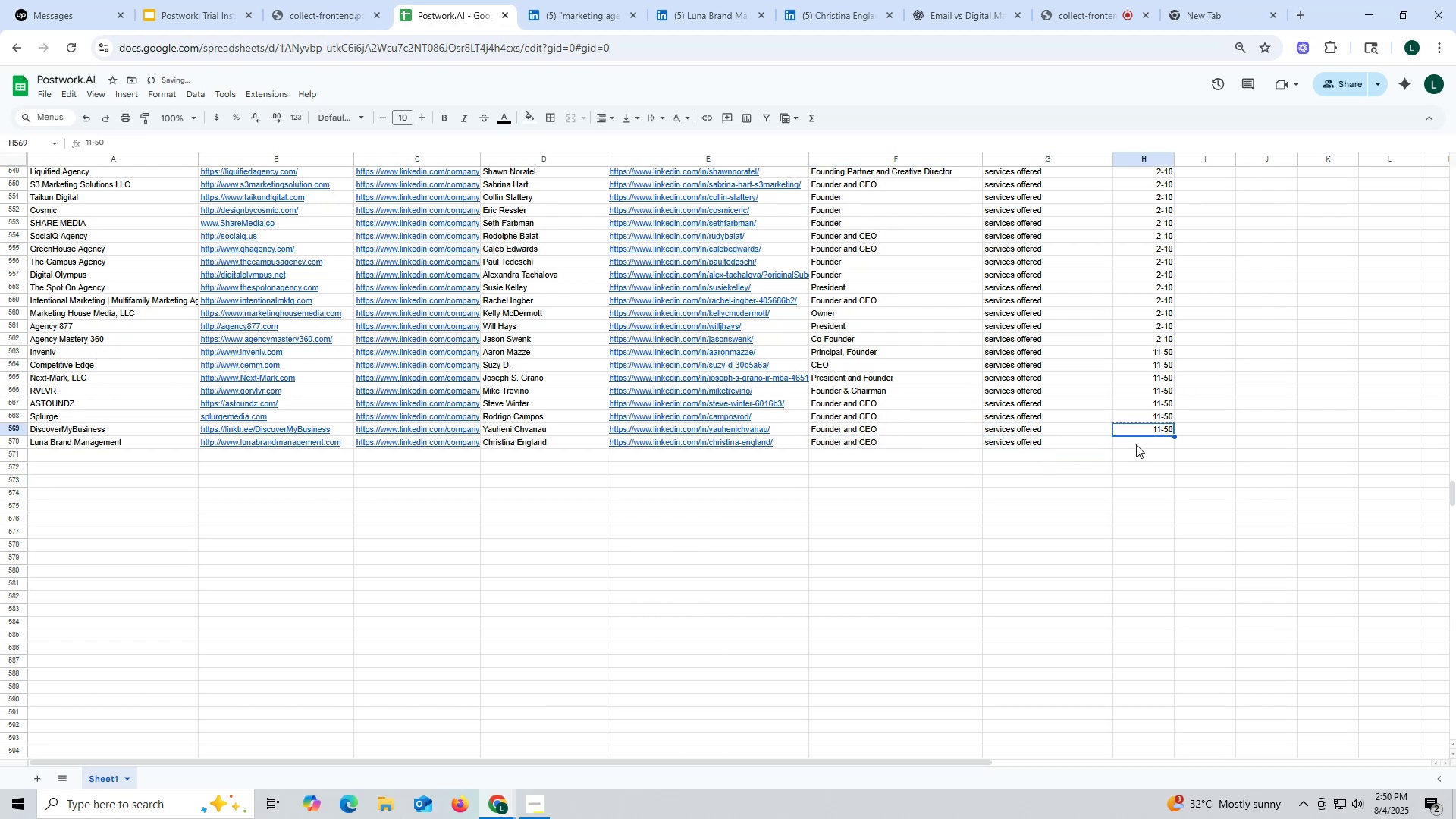 
key(Control+ControlLeft)
 